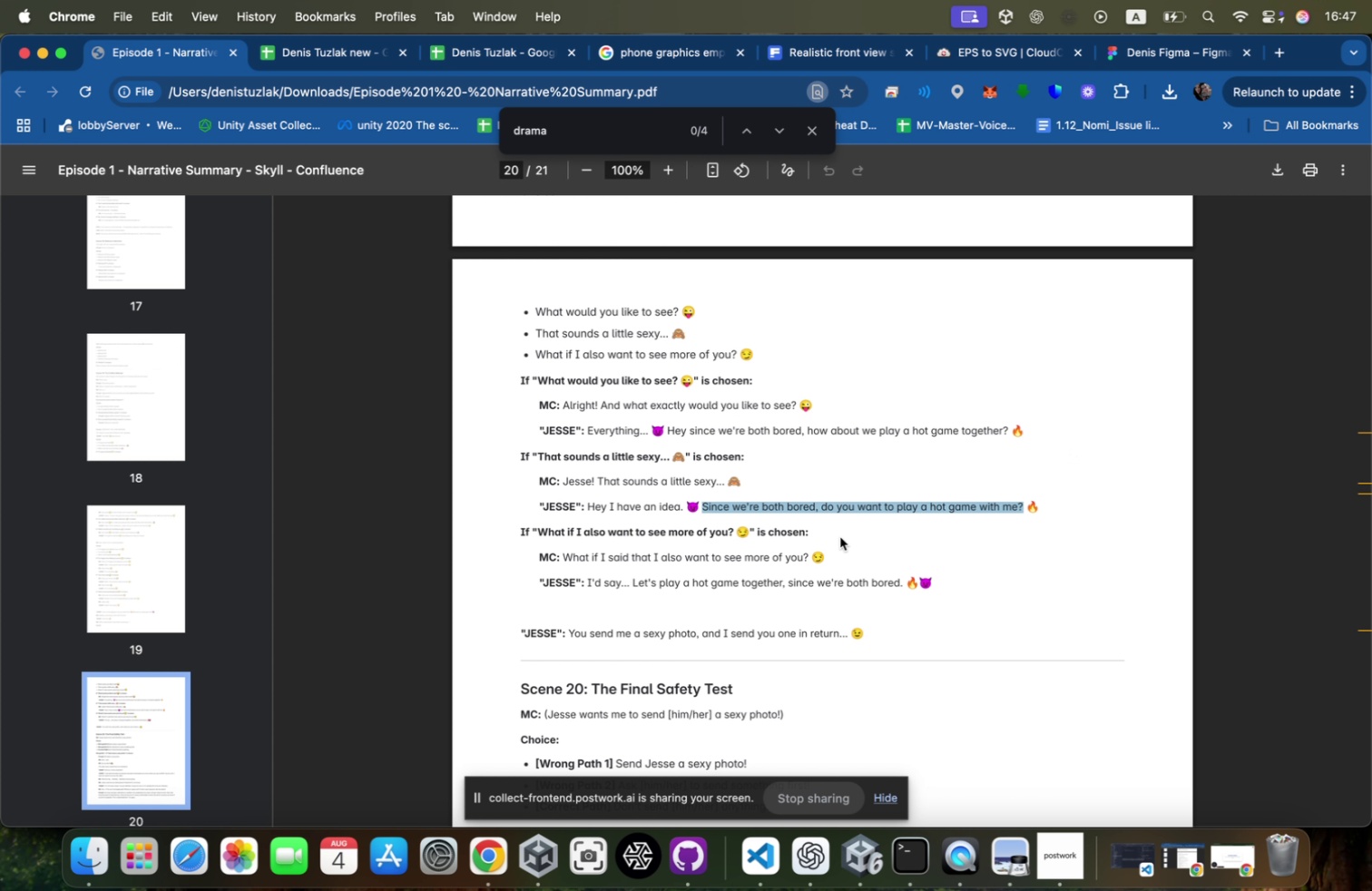 
key(Meta+Tab)
 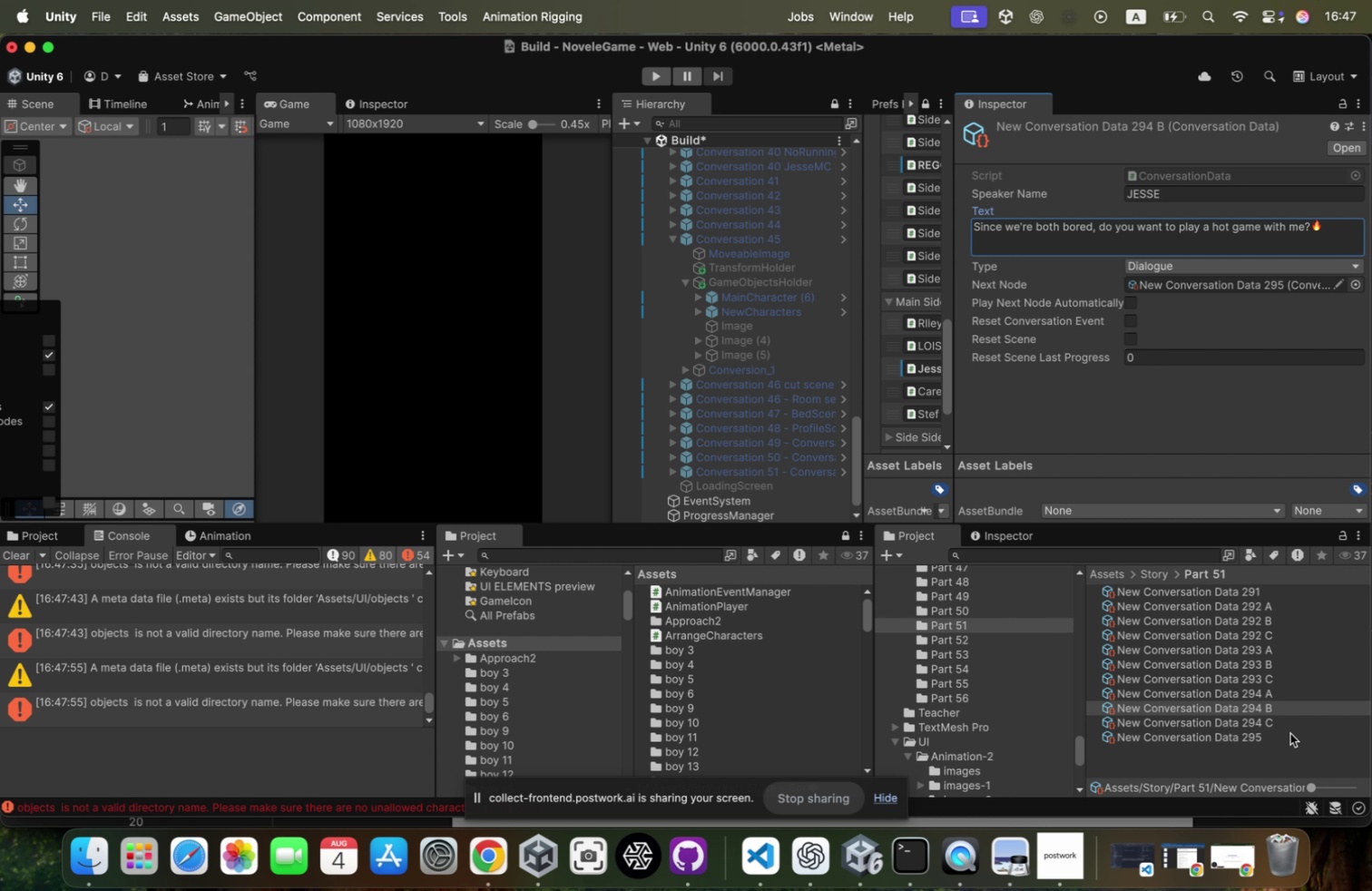 
key(Meta+CommandLeft)
 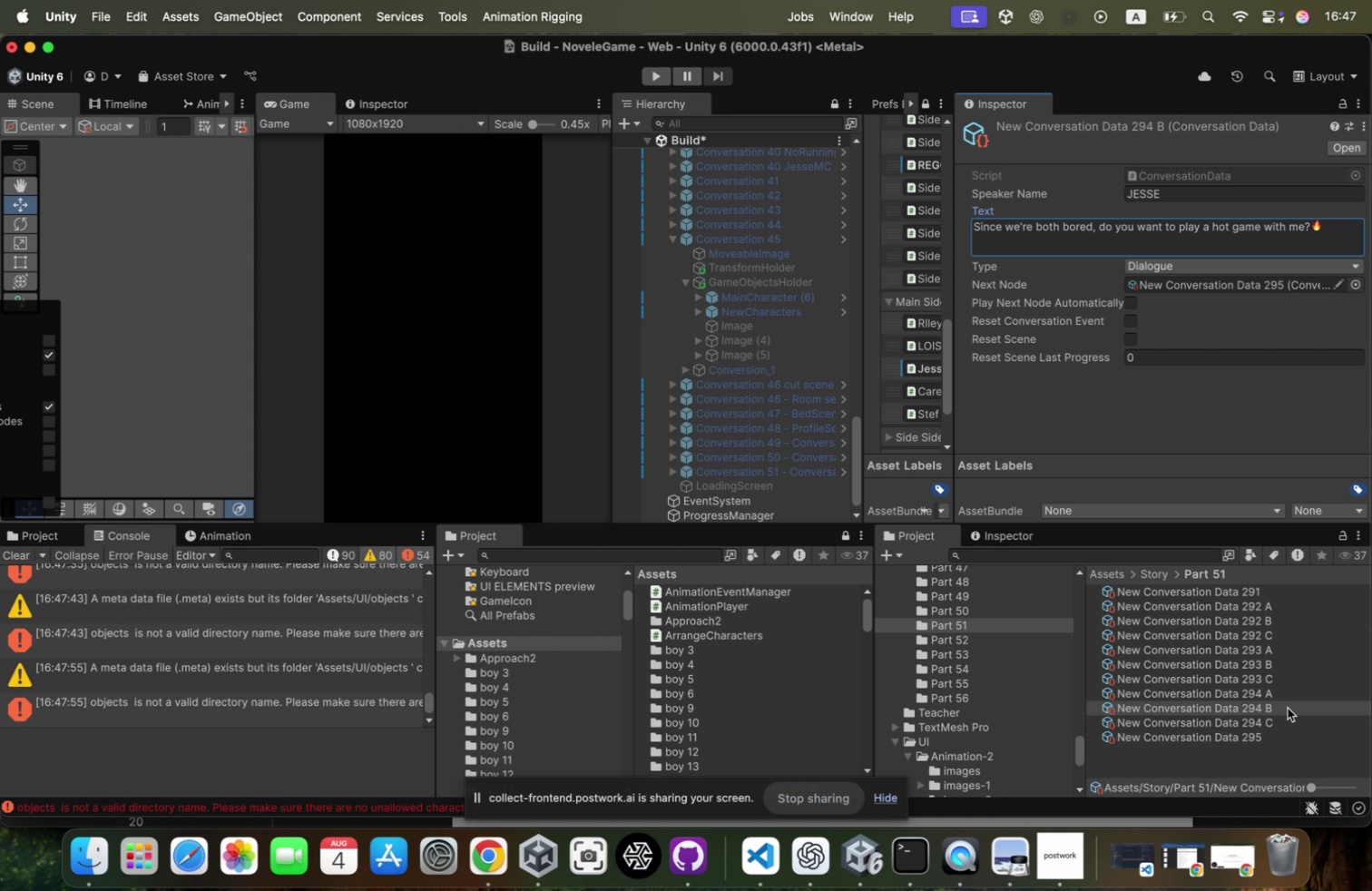 
key(Meta+Tab)
 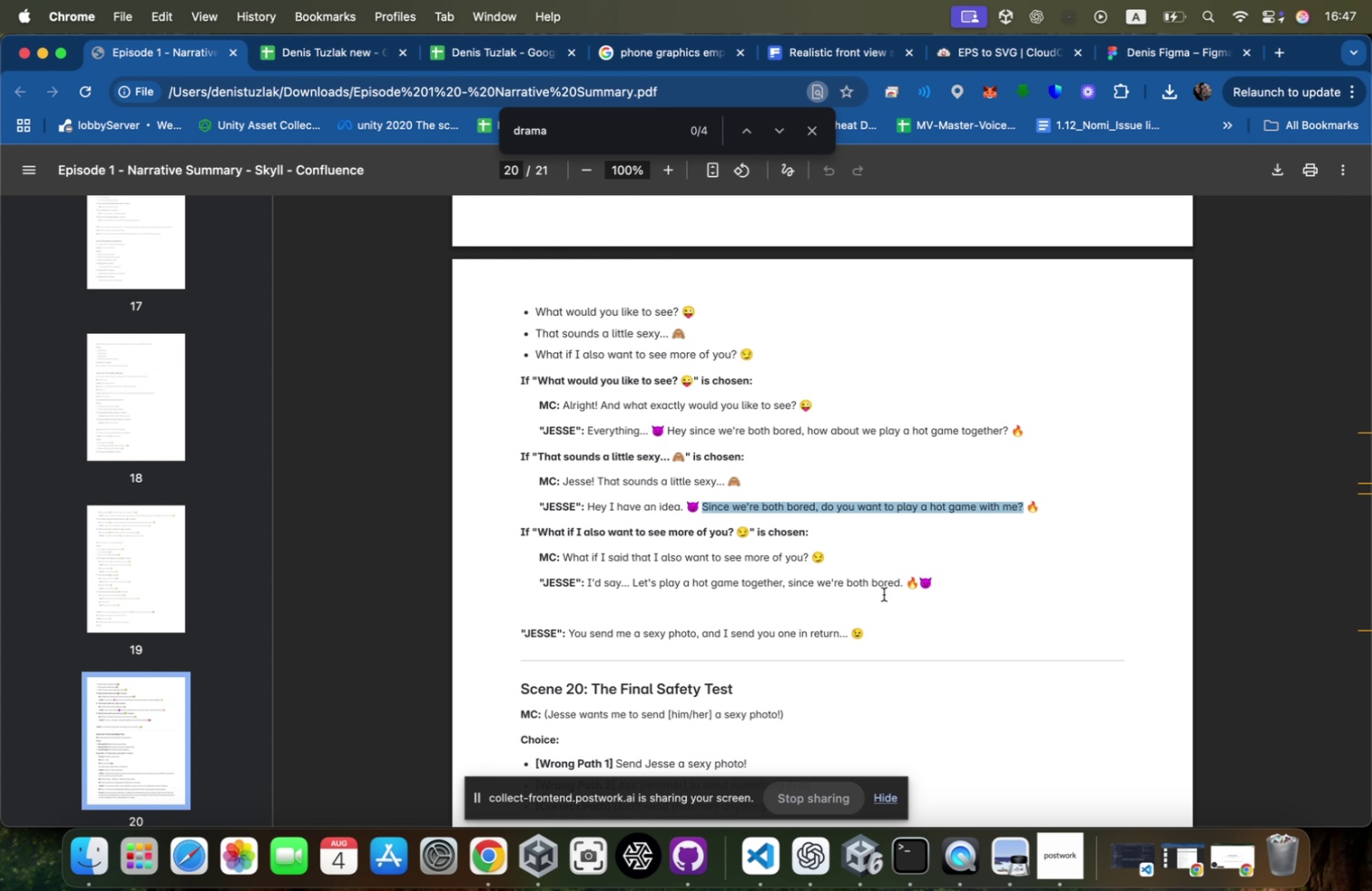 
key(Meta+CommandLeft)
 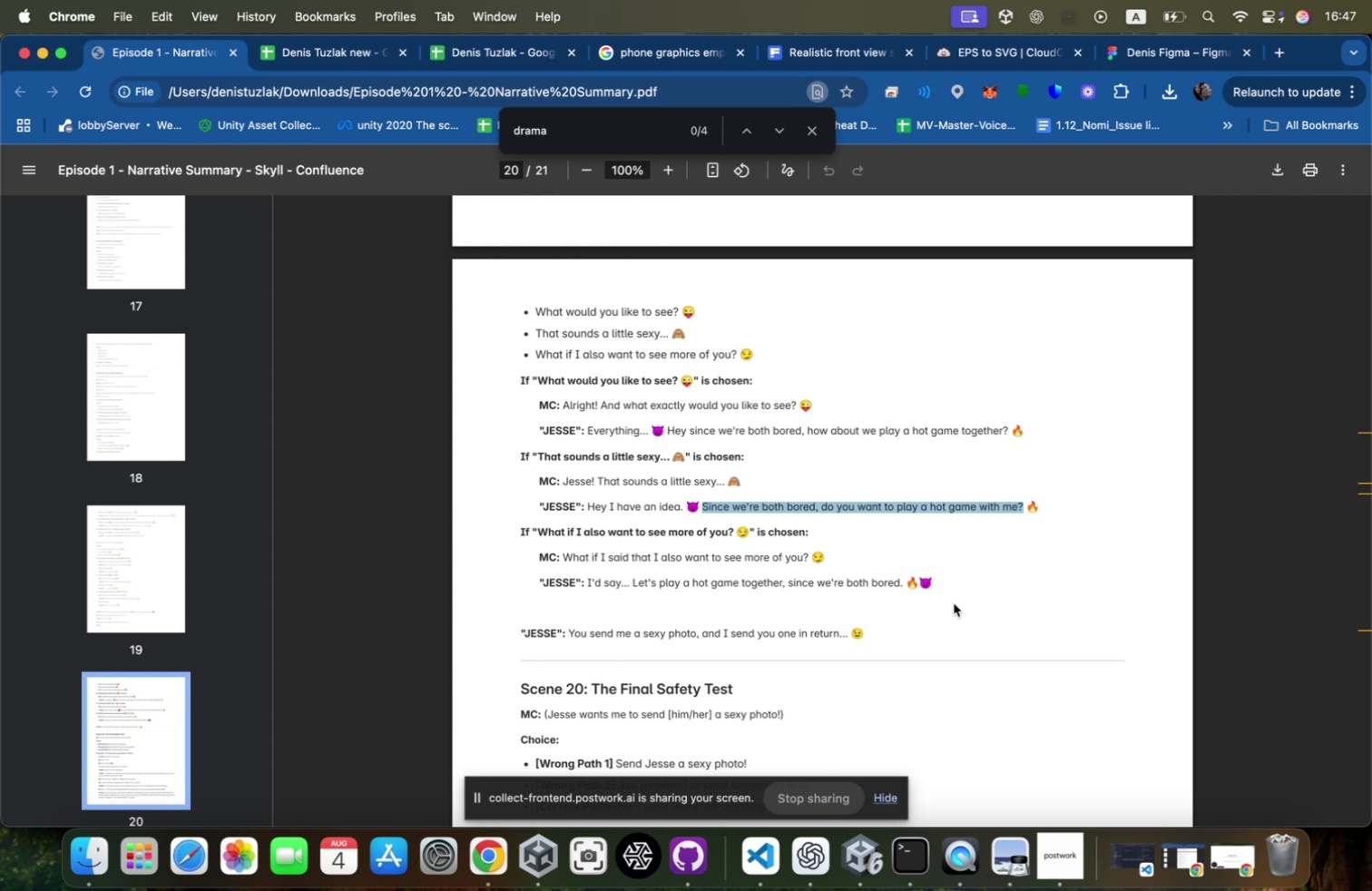 
key(Meta+Tab)
 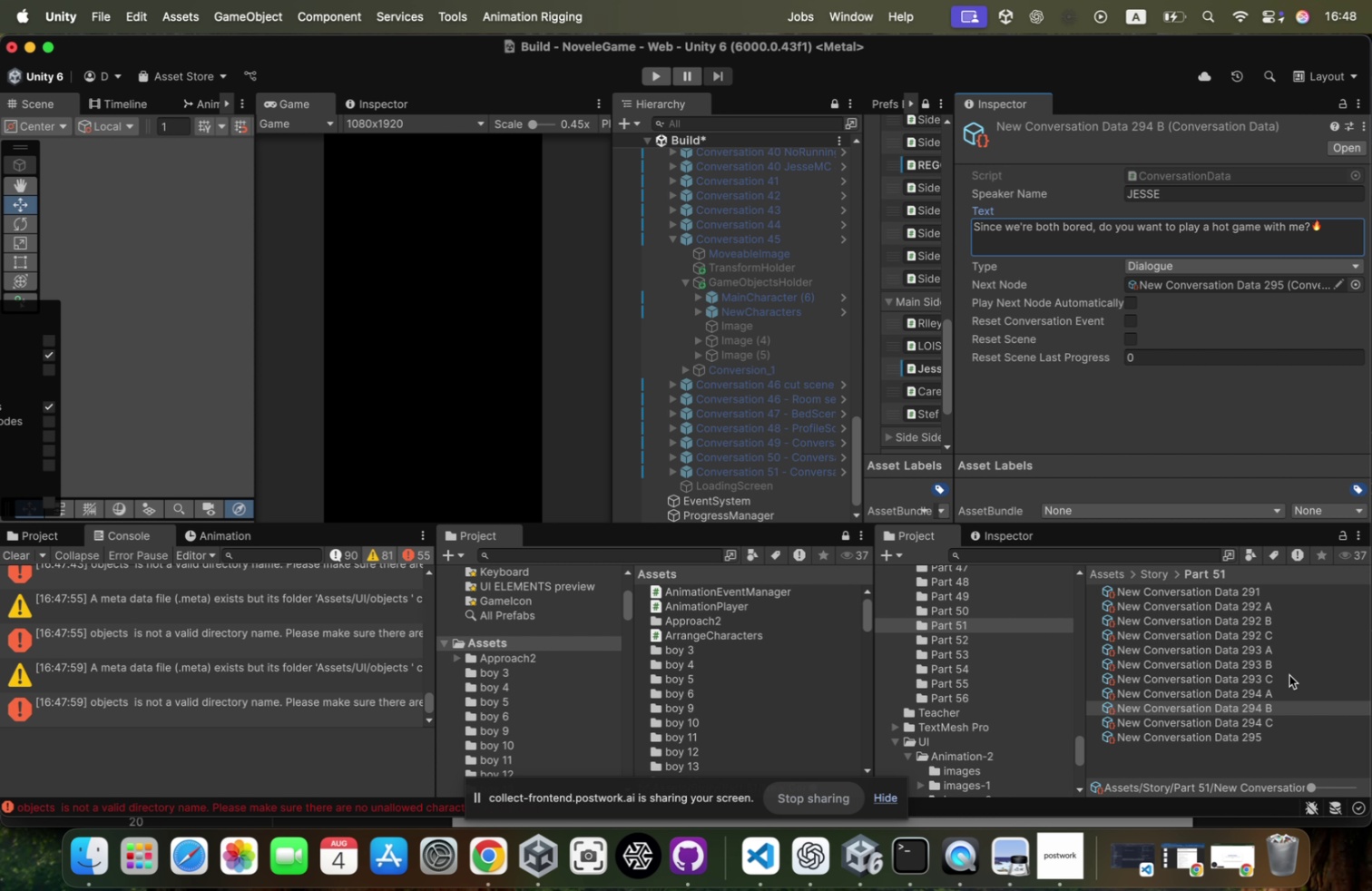 
key(Meta+CommandLeft)
 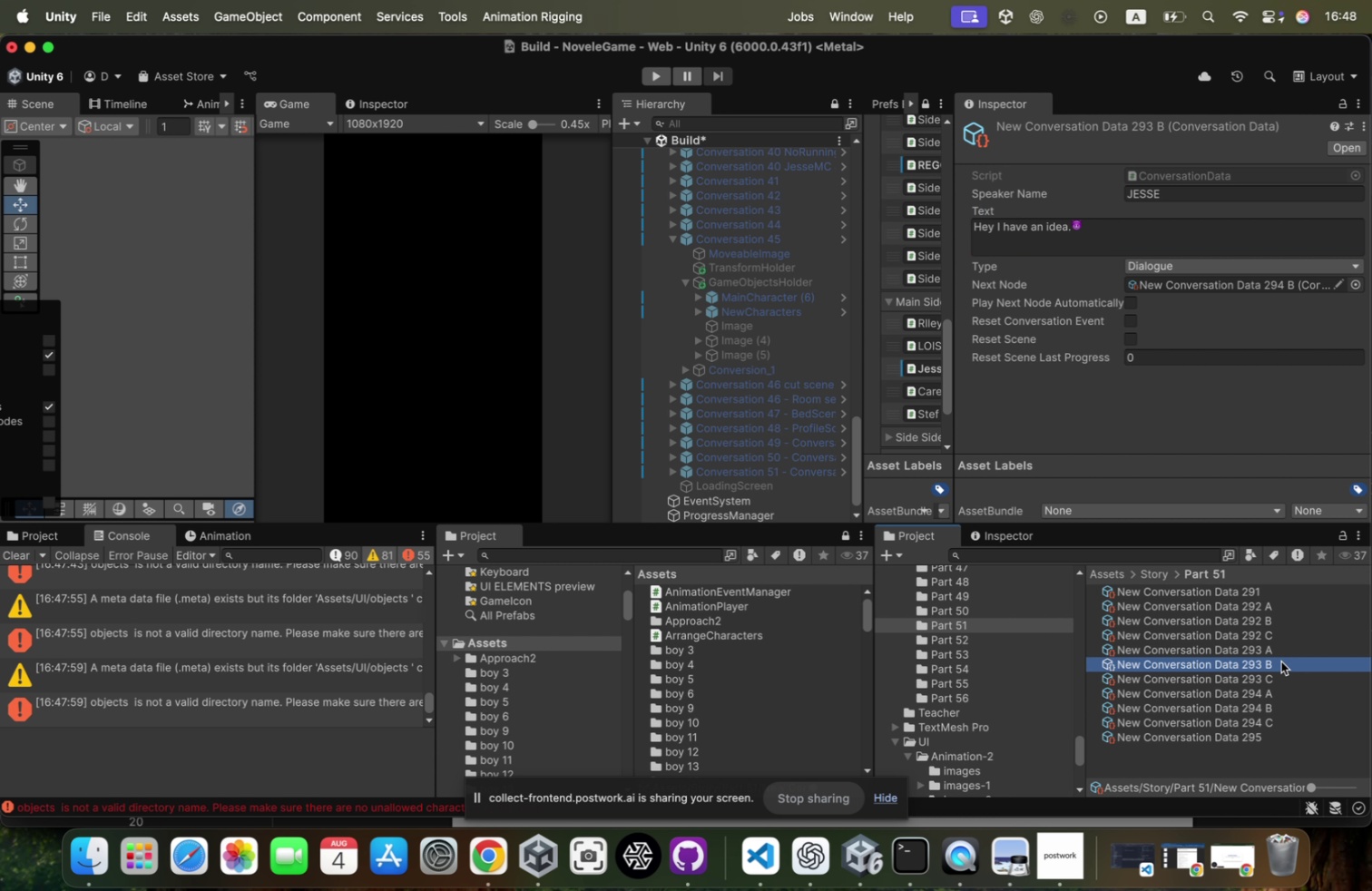 
key(Meta+Tab)
 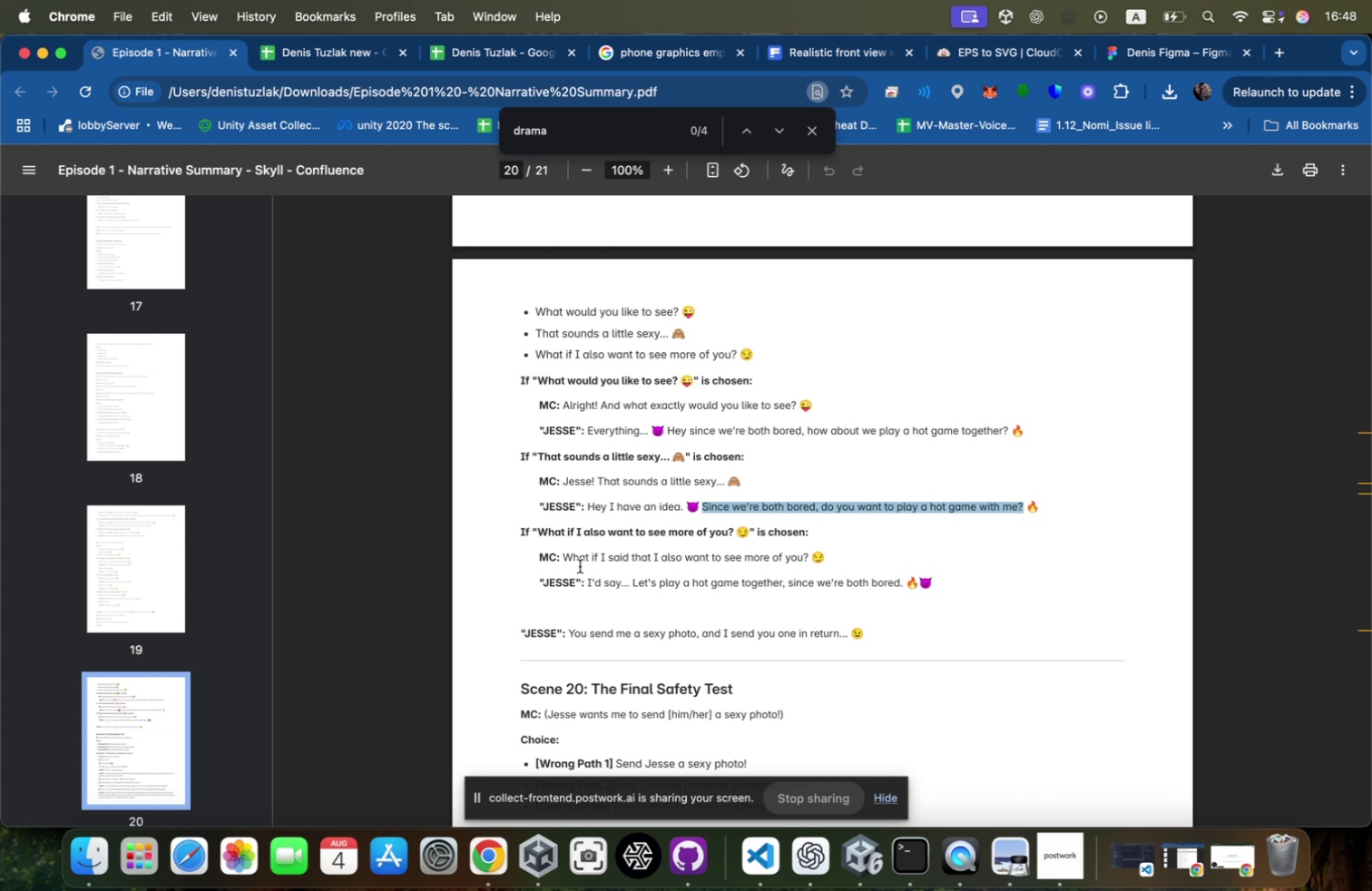 
left_click_drag(start_coordinate=[564, 559], to_coordinate=[850, 554])
 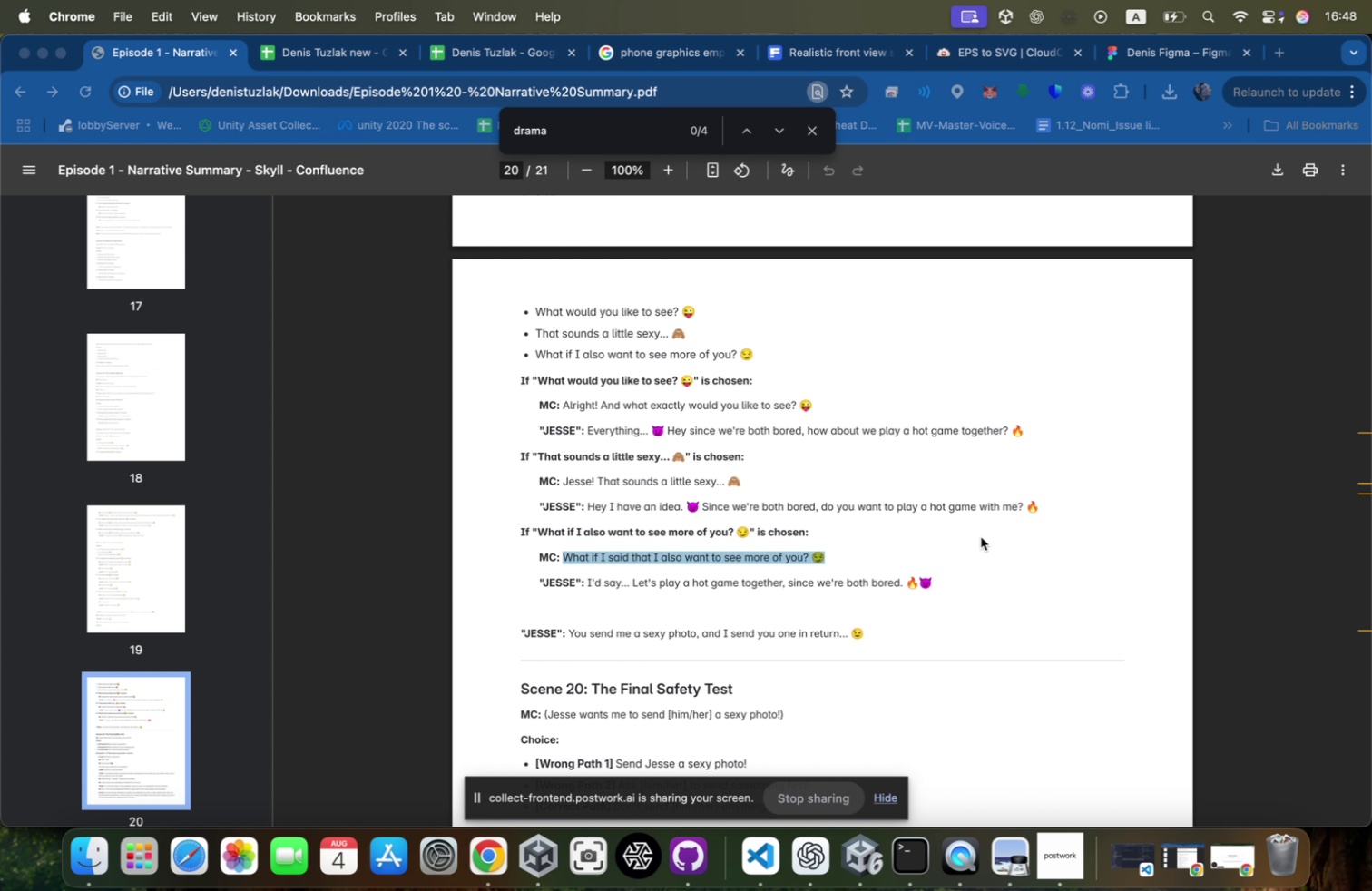 
key(Meta+CommandLeft)
 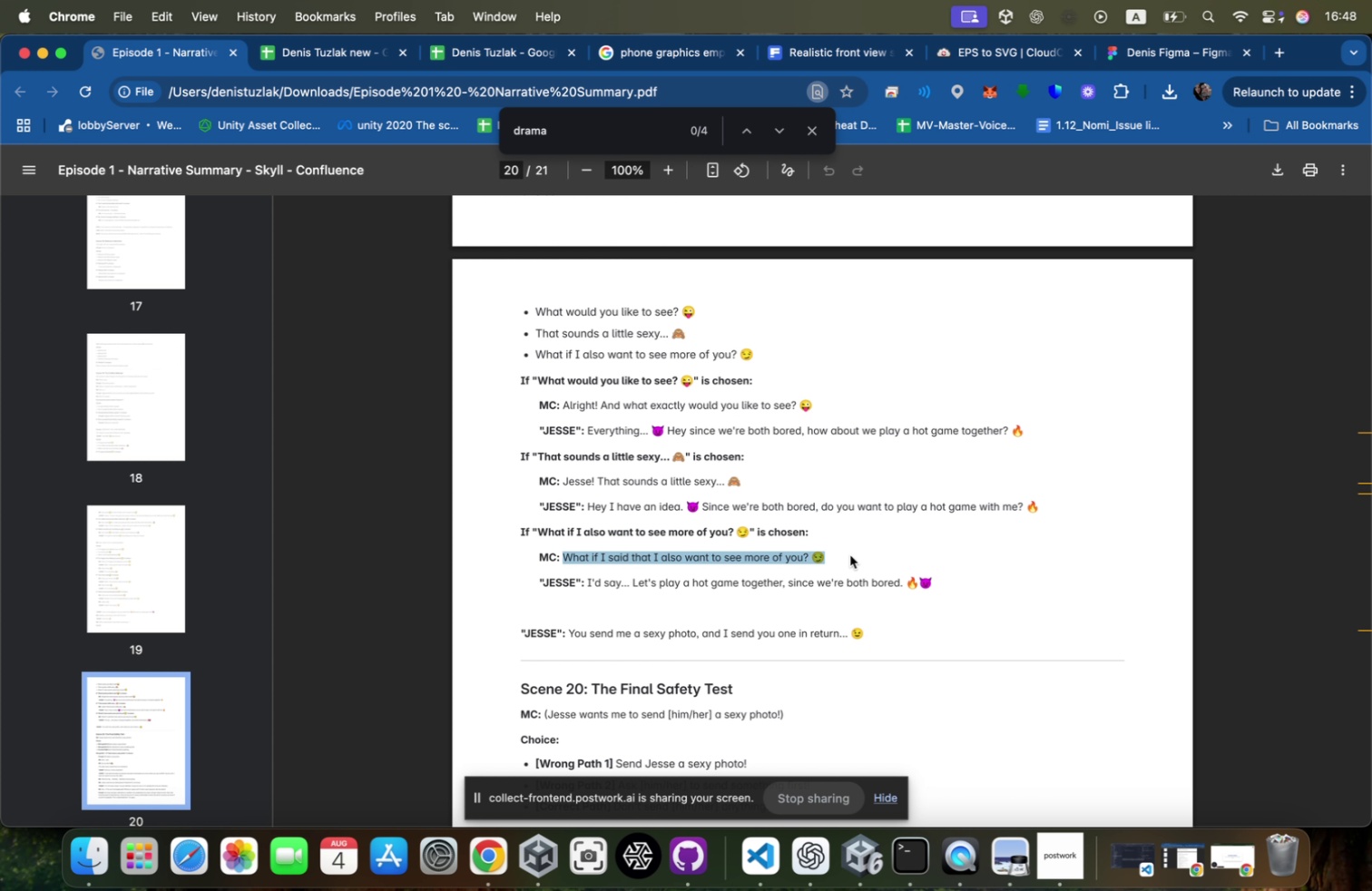 
key(Meta+C)
 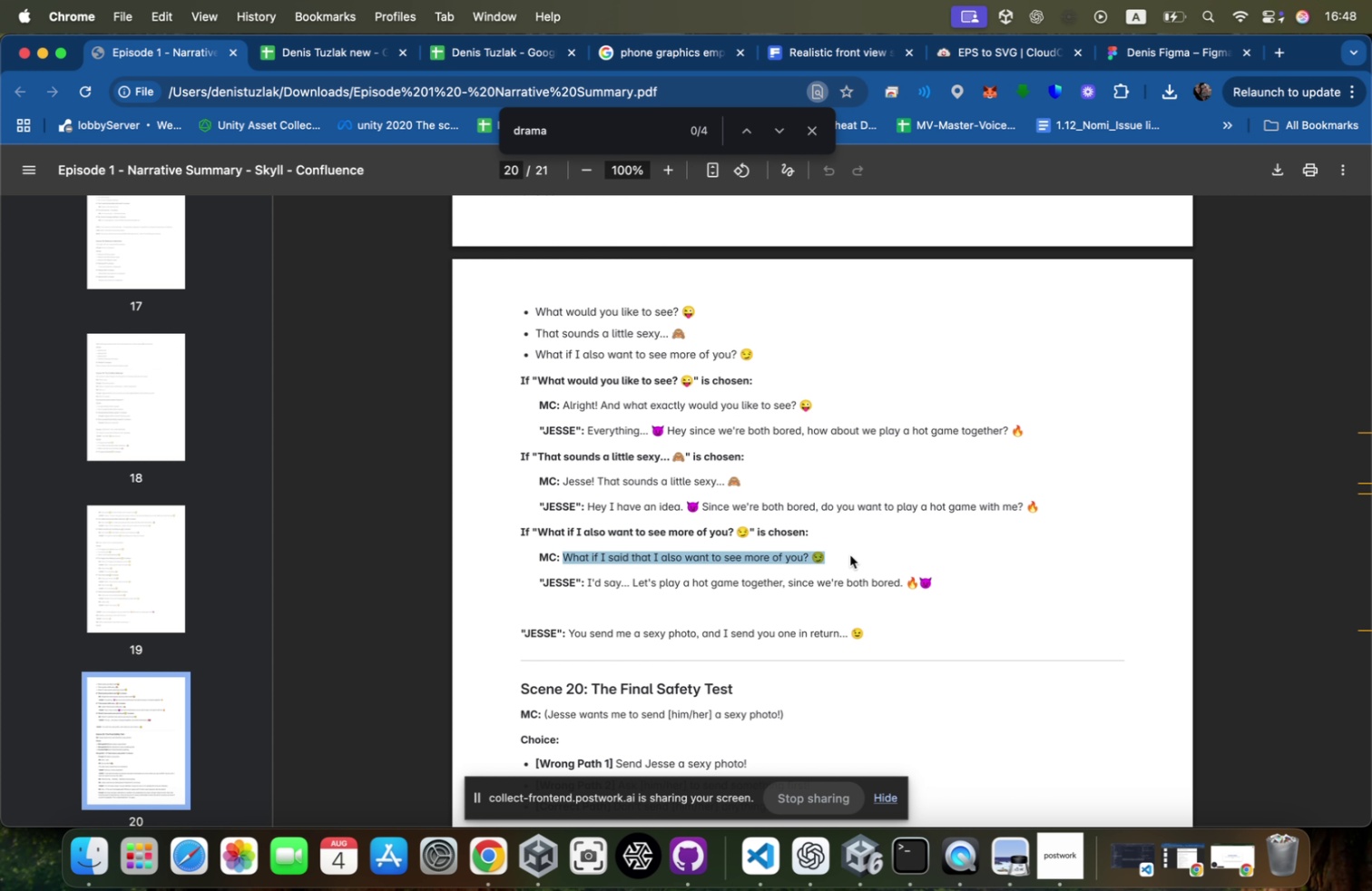 
key(Meta+CommandLeft)
 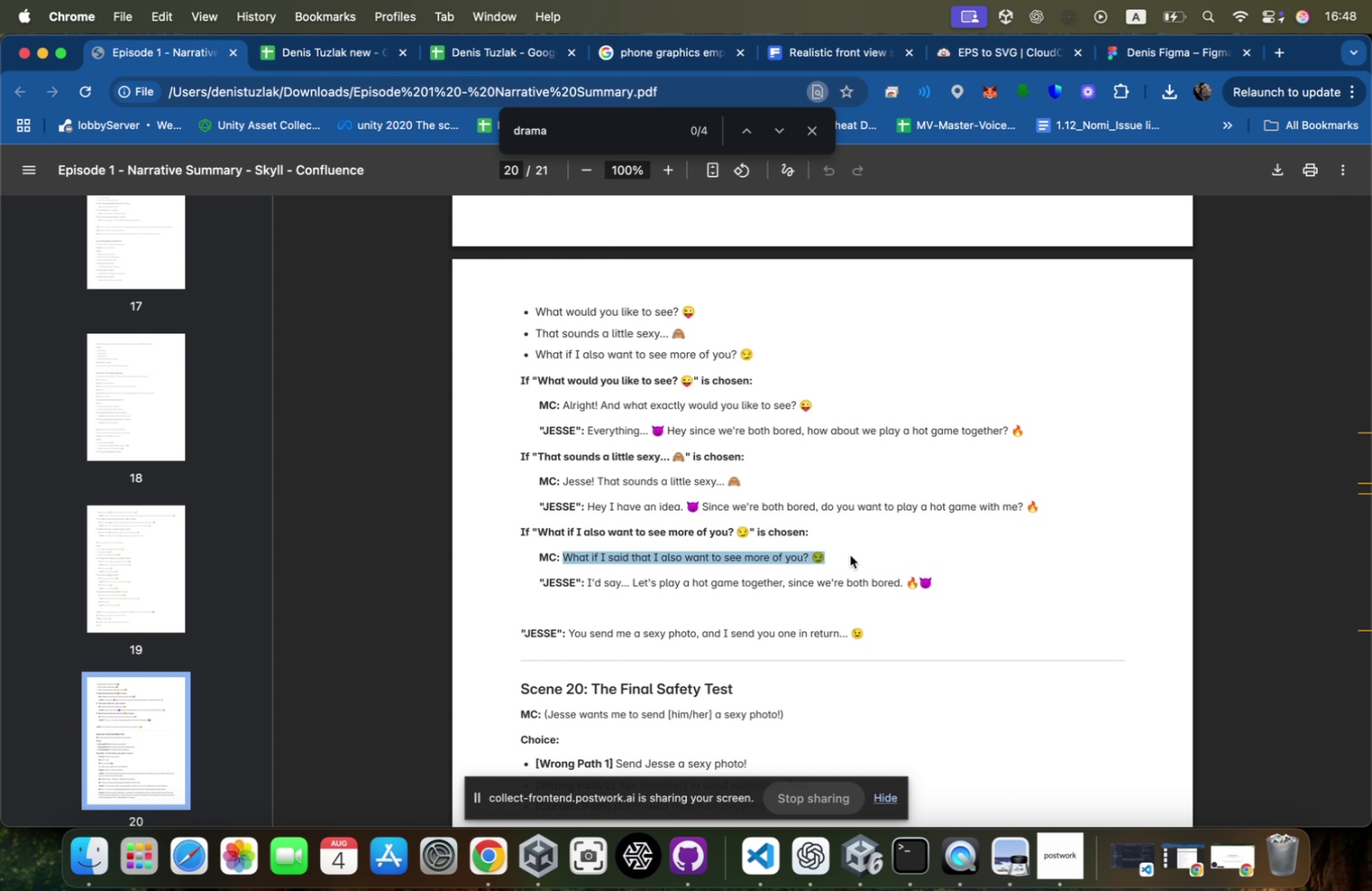 
key(Meta+Tab)
 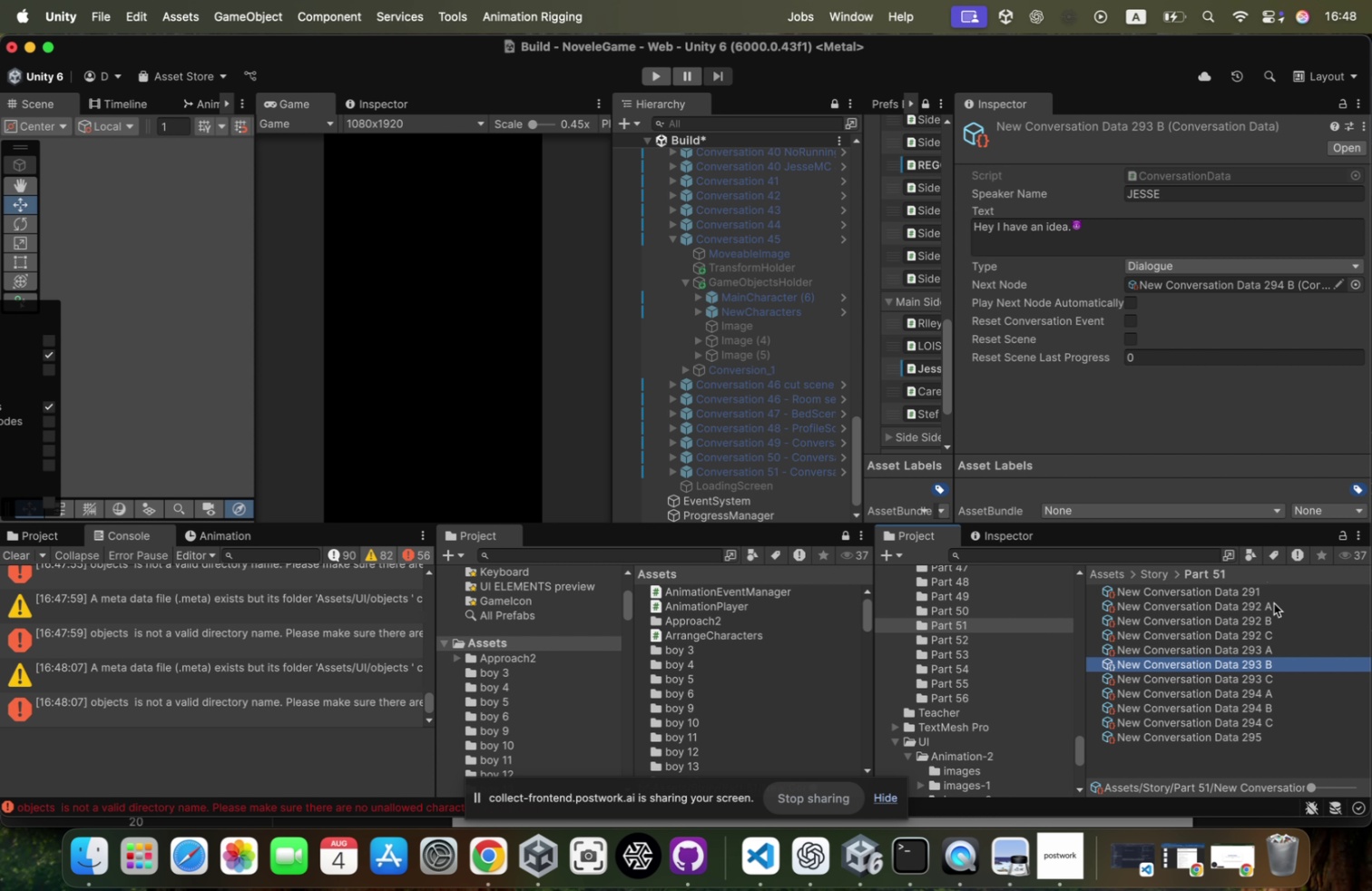 
left_click([1289, 629])
 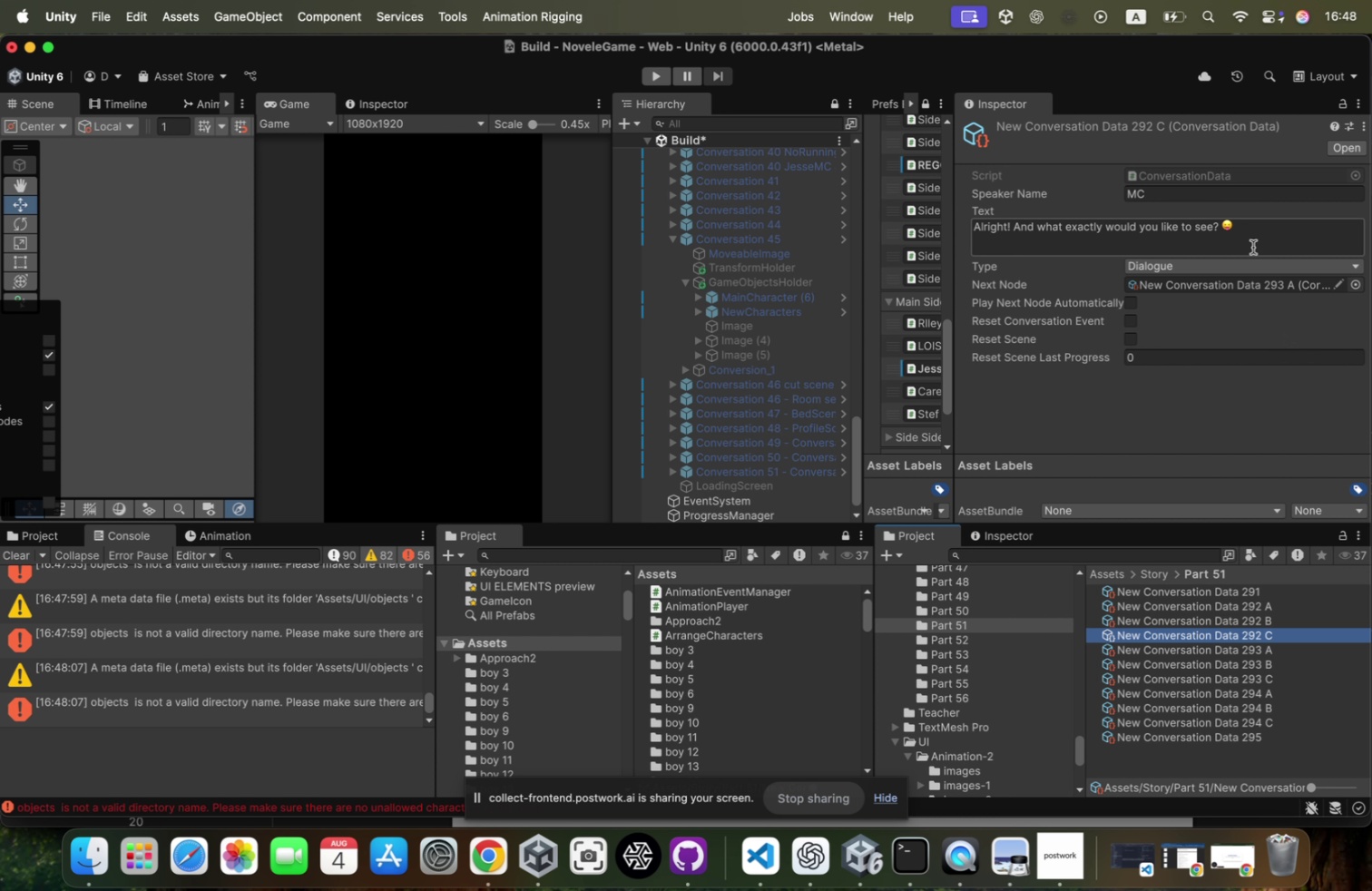 
left_click([1255, 228])
 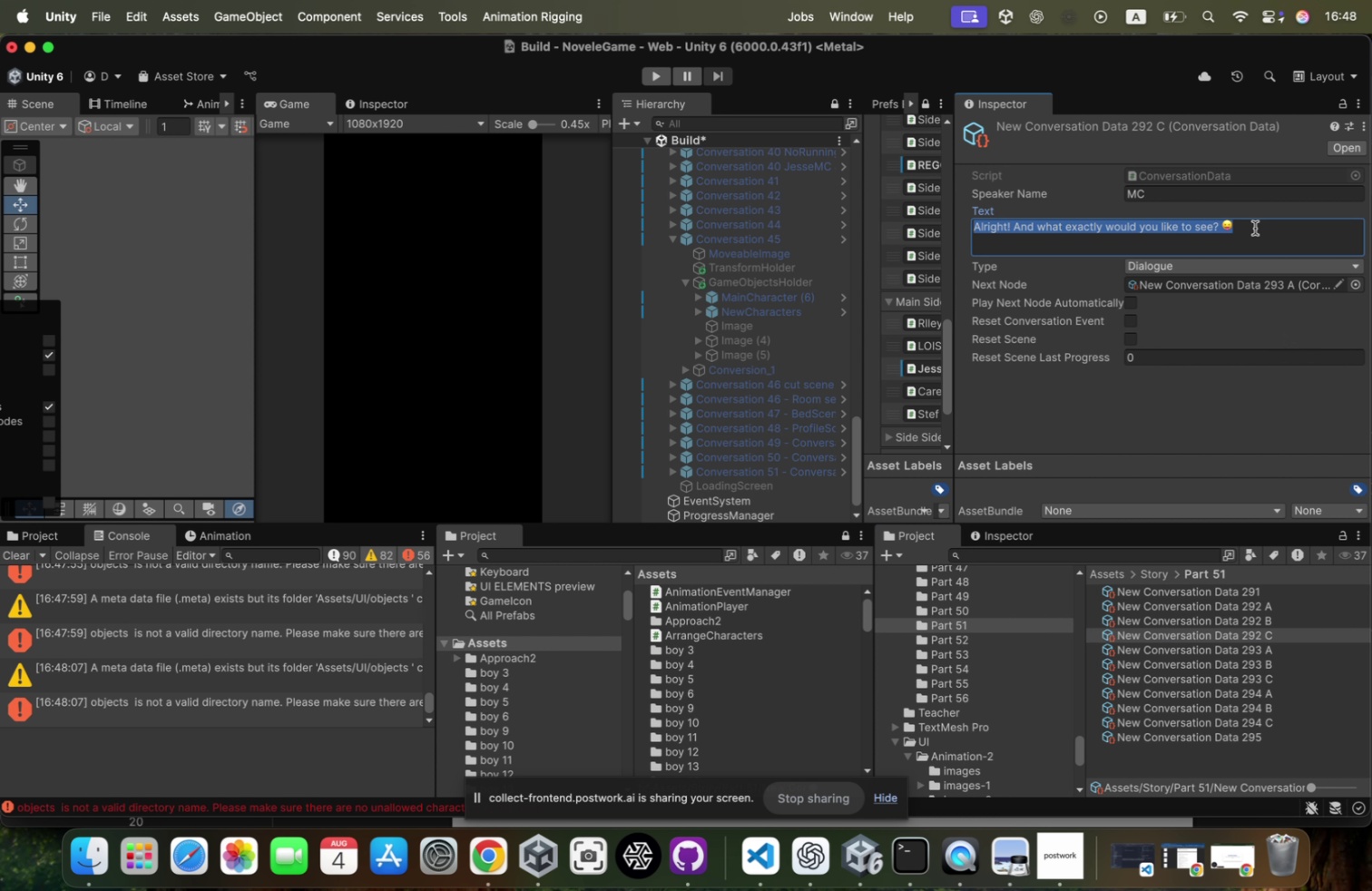 
key(Meta+V)
 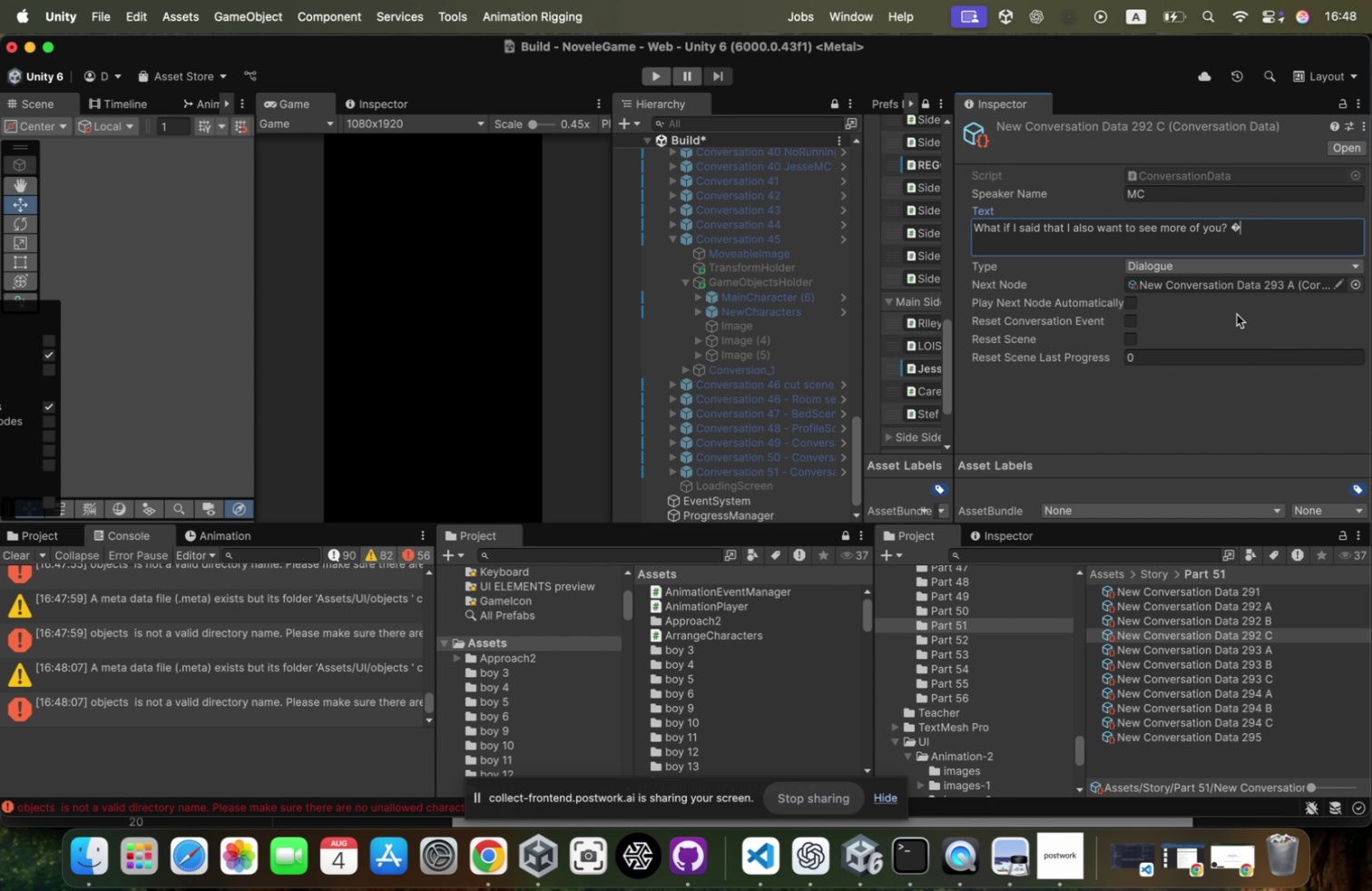 
key(Meta+CommandLeft)
 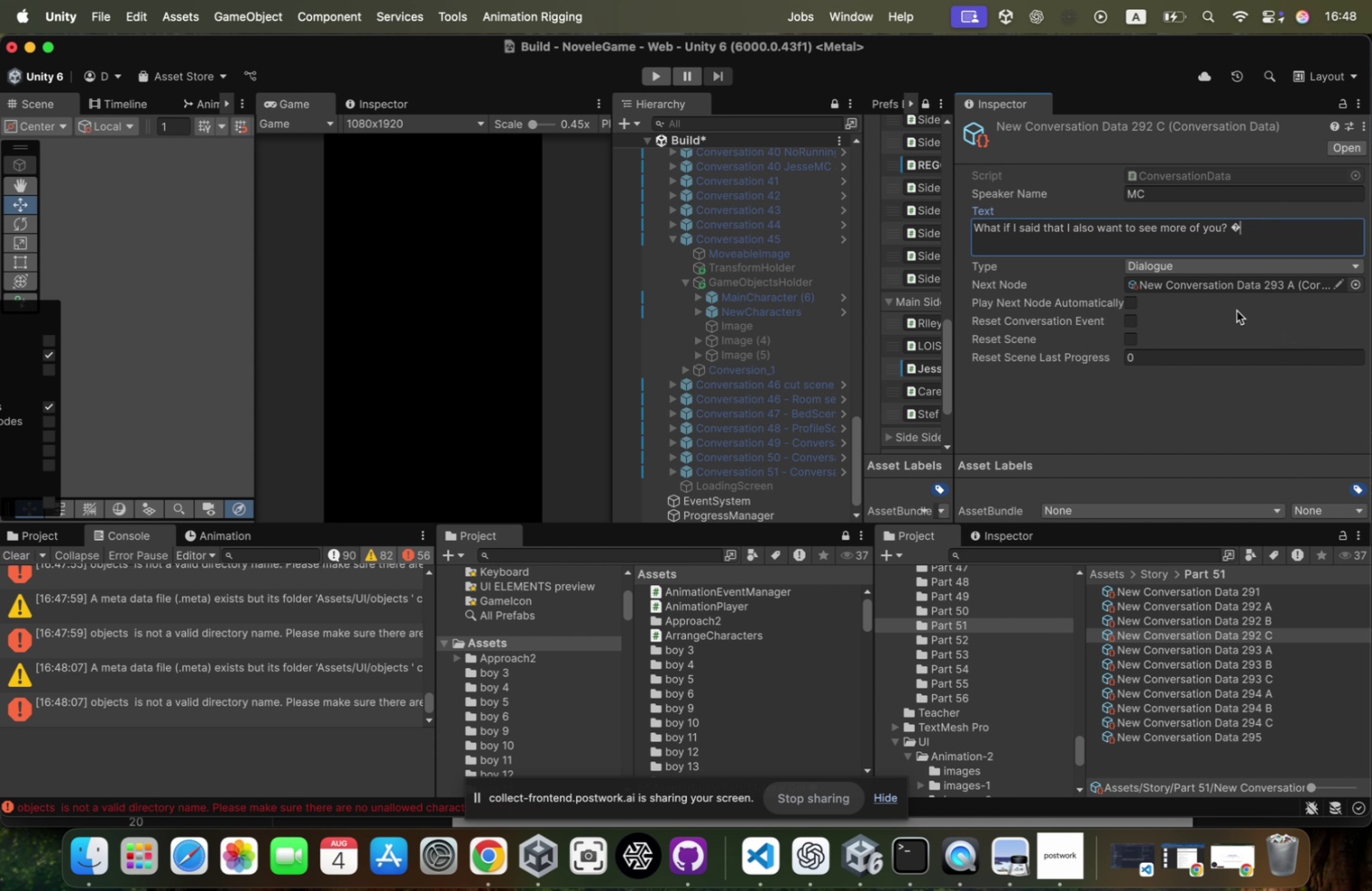 
key(Meta+Tab)
 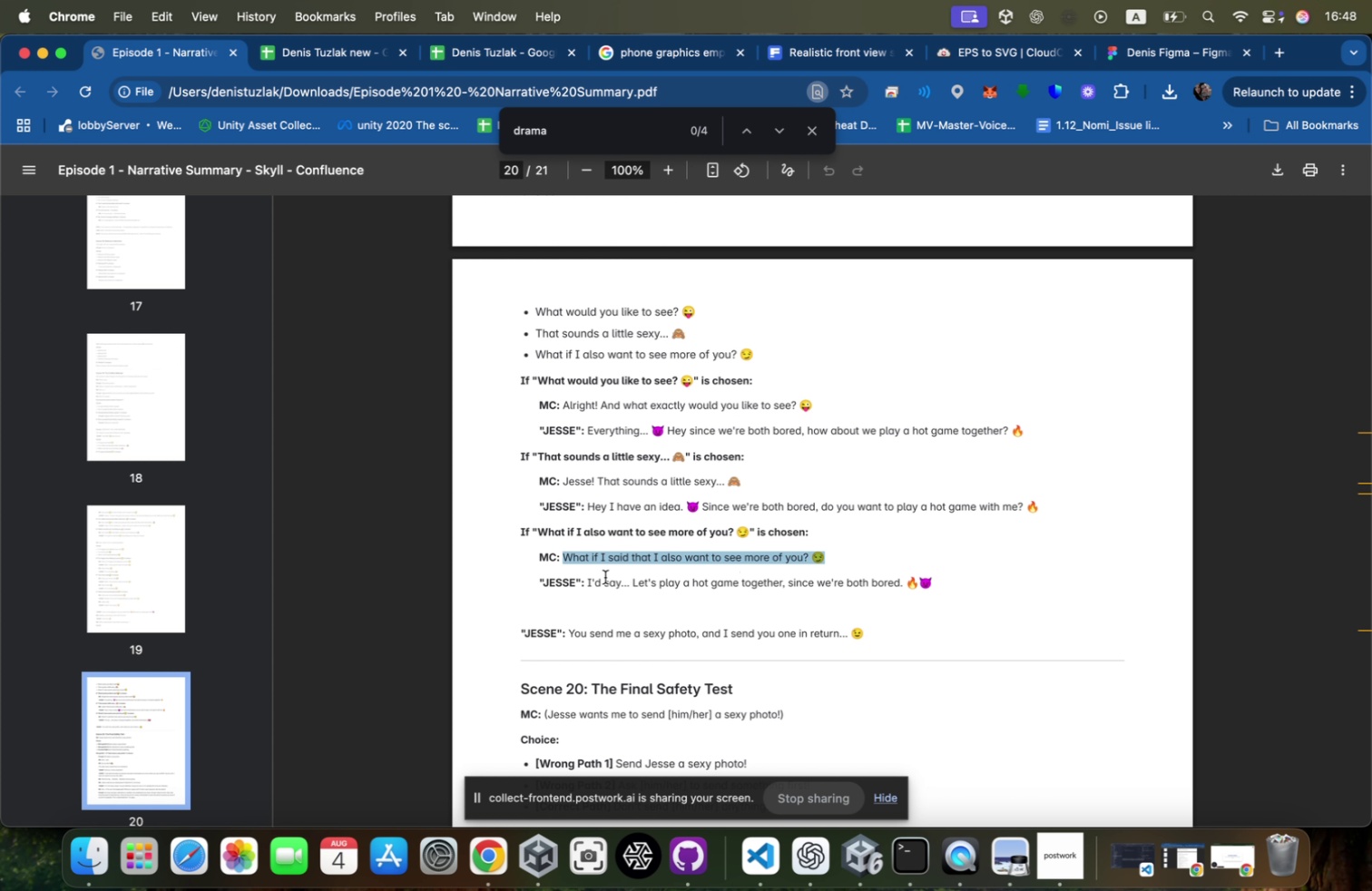 
left_click_drag(start_coordinate=[584, 581], to_coordinate=[630, 583])
 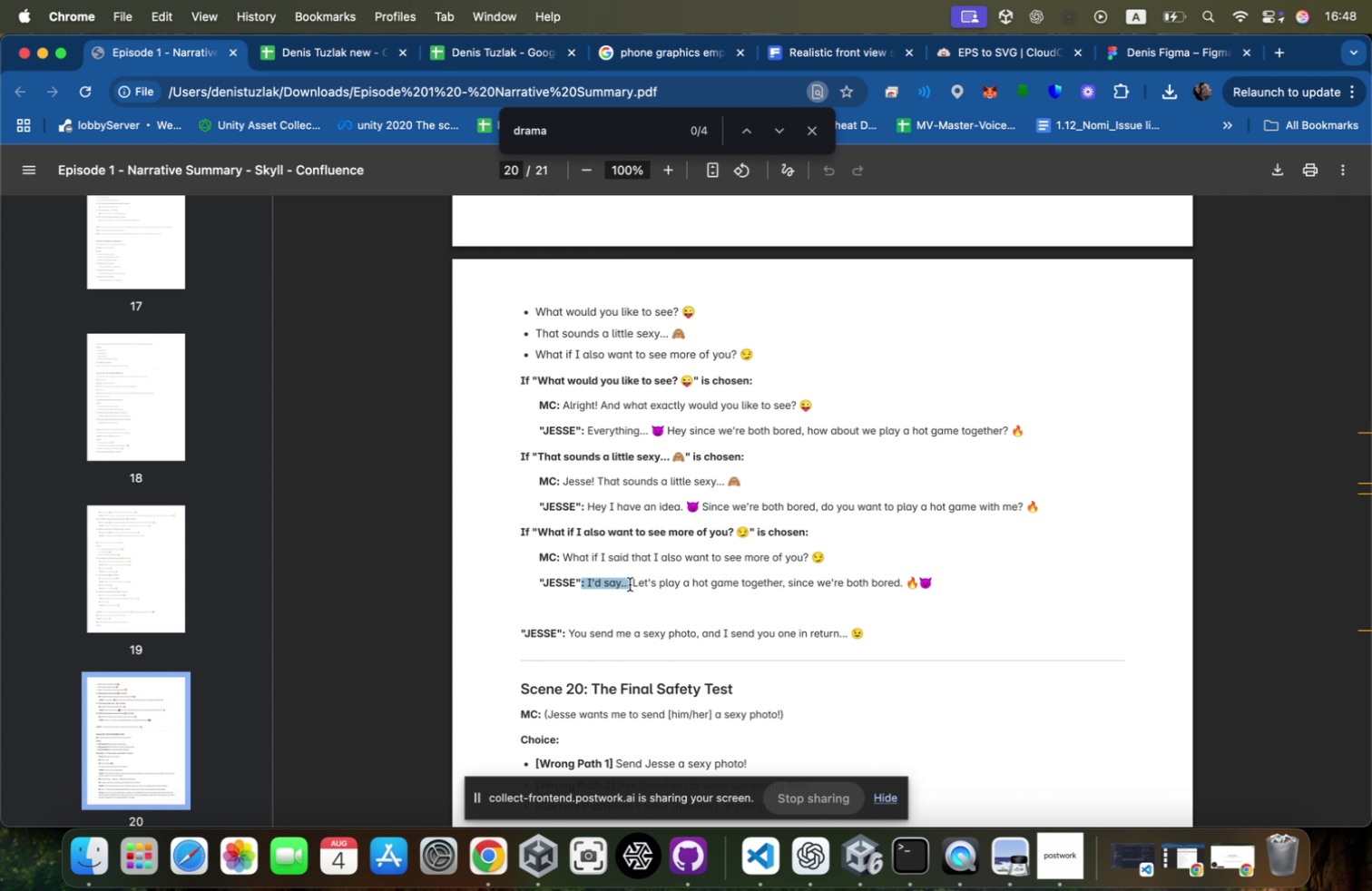 
key(Meta+CommandLeft)
 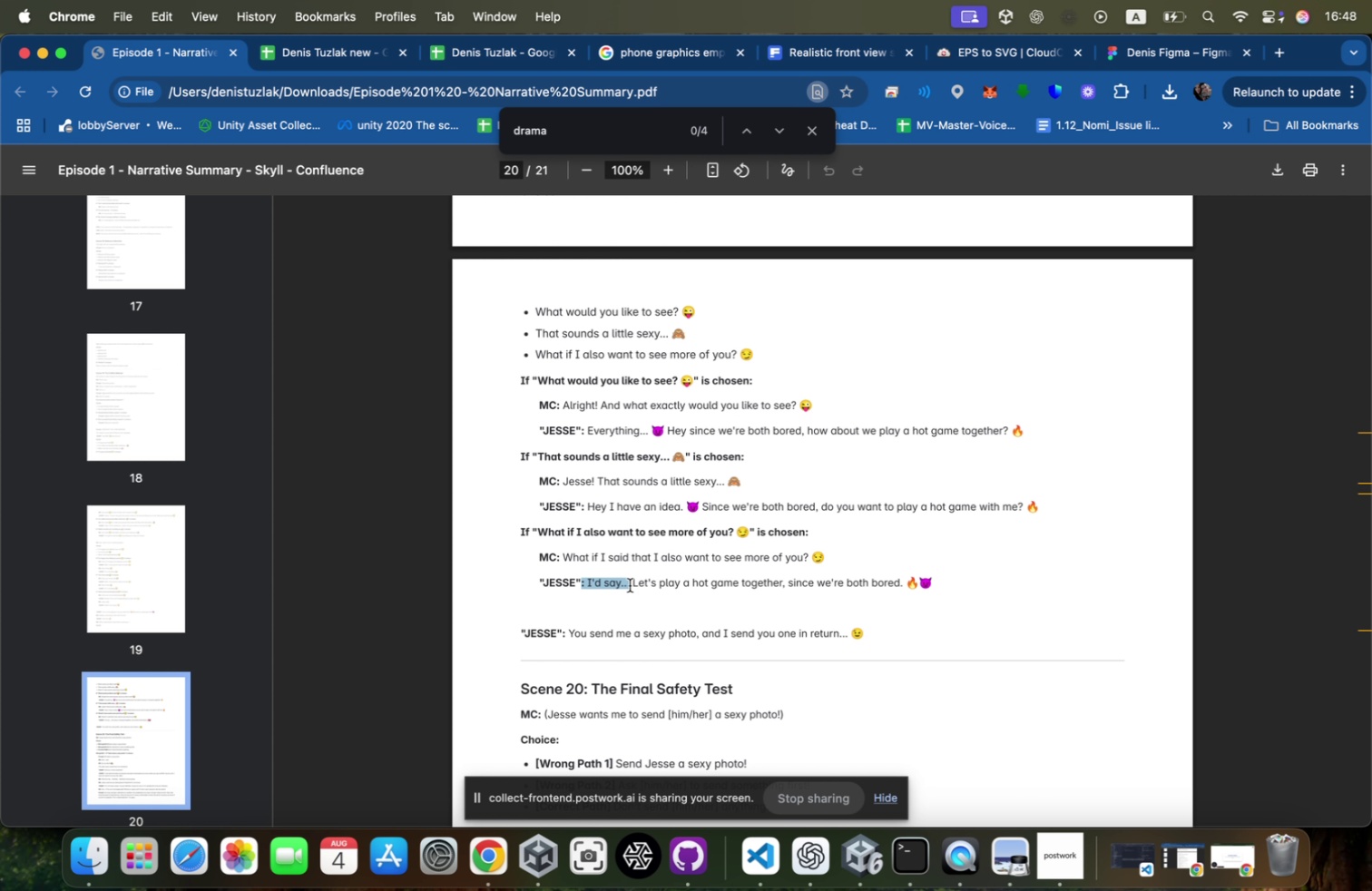 
key(Meta+C)
 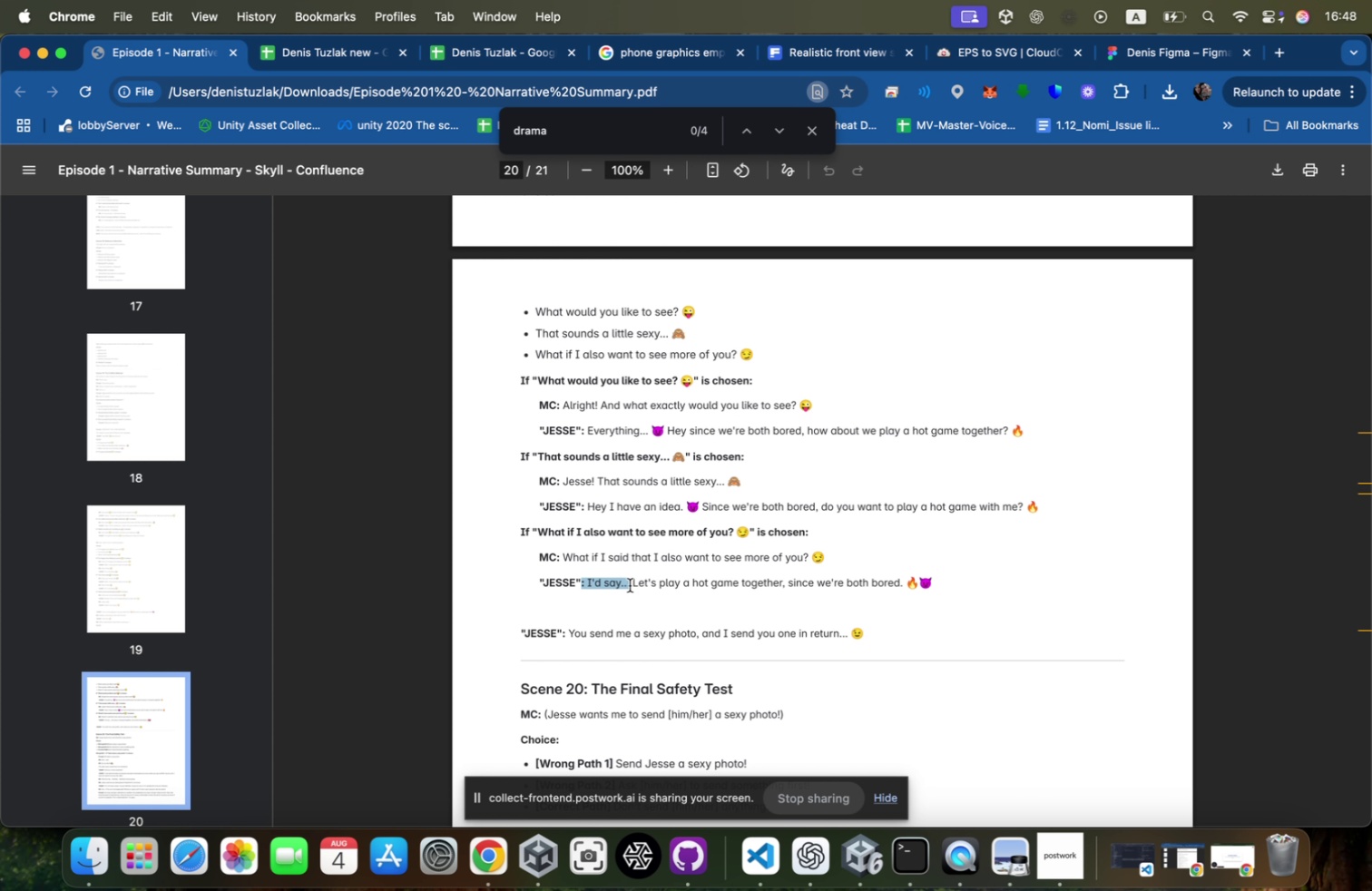 
key(Meta+CommandLeft)
 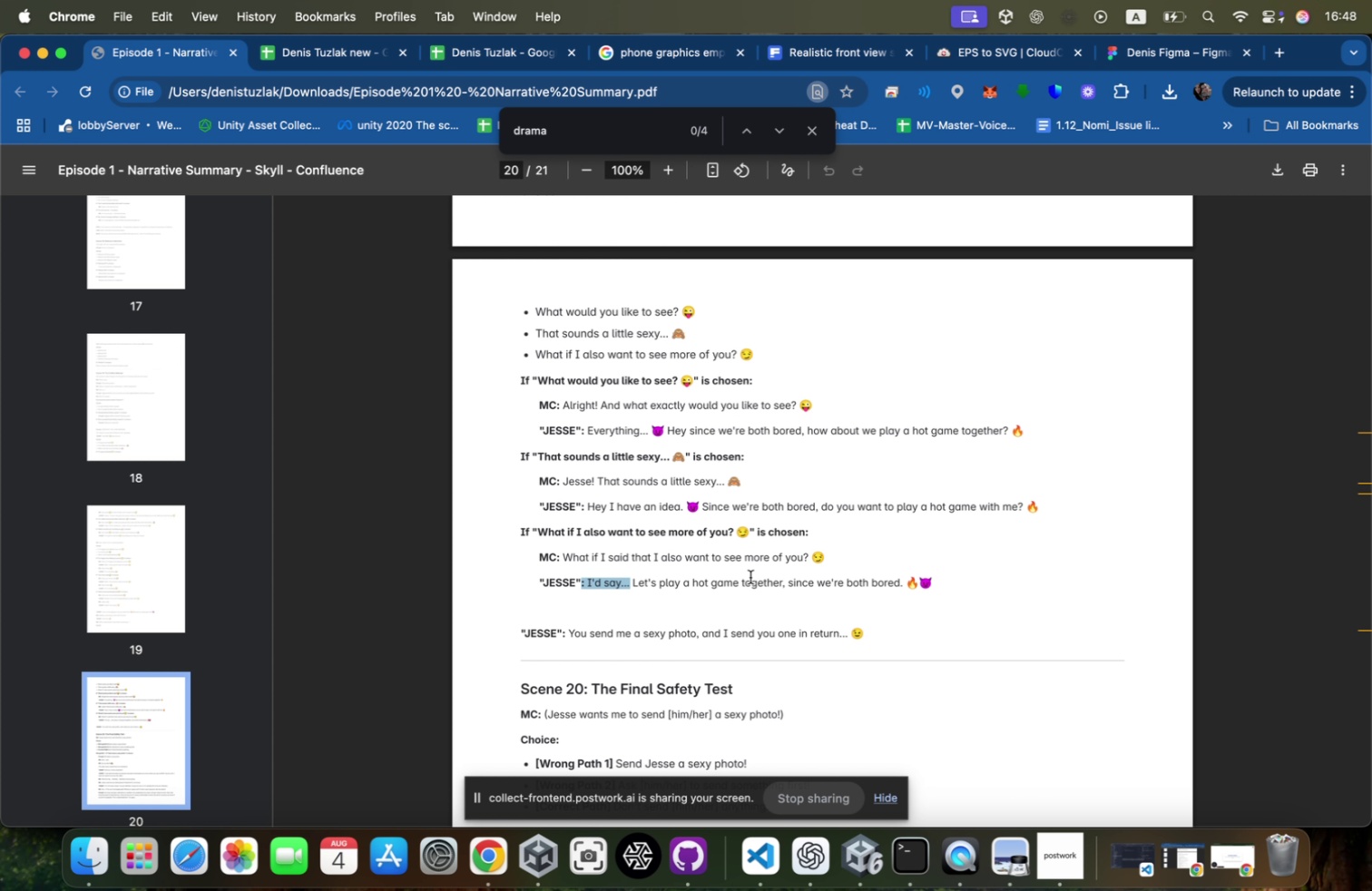 
key(Meta+Tab)
 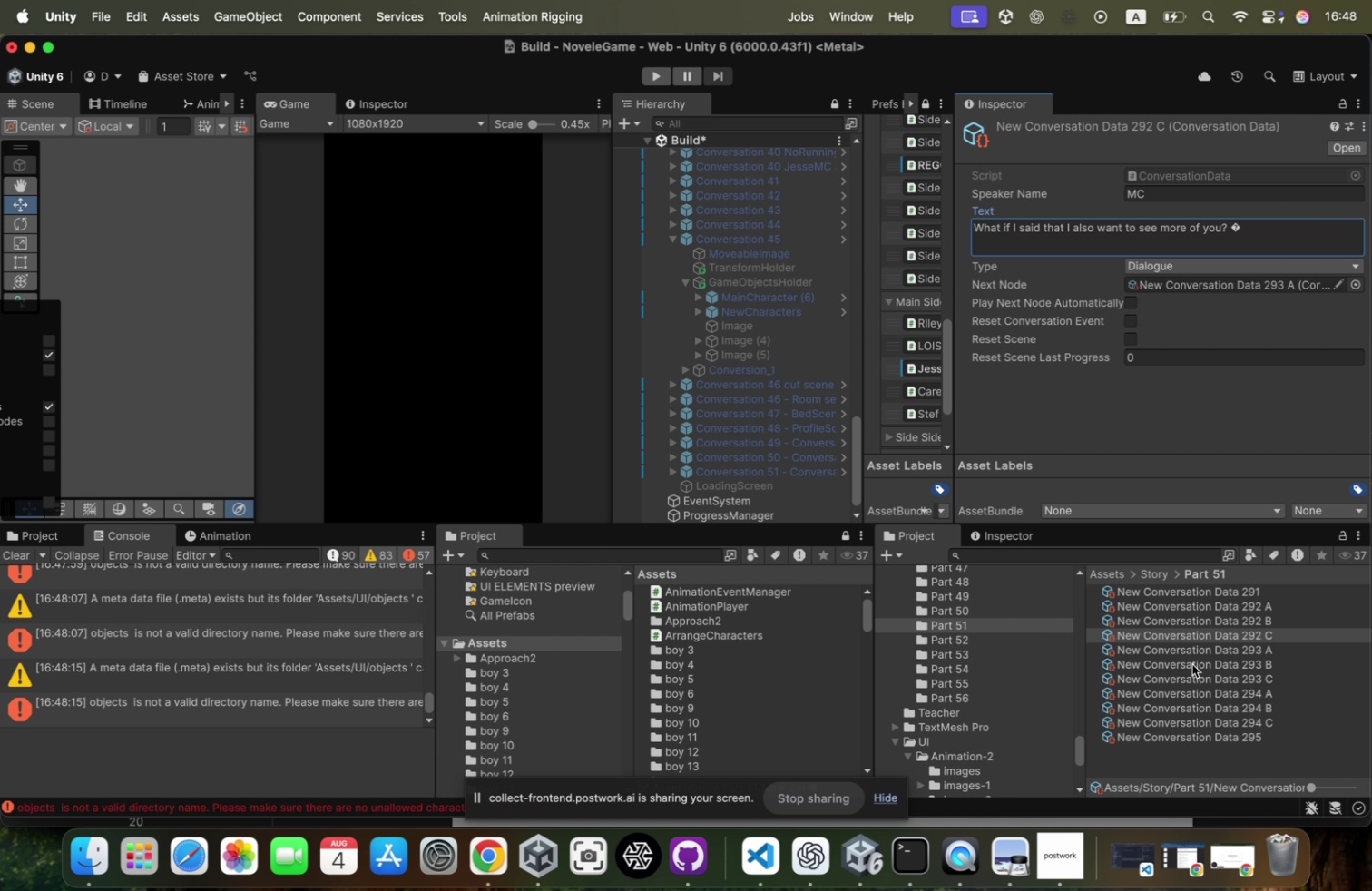 
key(Meta+CommandLeft)
 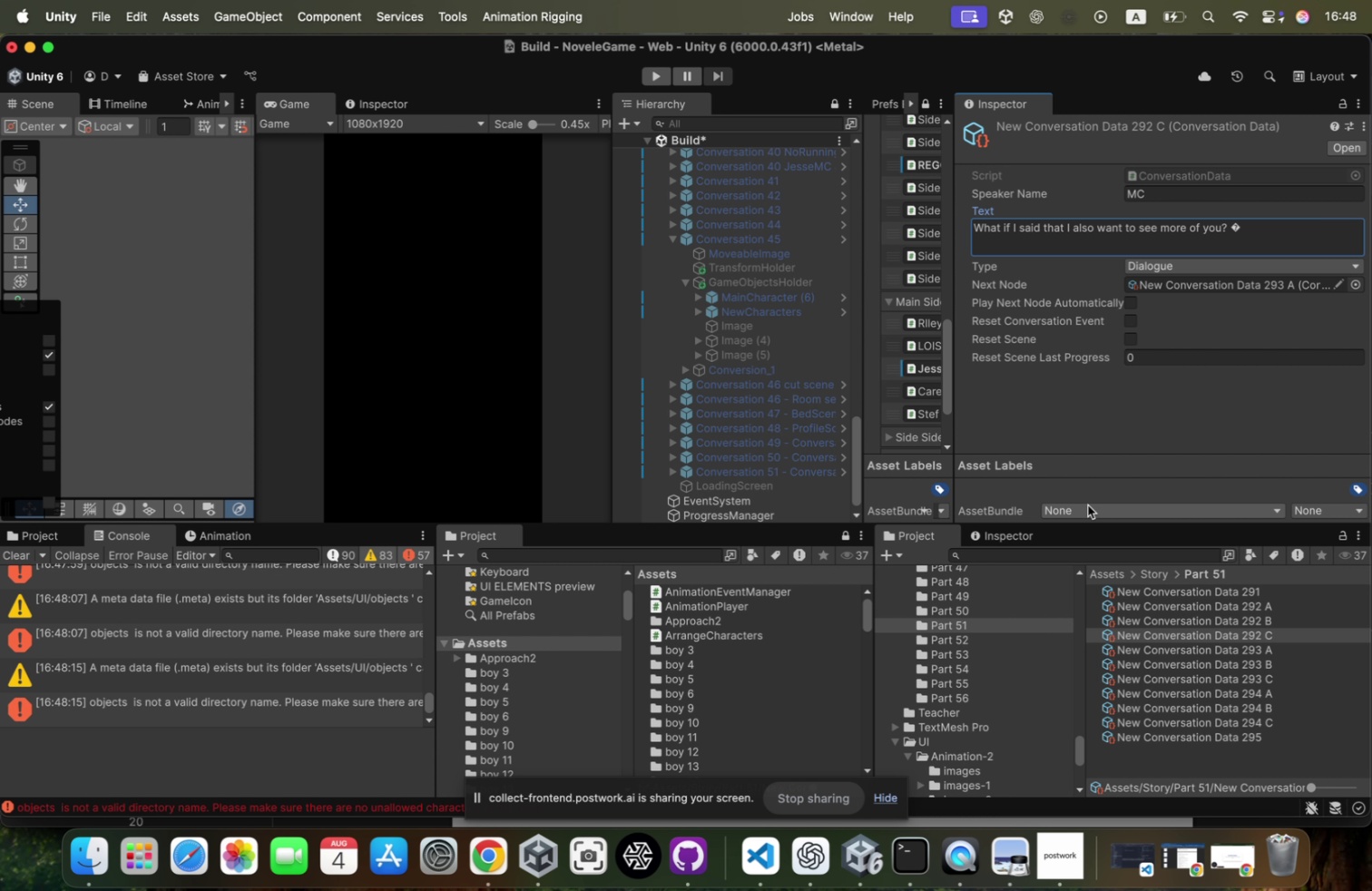 
key(Meta+Tab)
 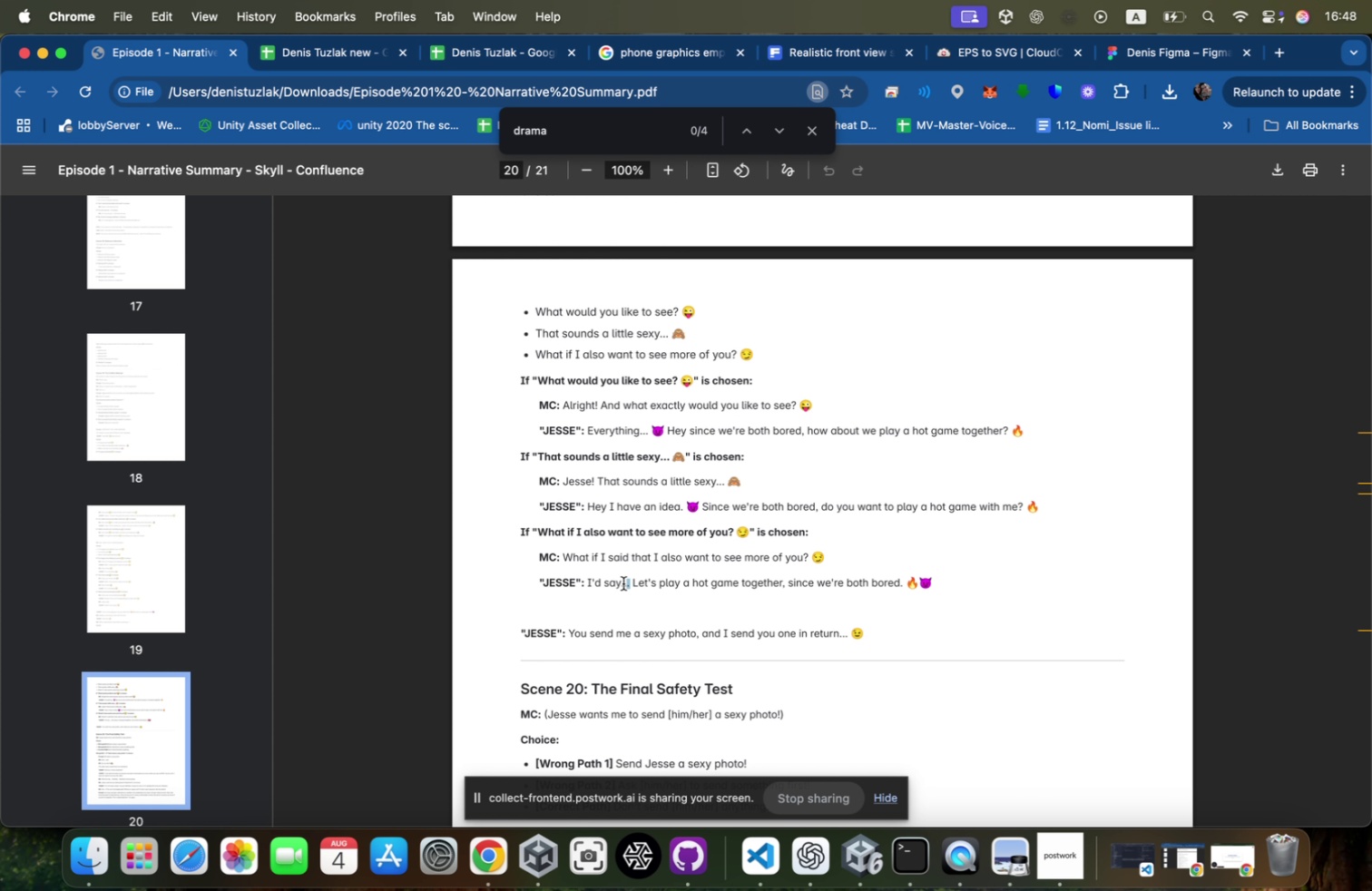 
left_click([625, 582])
 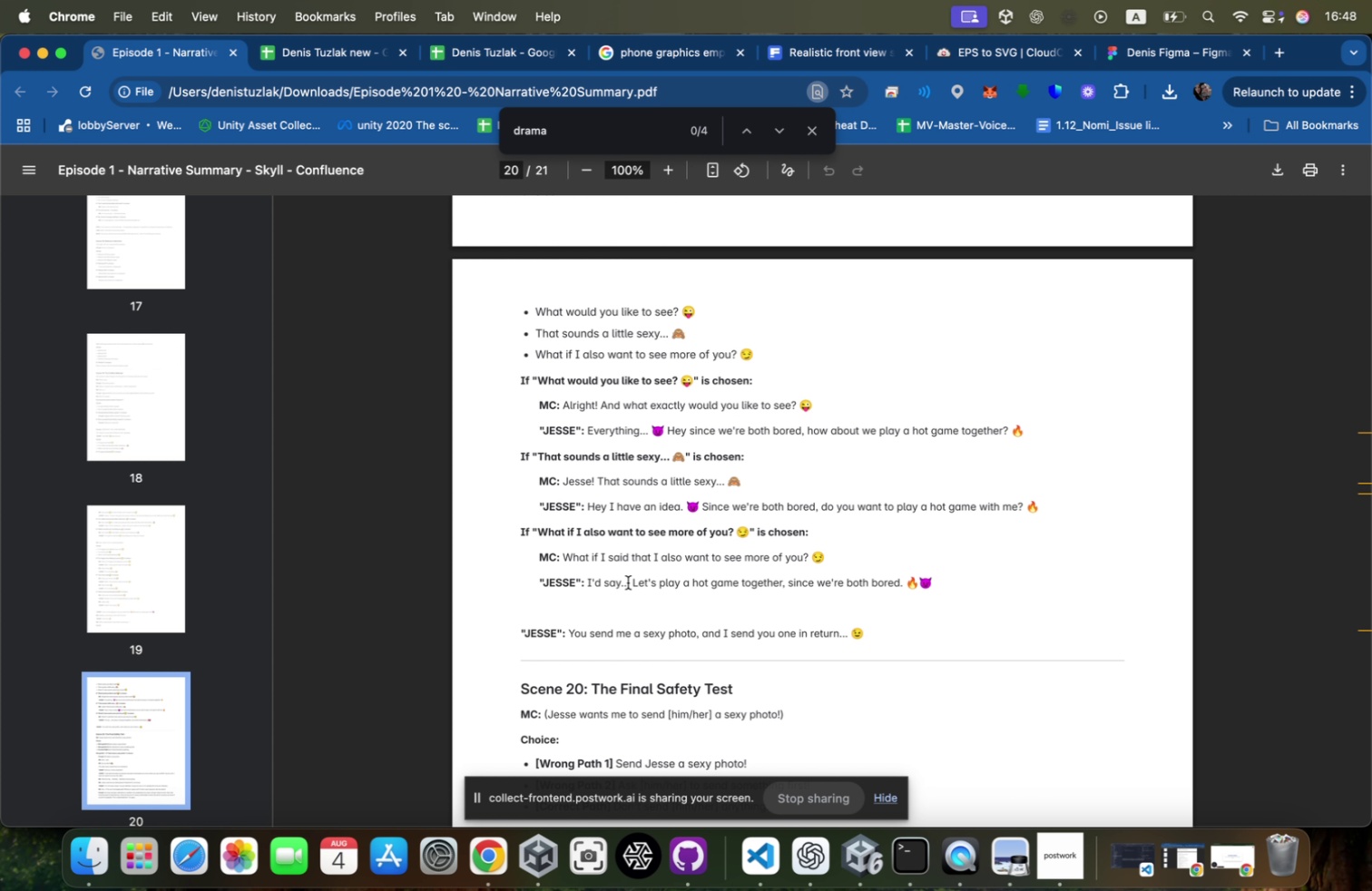 
left_click_drag(start_coordinate=[629, 582], to_coordinate=[589, 582])
 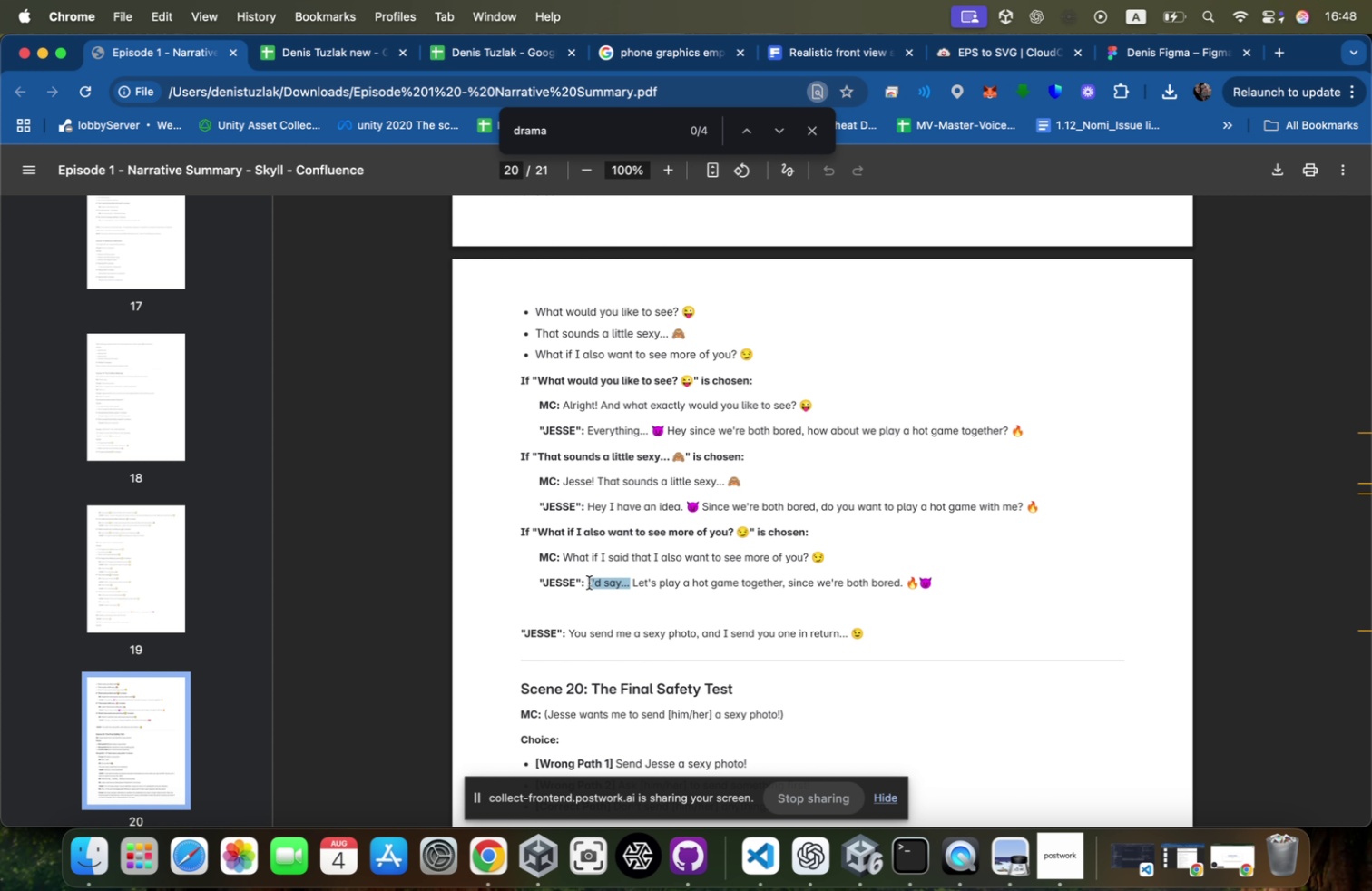 
key(Meta+CommandLeft)
 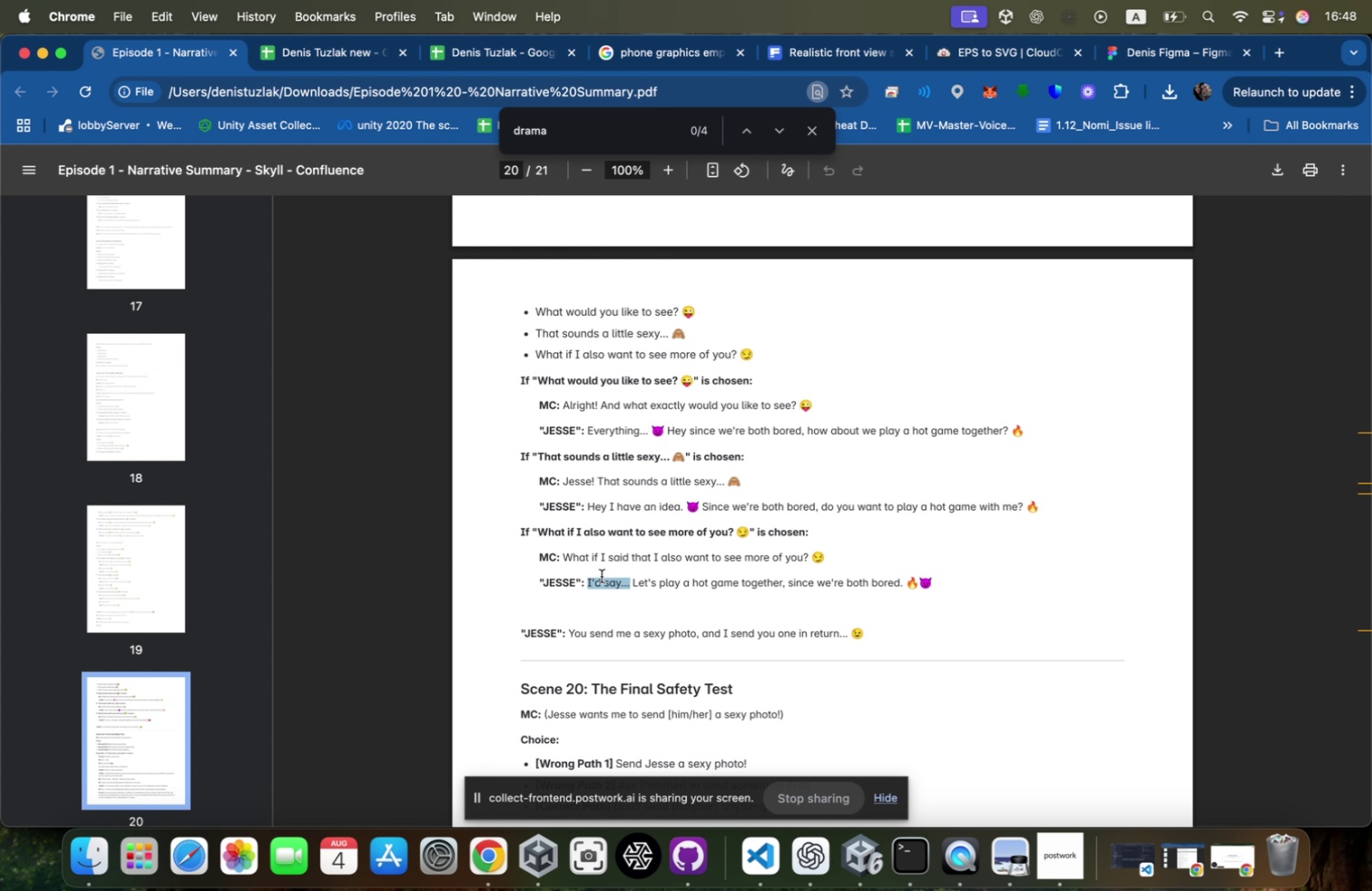 
key(Meta+C)
 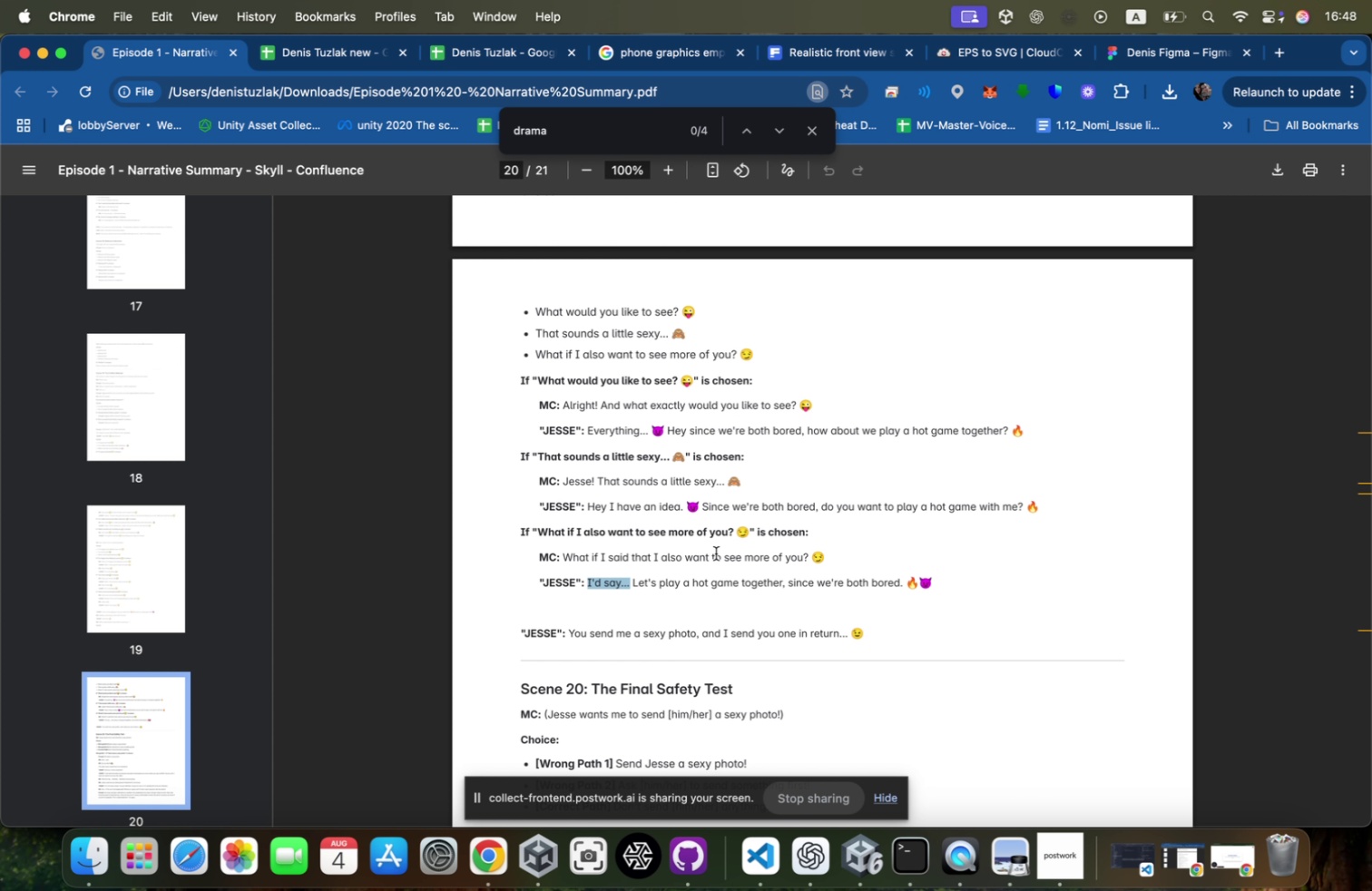 
key(Meta+CommandLeft)
 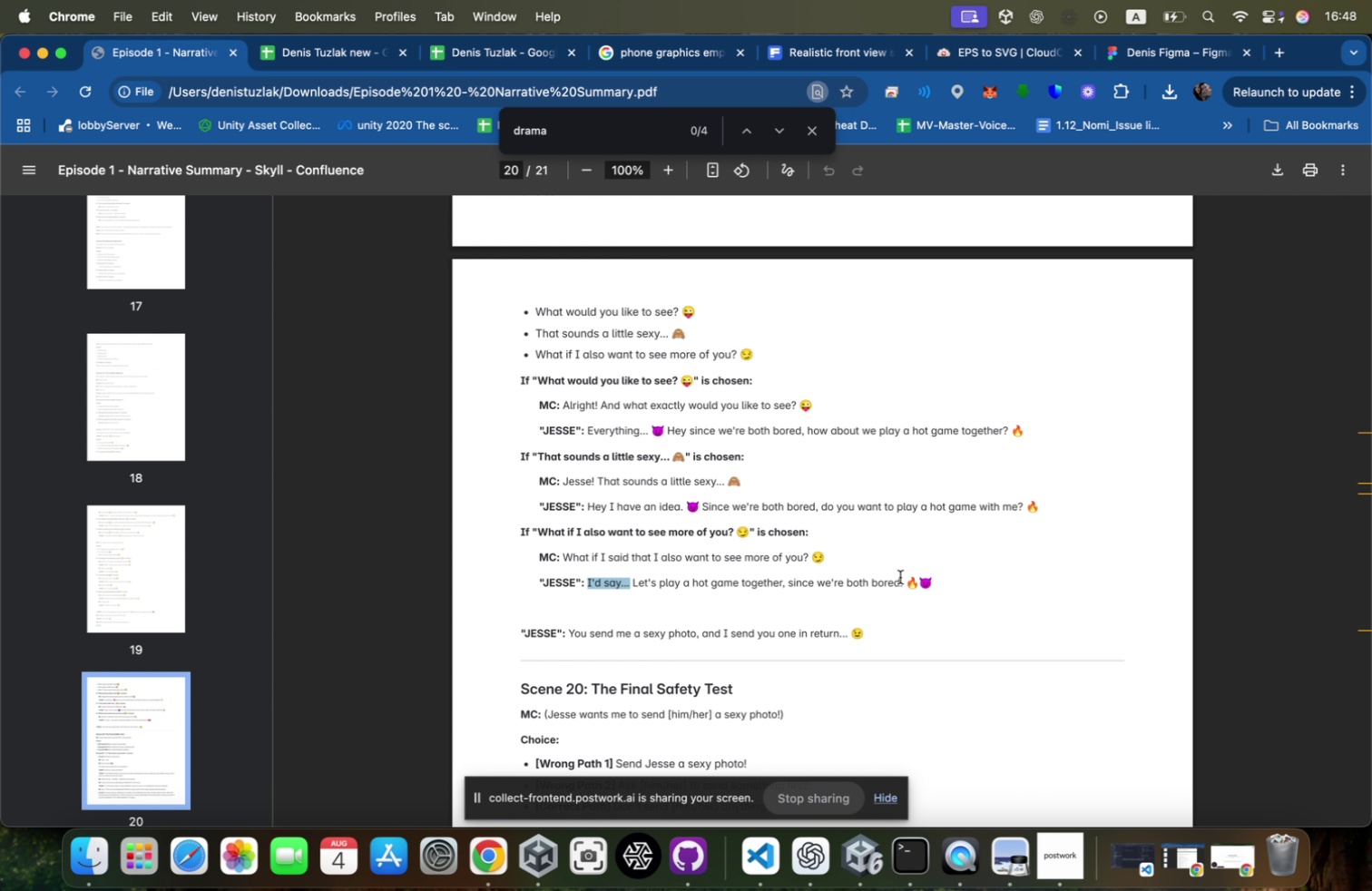 
key(Meta+Tab)
 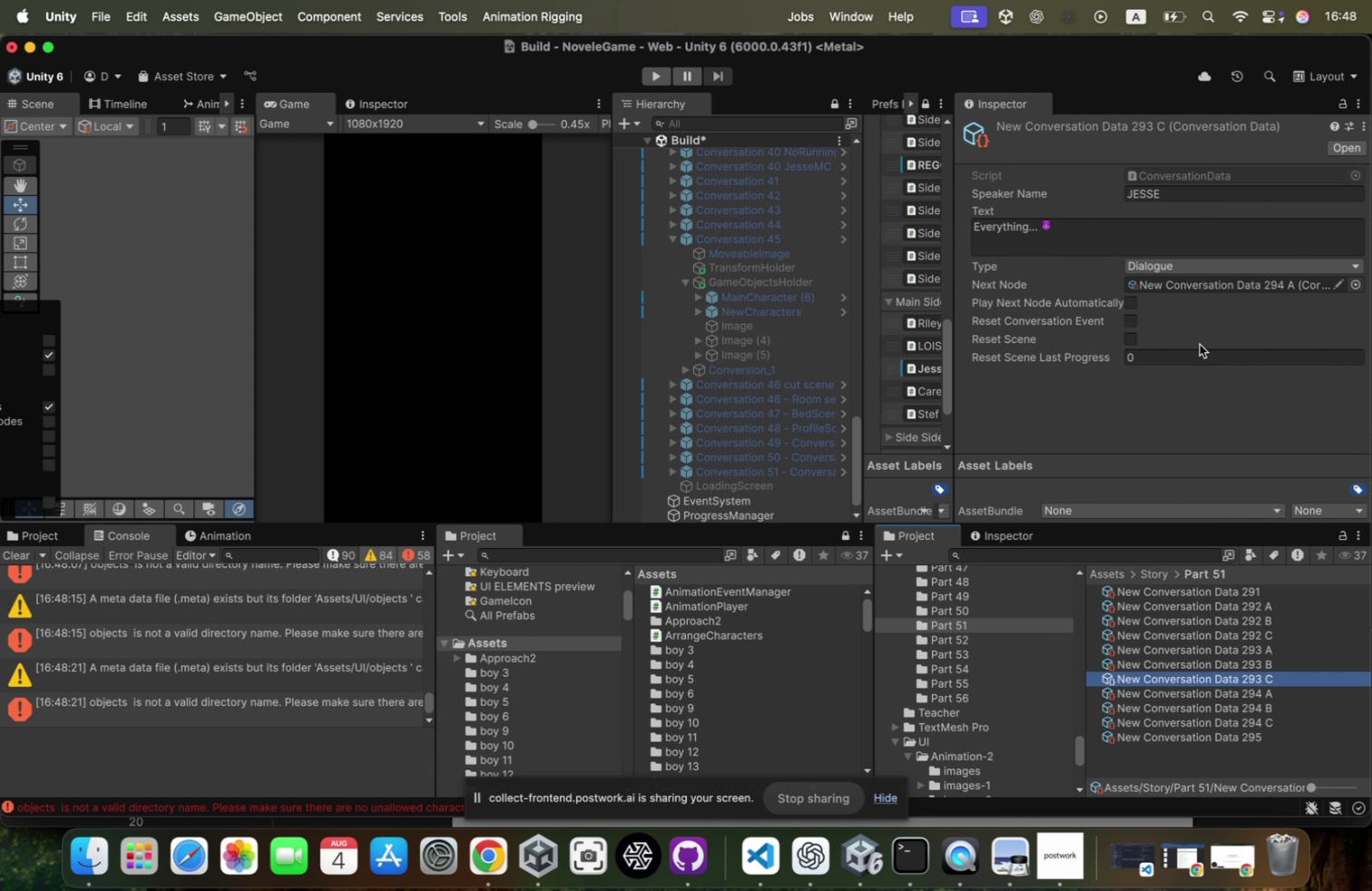 
left_click_drag(start_coordinate=[1038, 224], to_coordinate=[889, 220])
 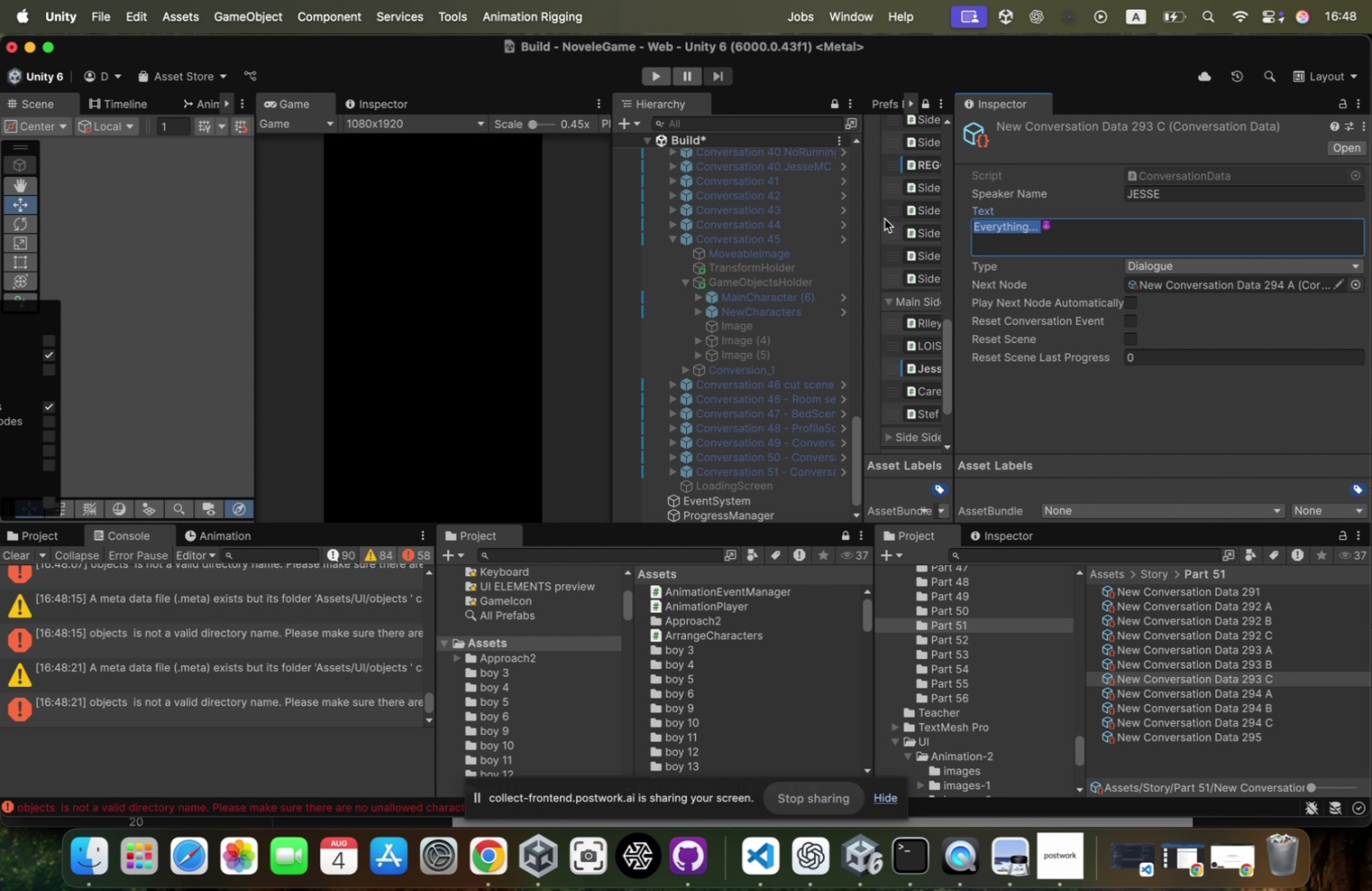 
key(Meta+CommandLeft)
 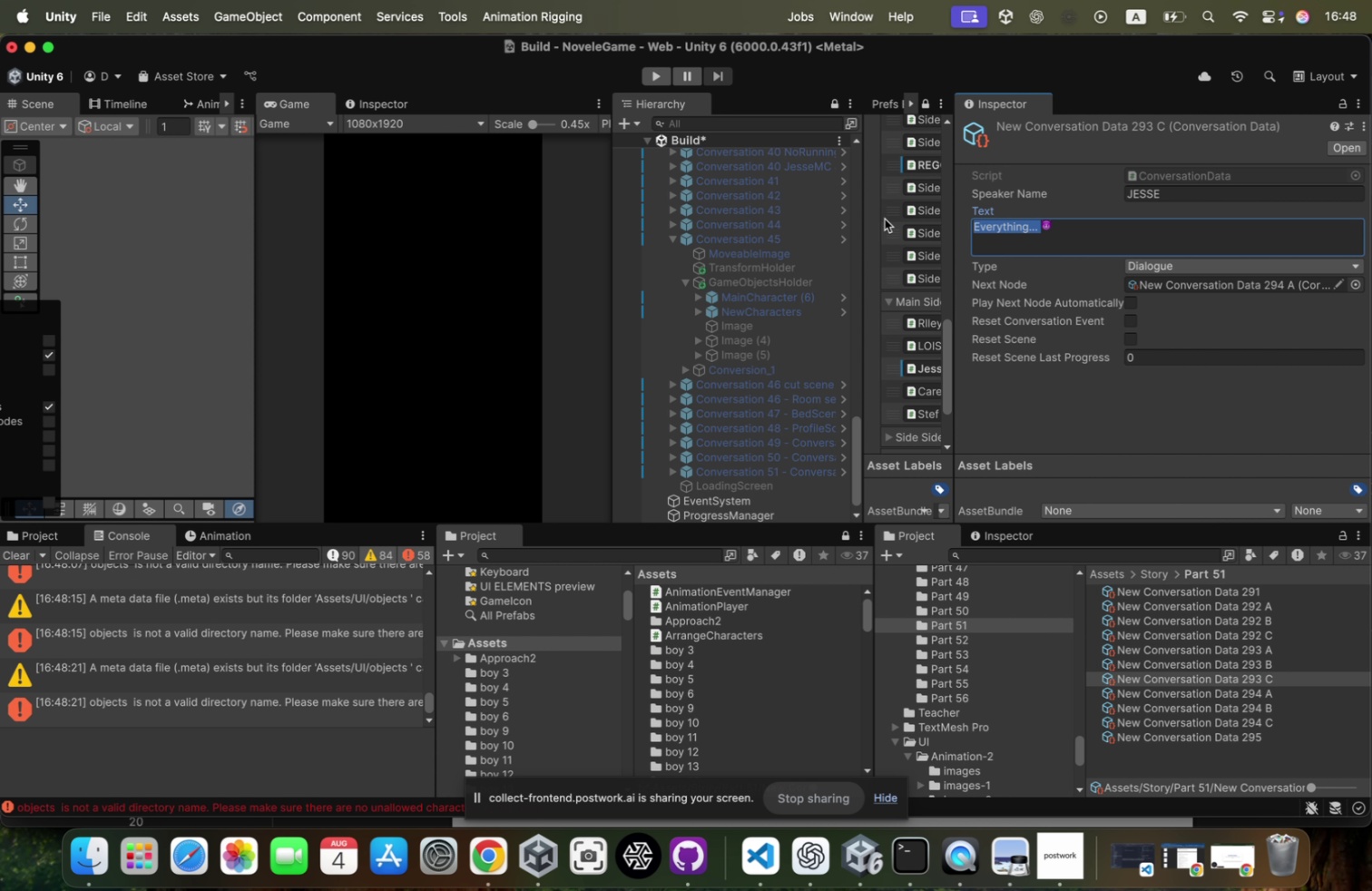 
key(Meta+V)
 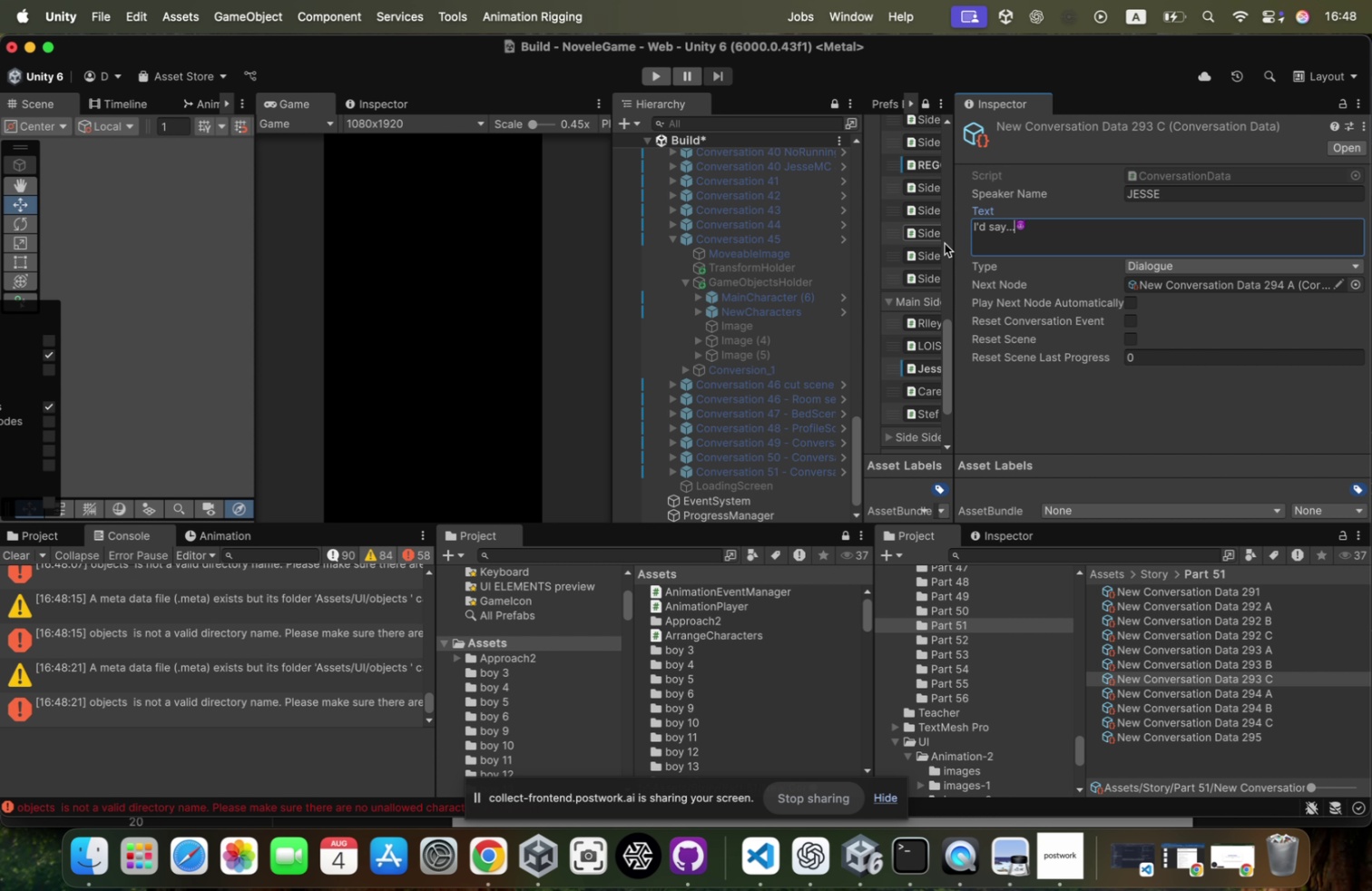 
key(Meta+CommandLeft)
 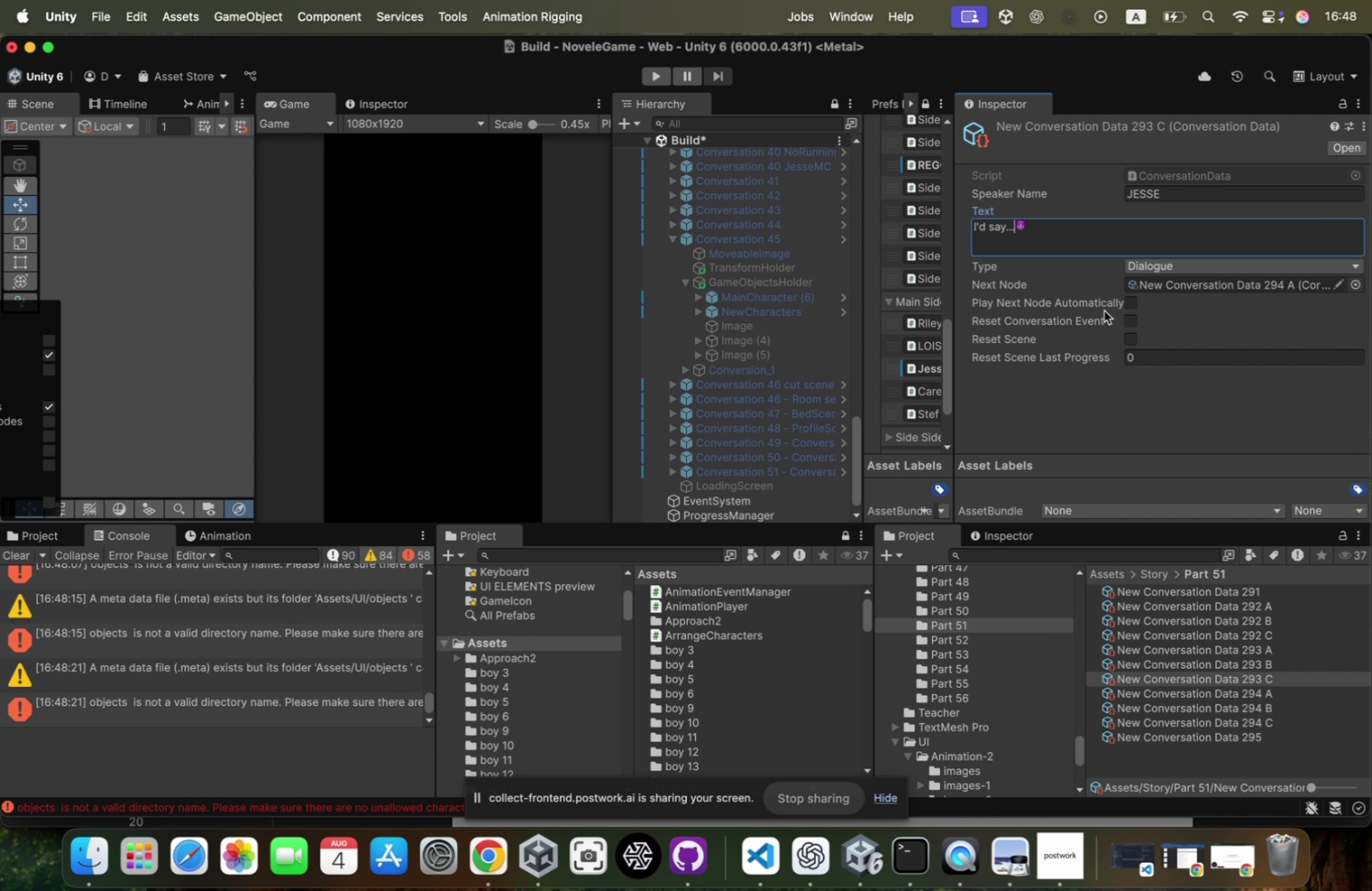 
key(Meta+Tab)
 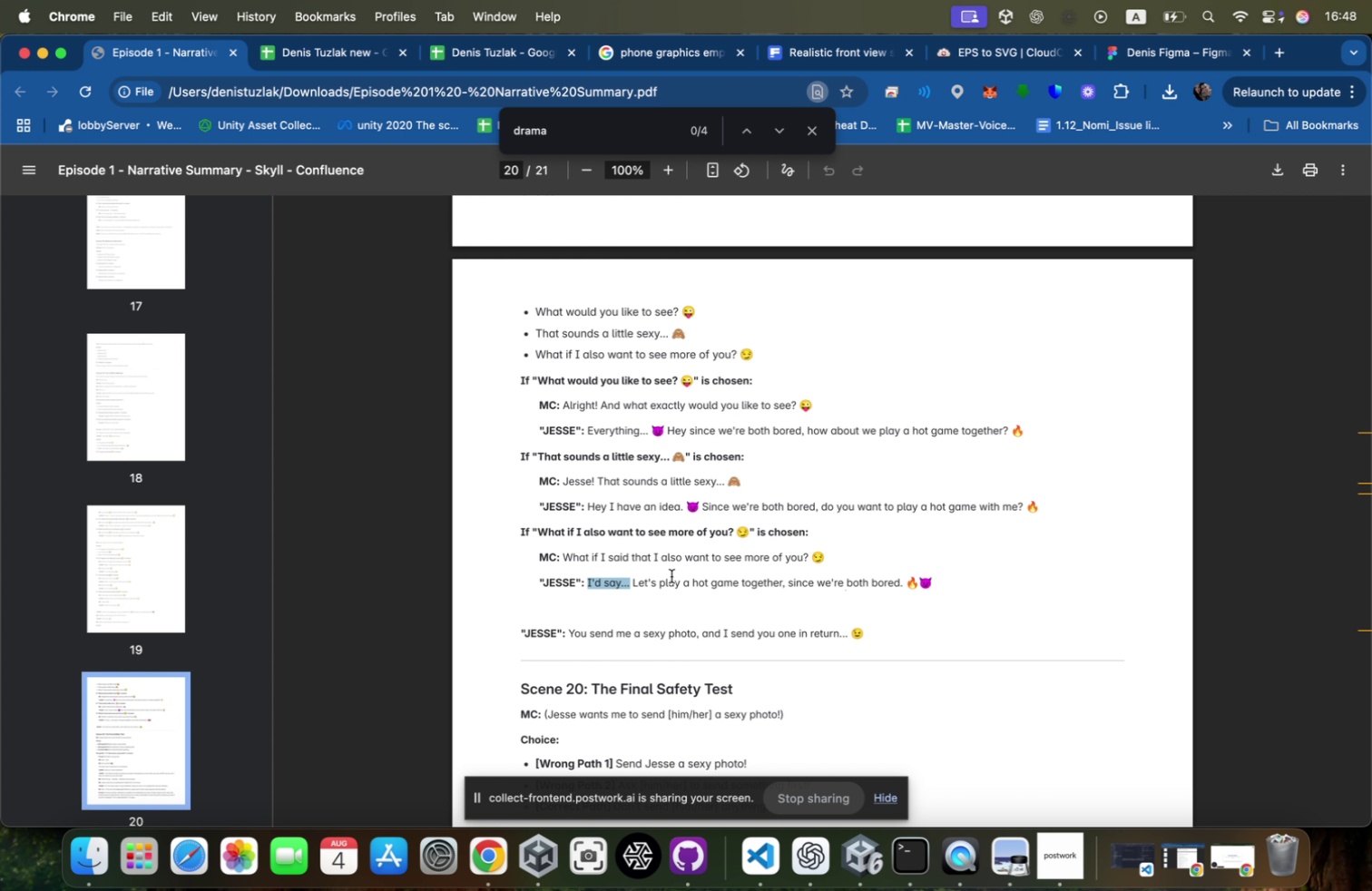 
left_click_drag(start_coordinate=[634, 583], to_coordinate=[1007, 583])
 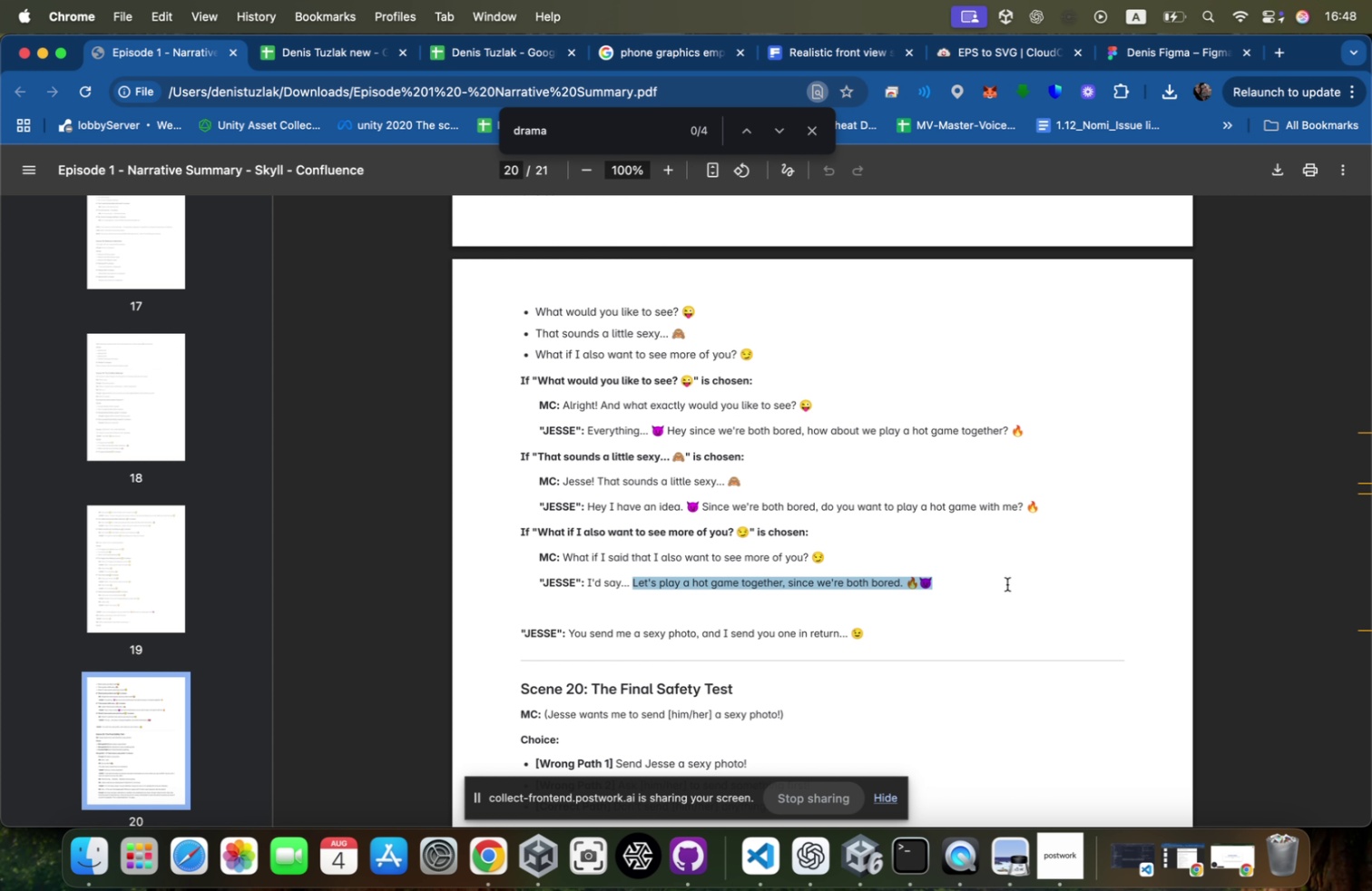 
key(Meta+CommandLeft)
 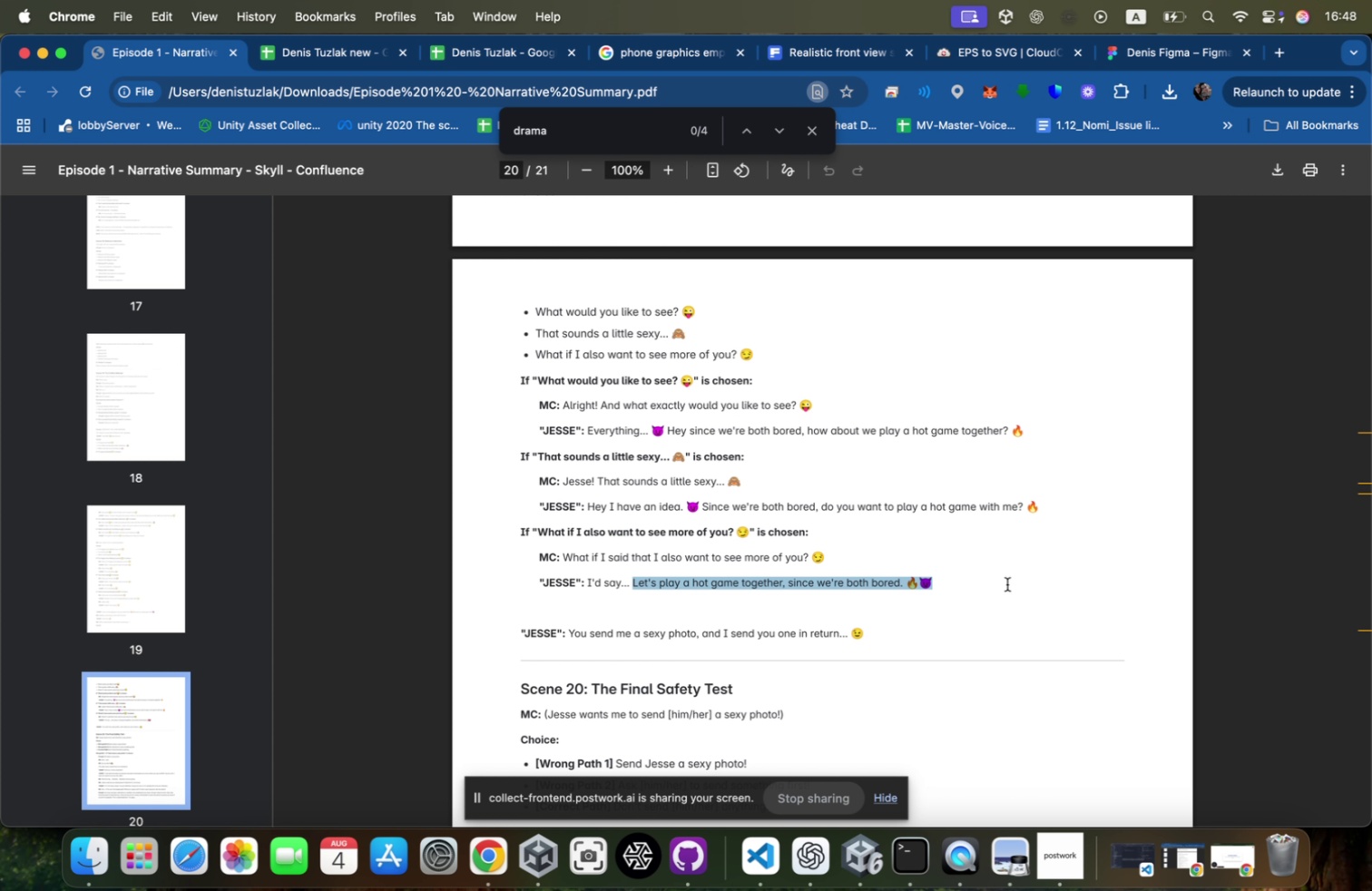 
key(Meta+C)
 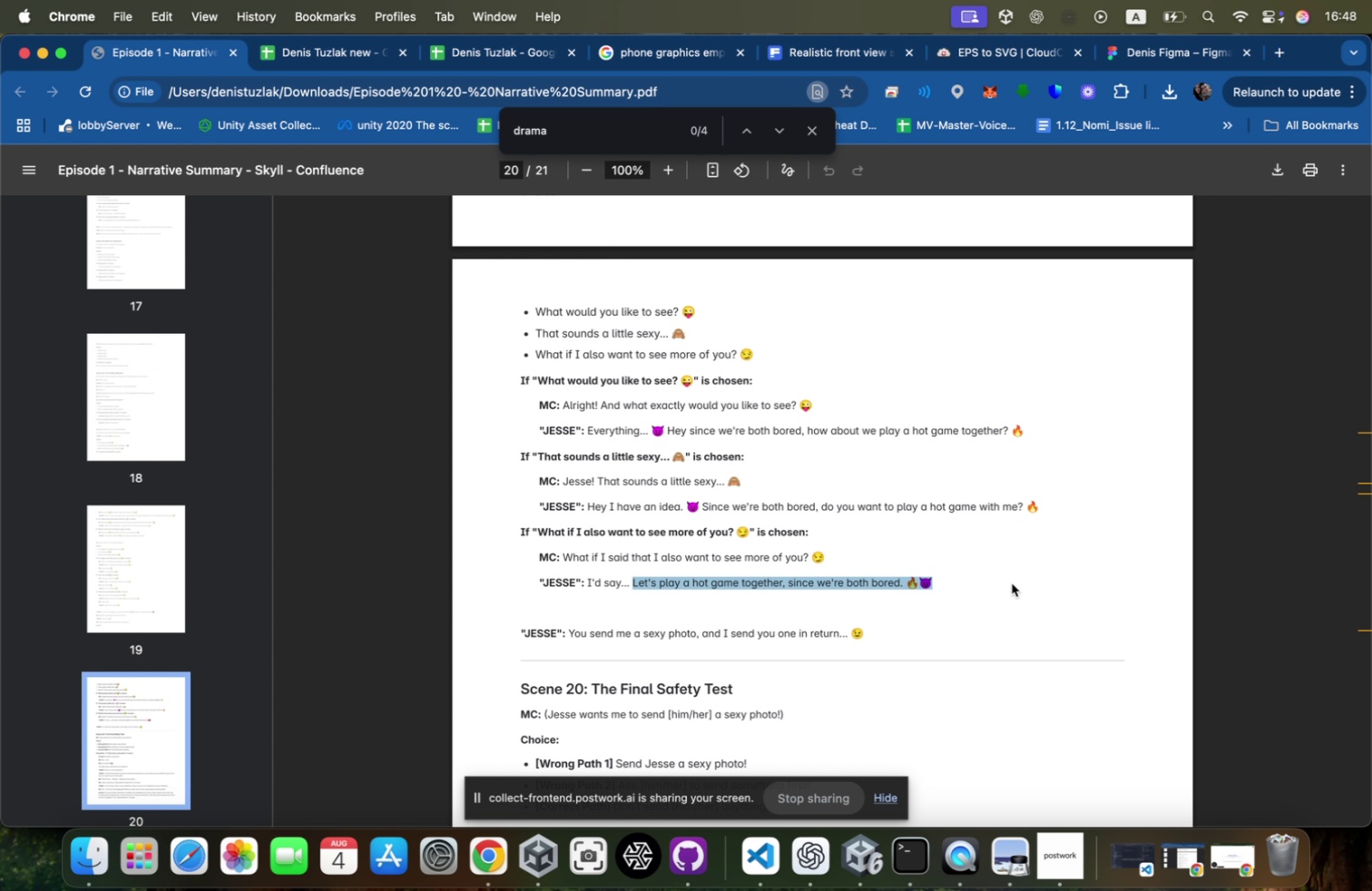 
key(Meta+CommandLeft)
 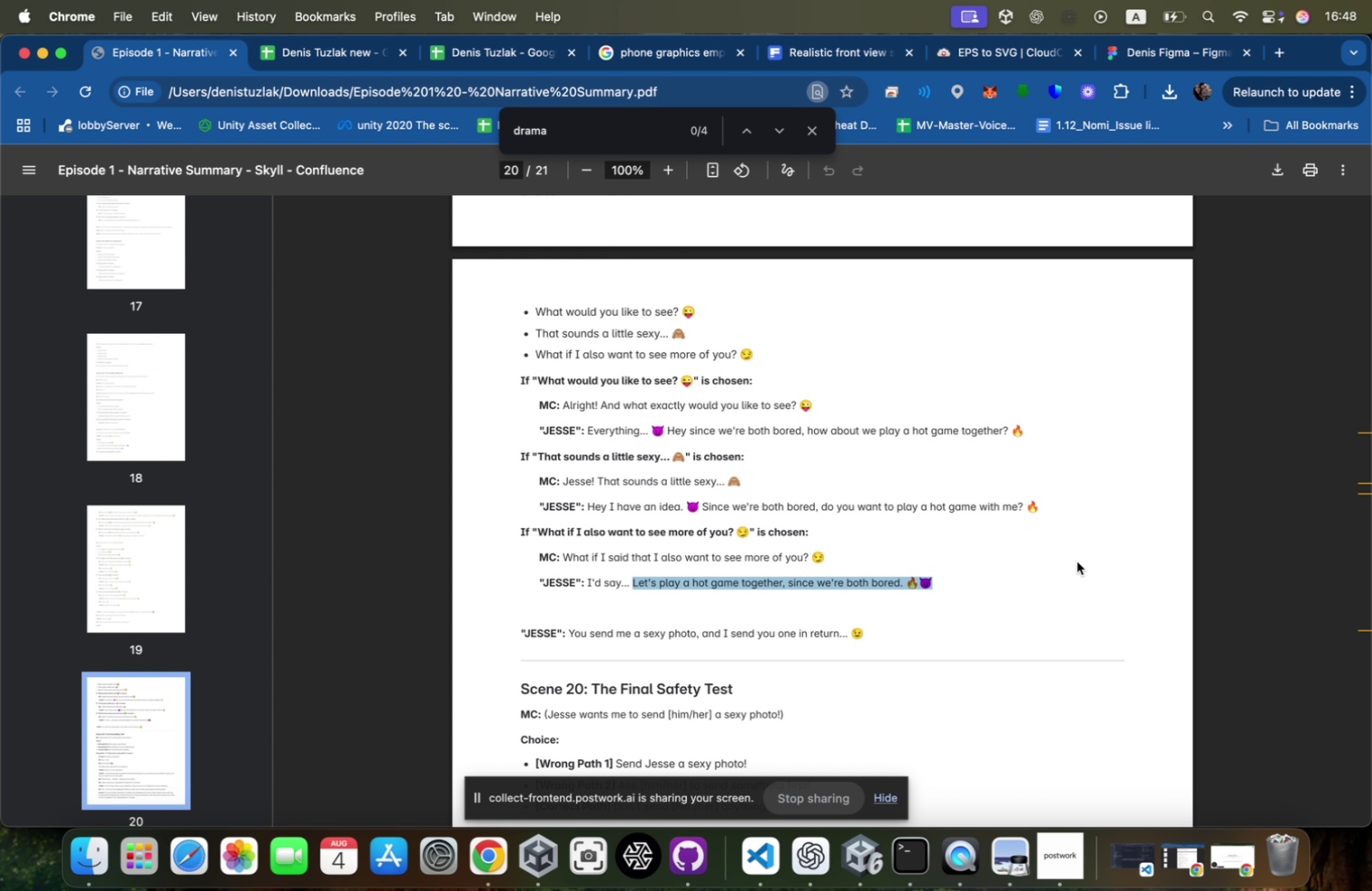 
key(Meta+Tab)
 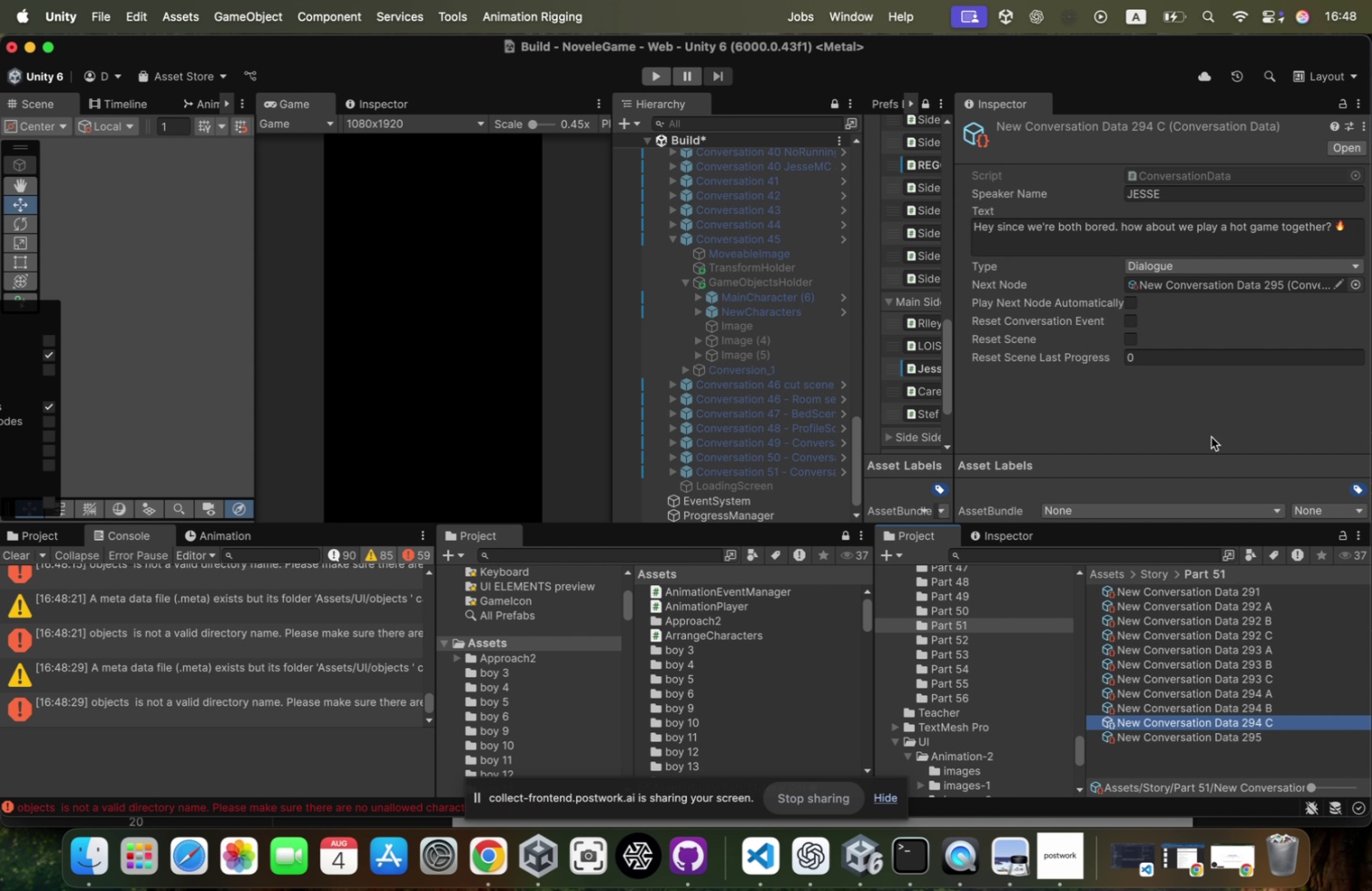 
key(Meta+A)
 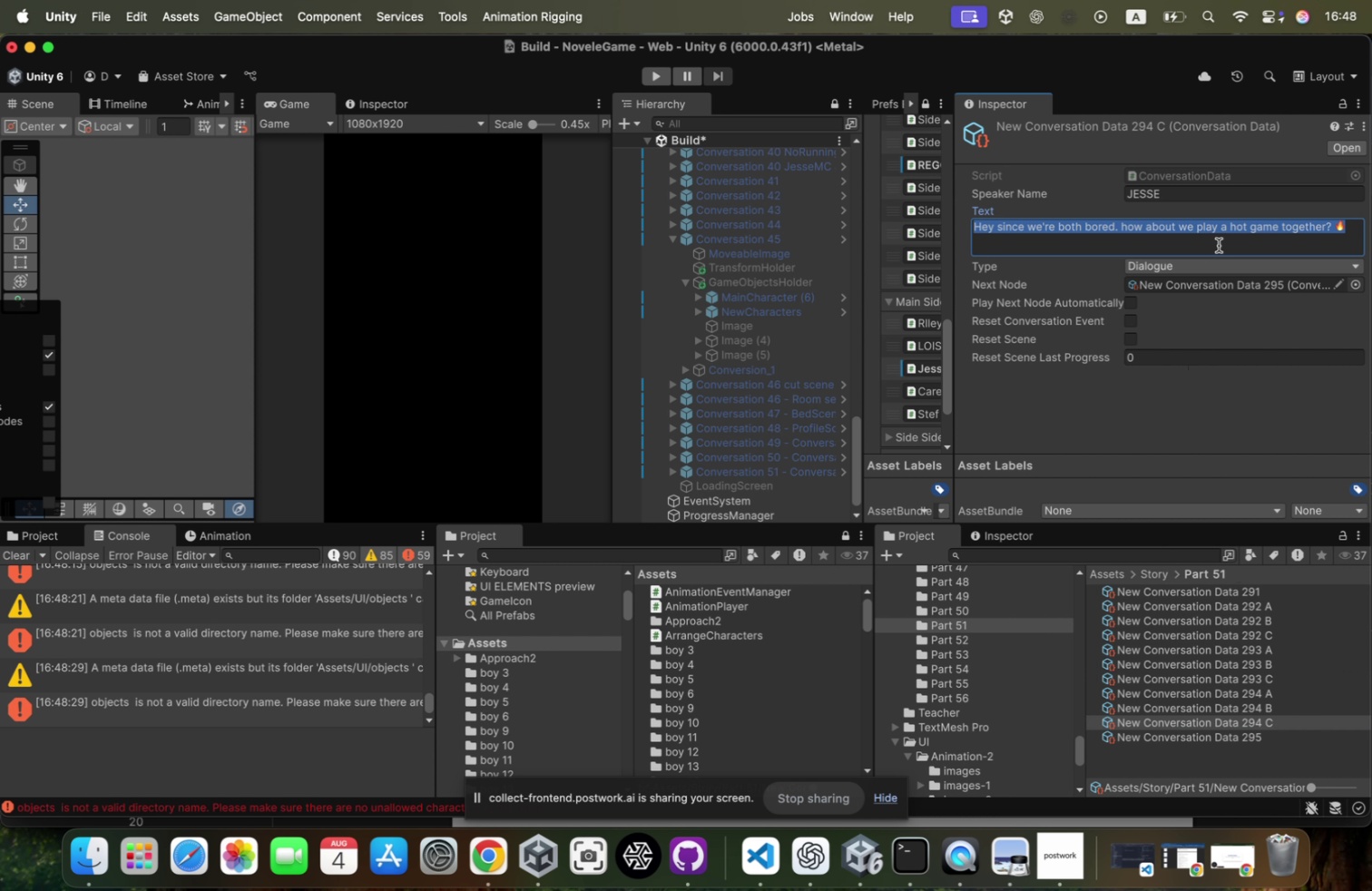 
key(Meta+V)
 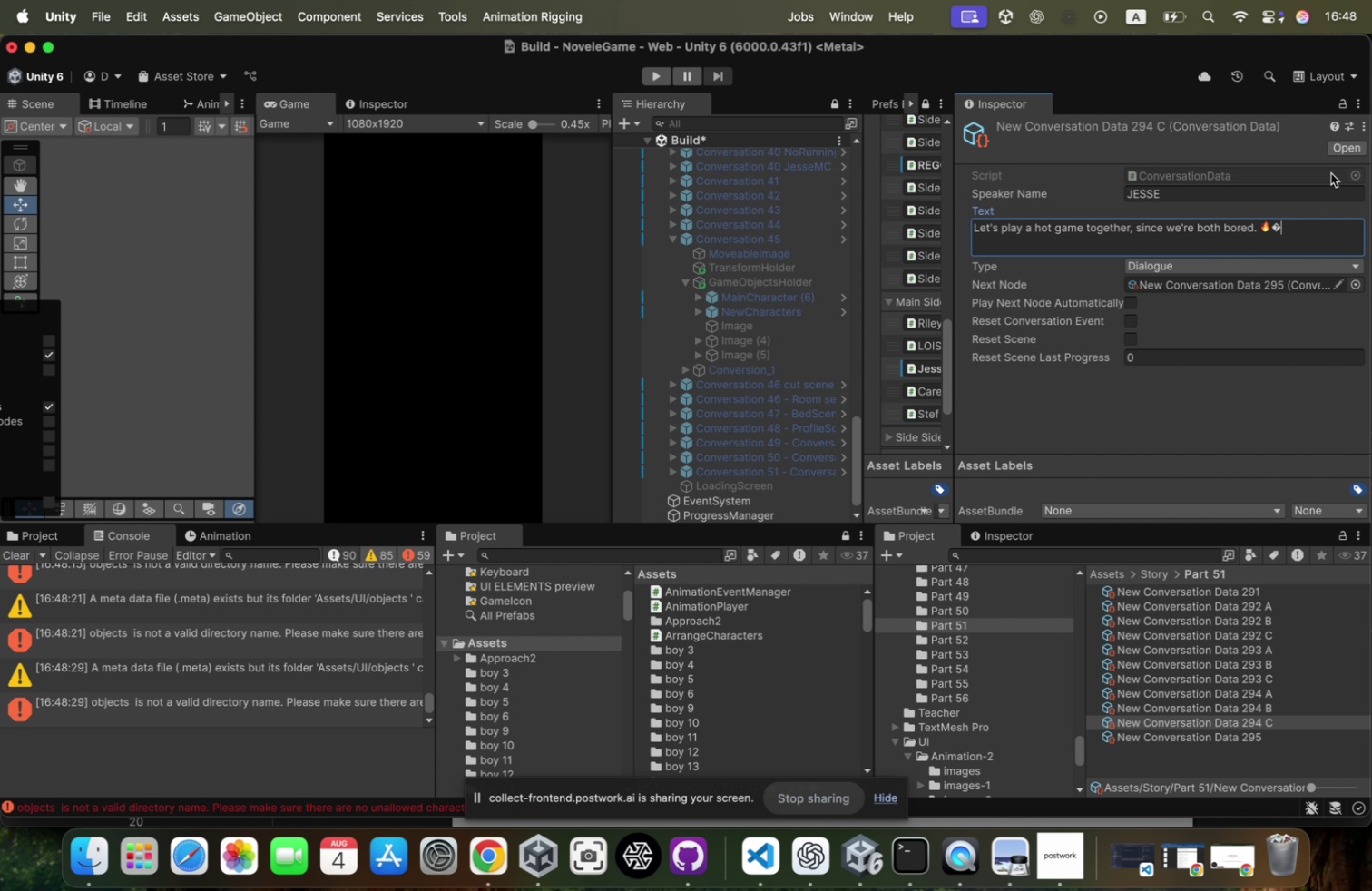 
key(Meta+CommandLeft)
 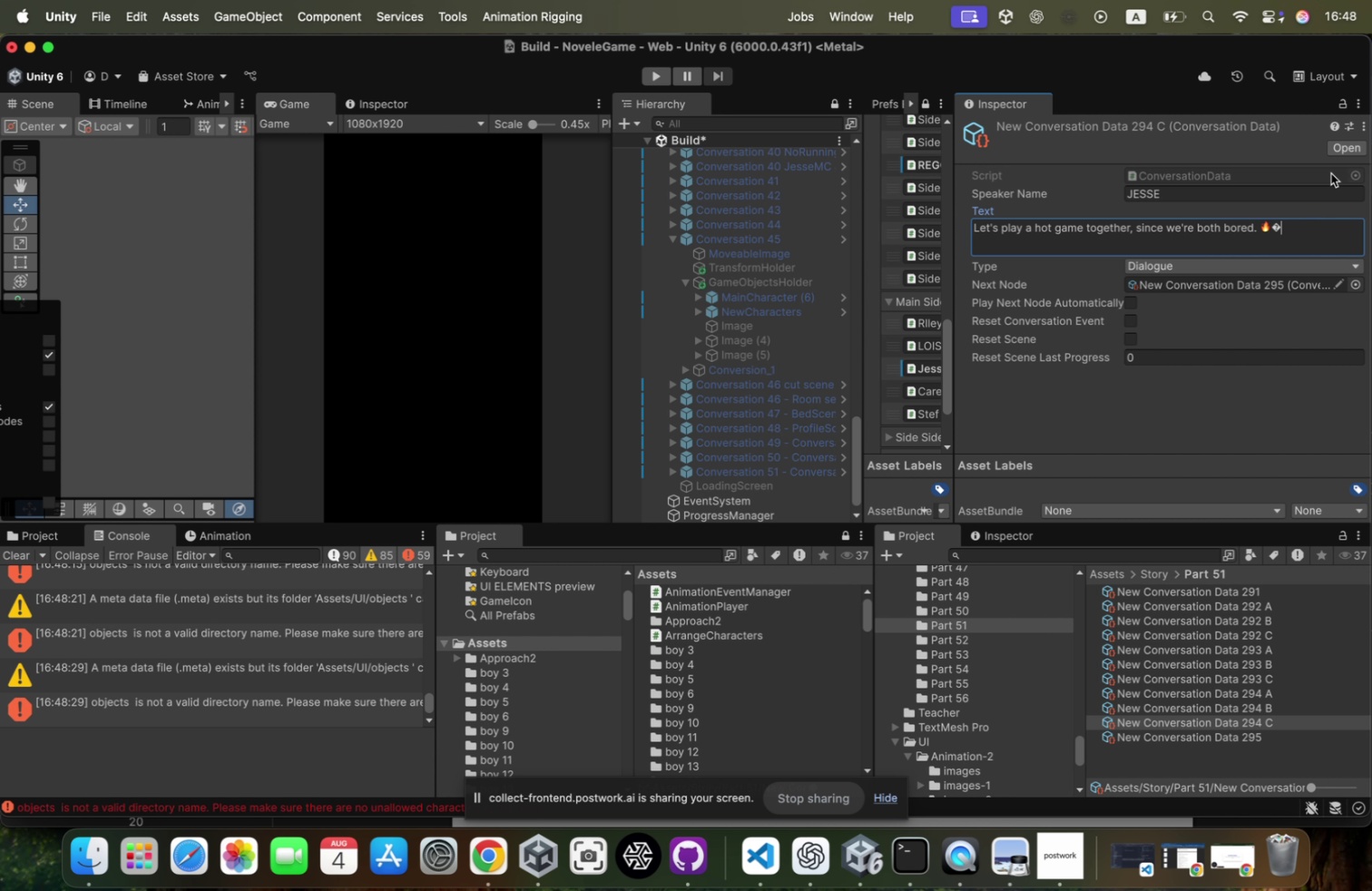 
key(Meta+Tab)
 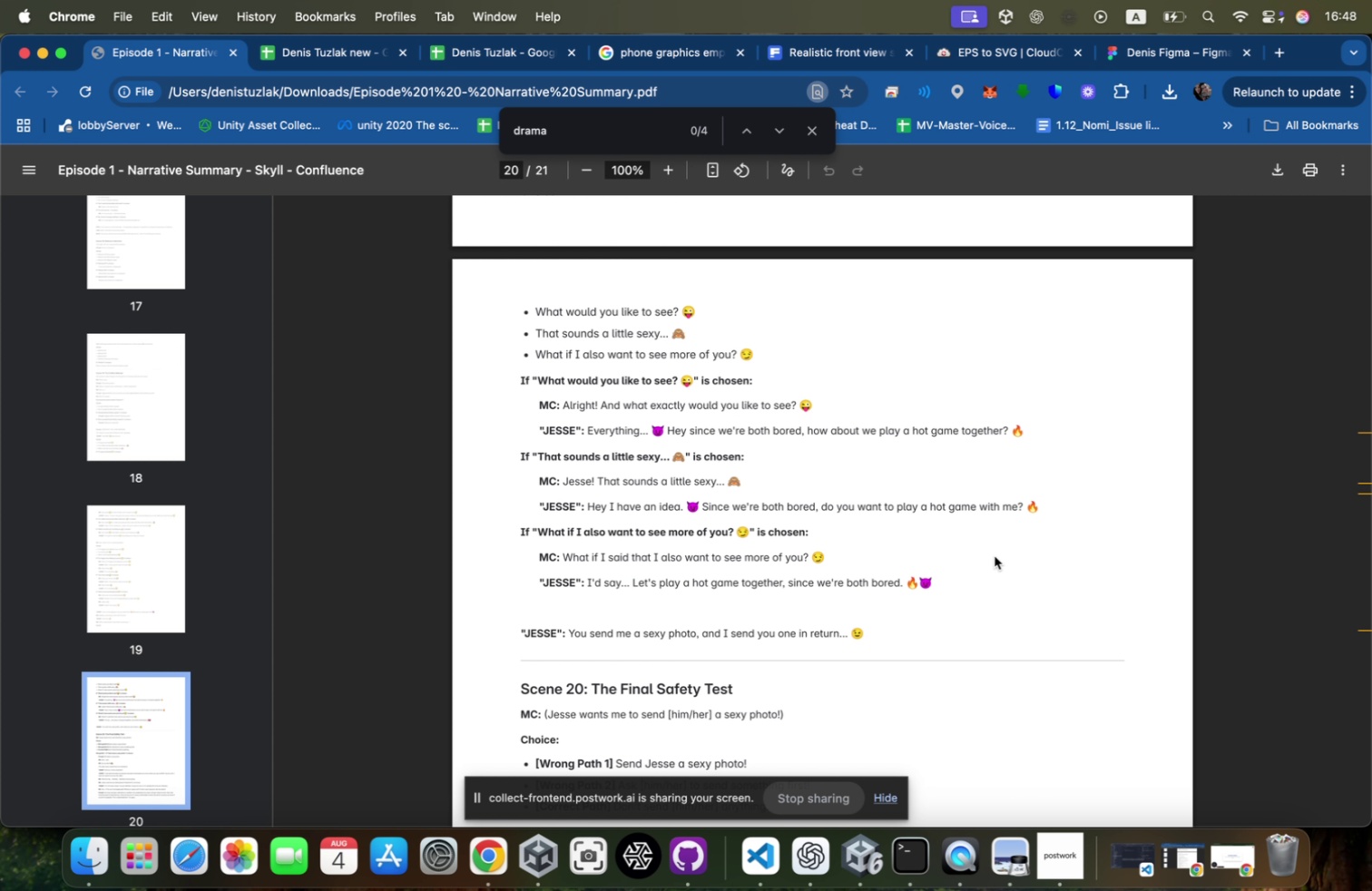 
left_click_drag(start_coordinate=[940, 582], to_coordinate=[924, 582])
 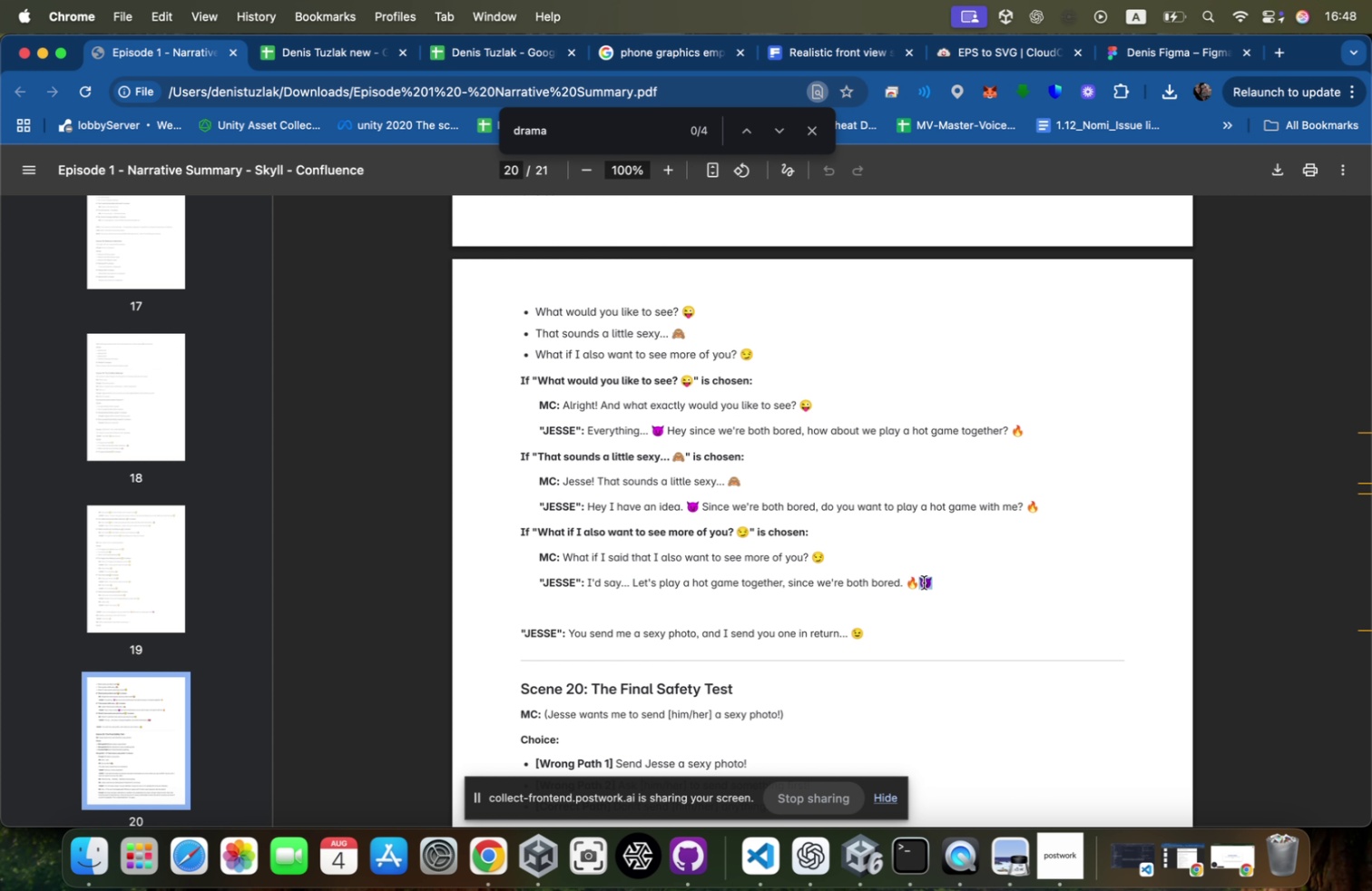 
key(Meta+CommandLeft)
 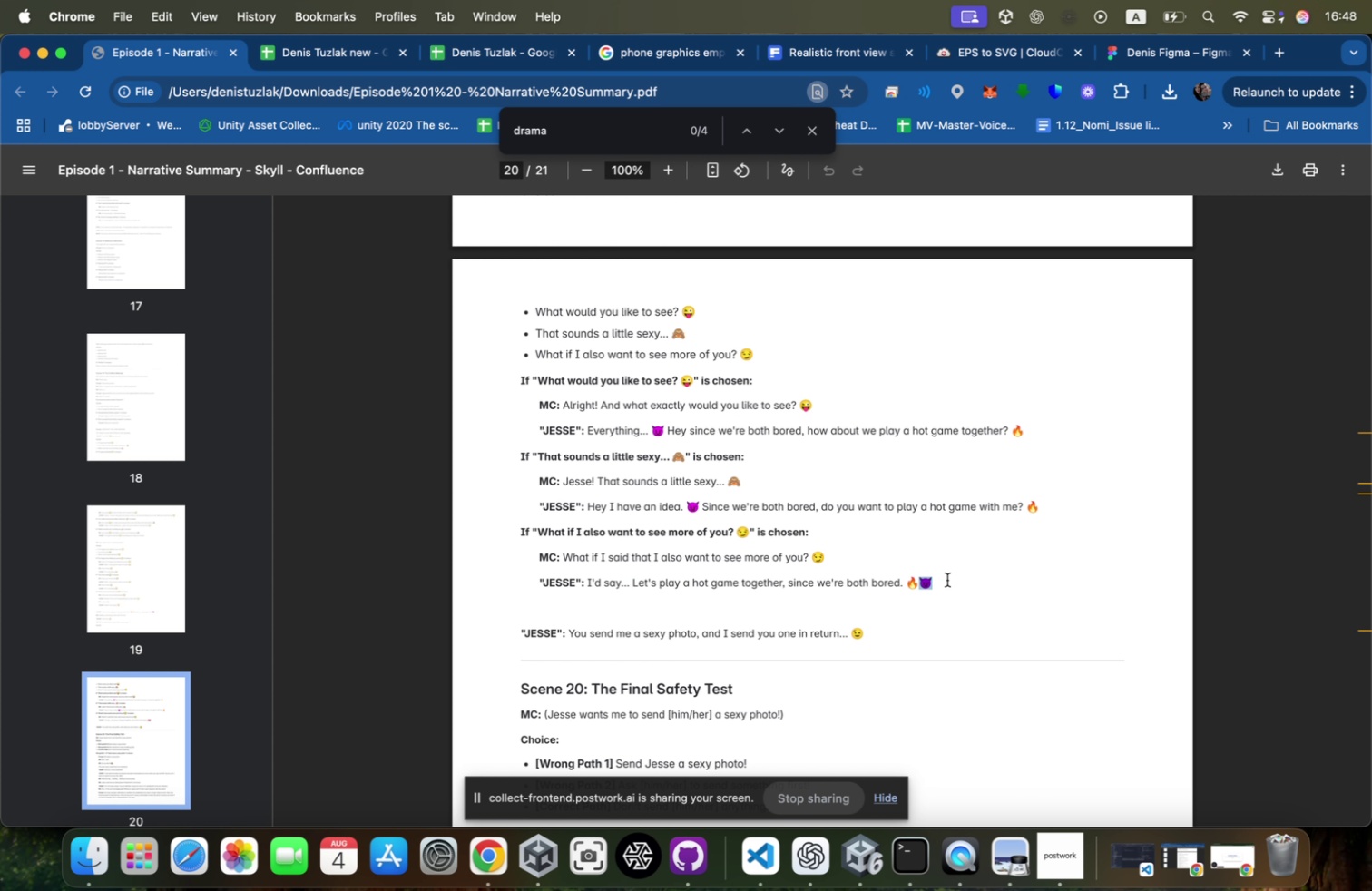 
key(Meta+C)
 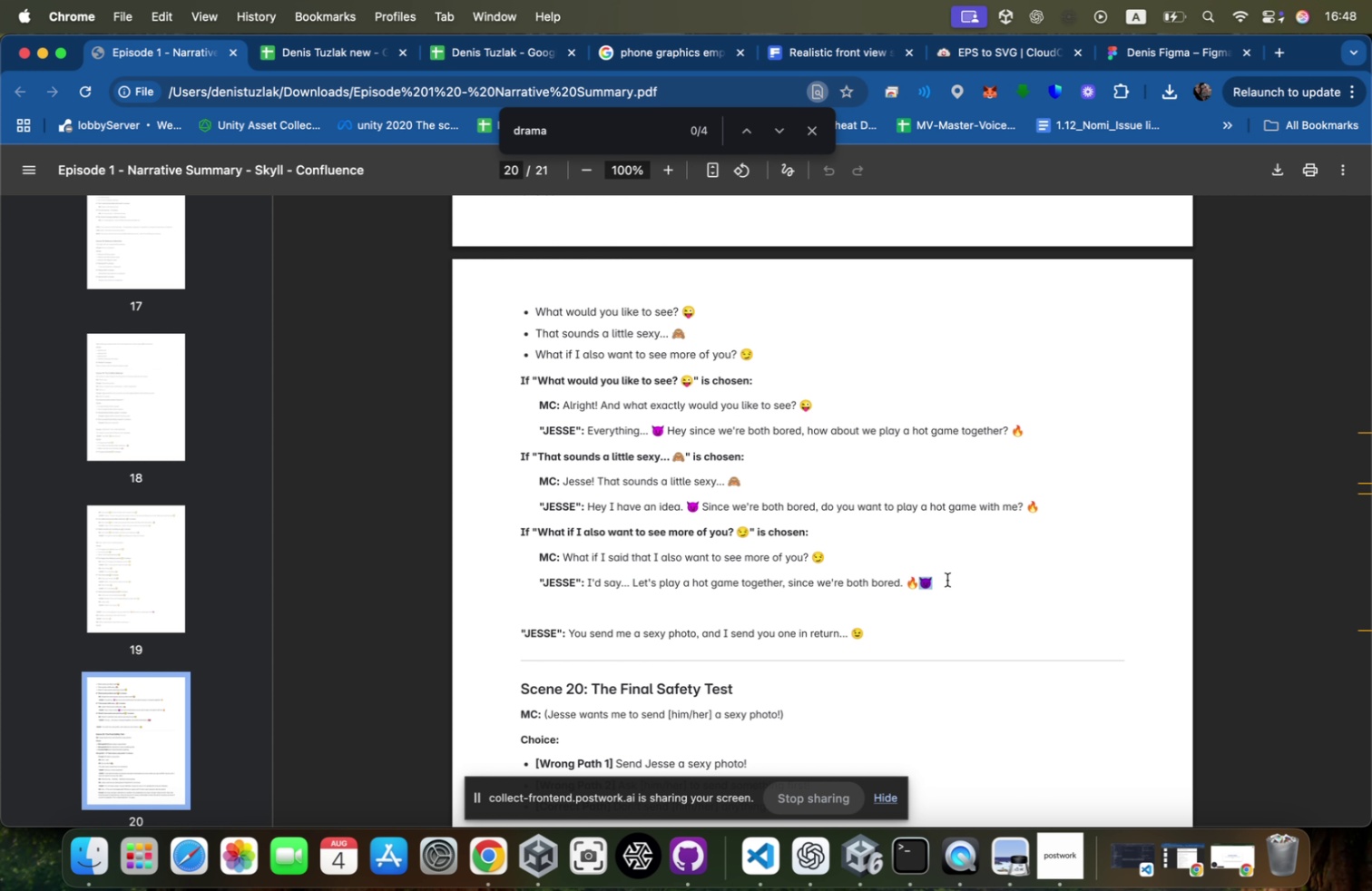 
key(Meta+CommandLeft)
 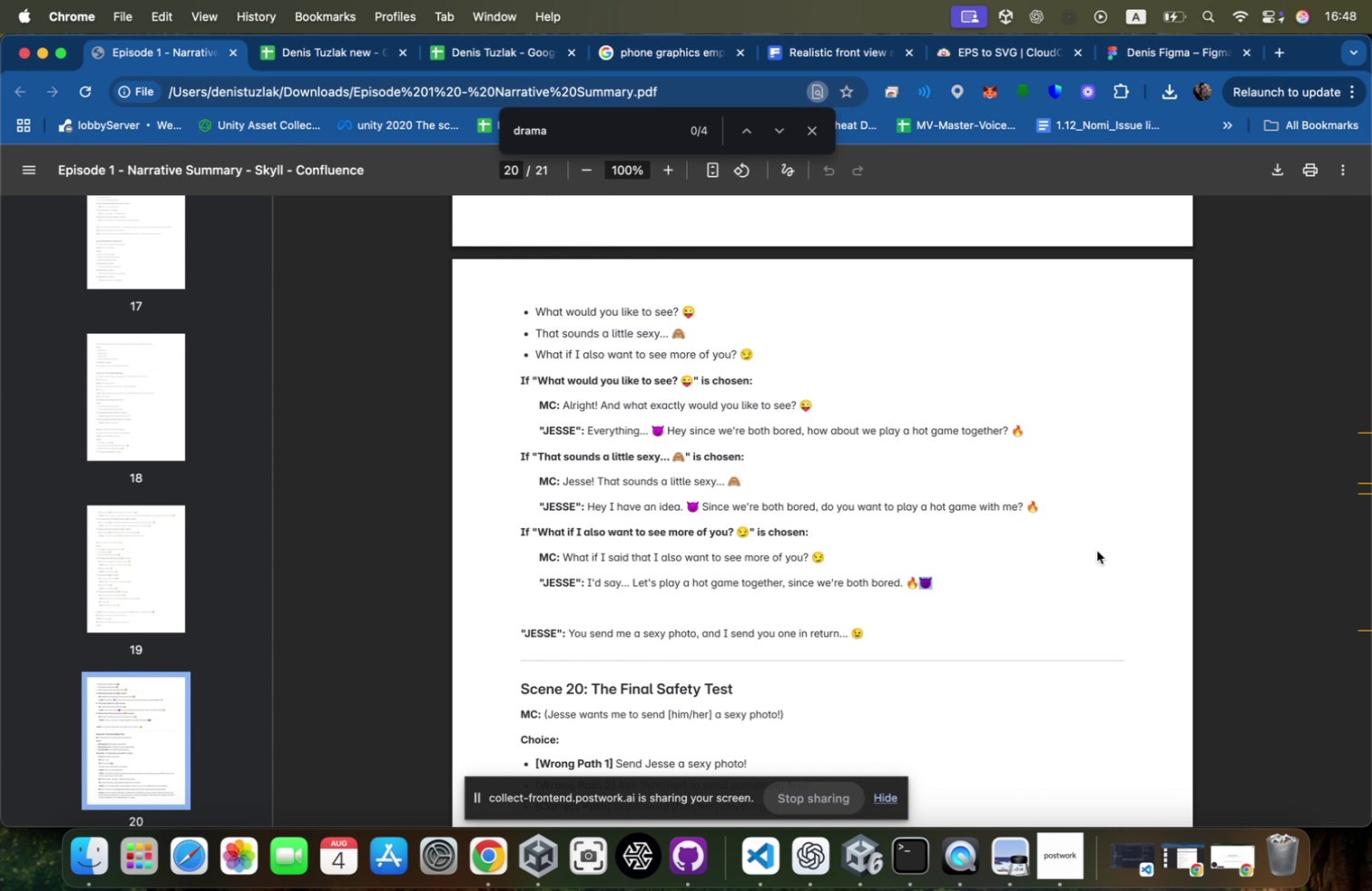 
key(Meta+Tab)
 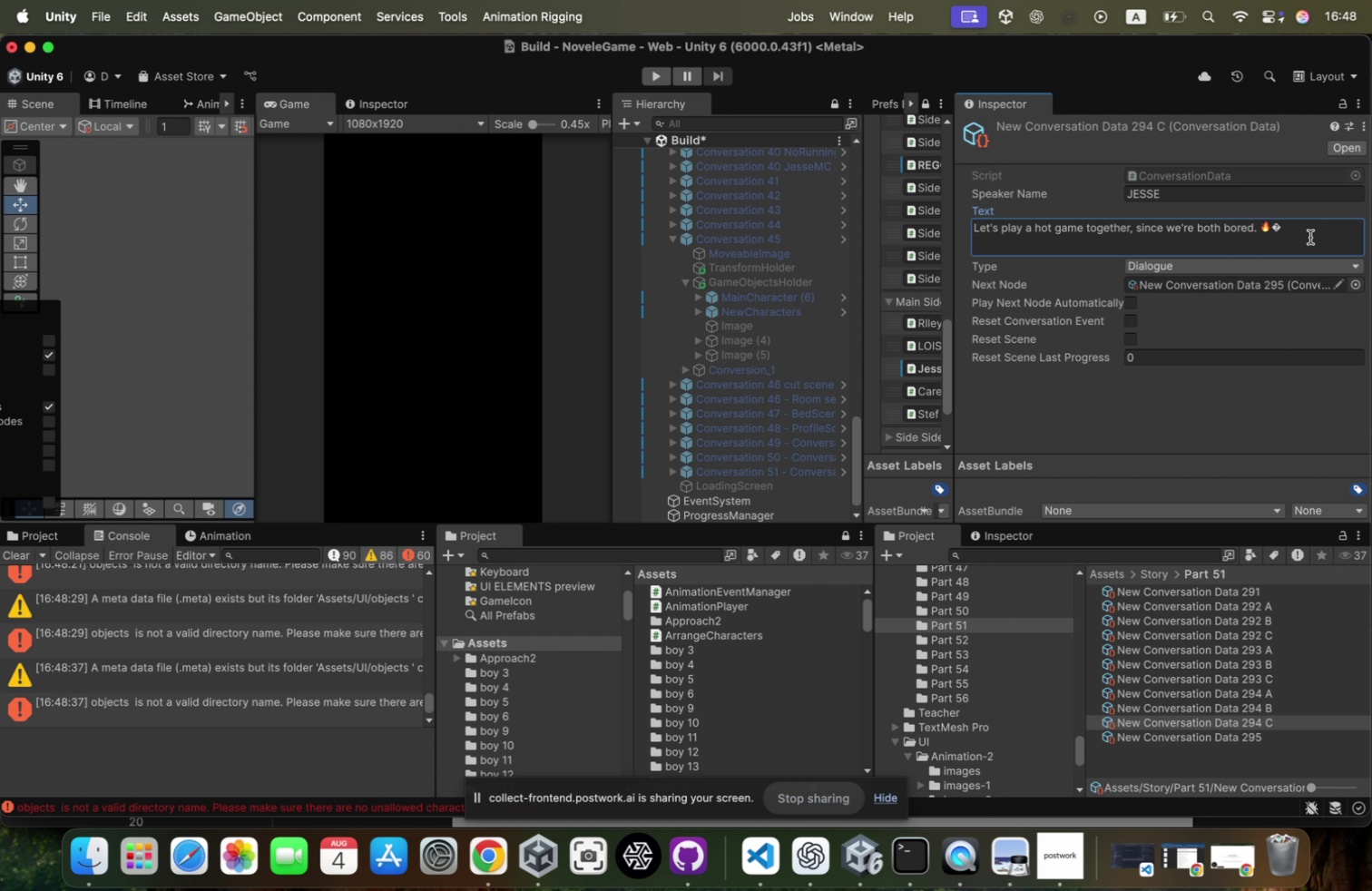 
key(Backspace)
 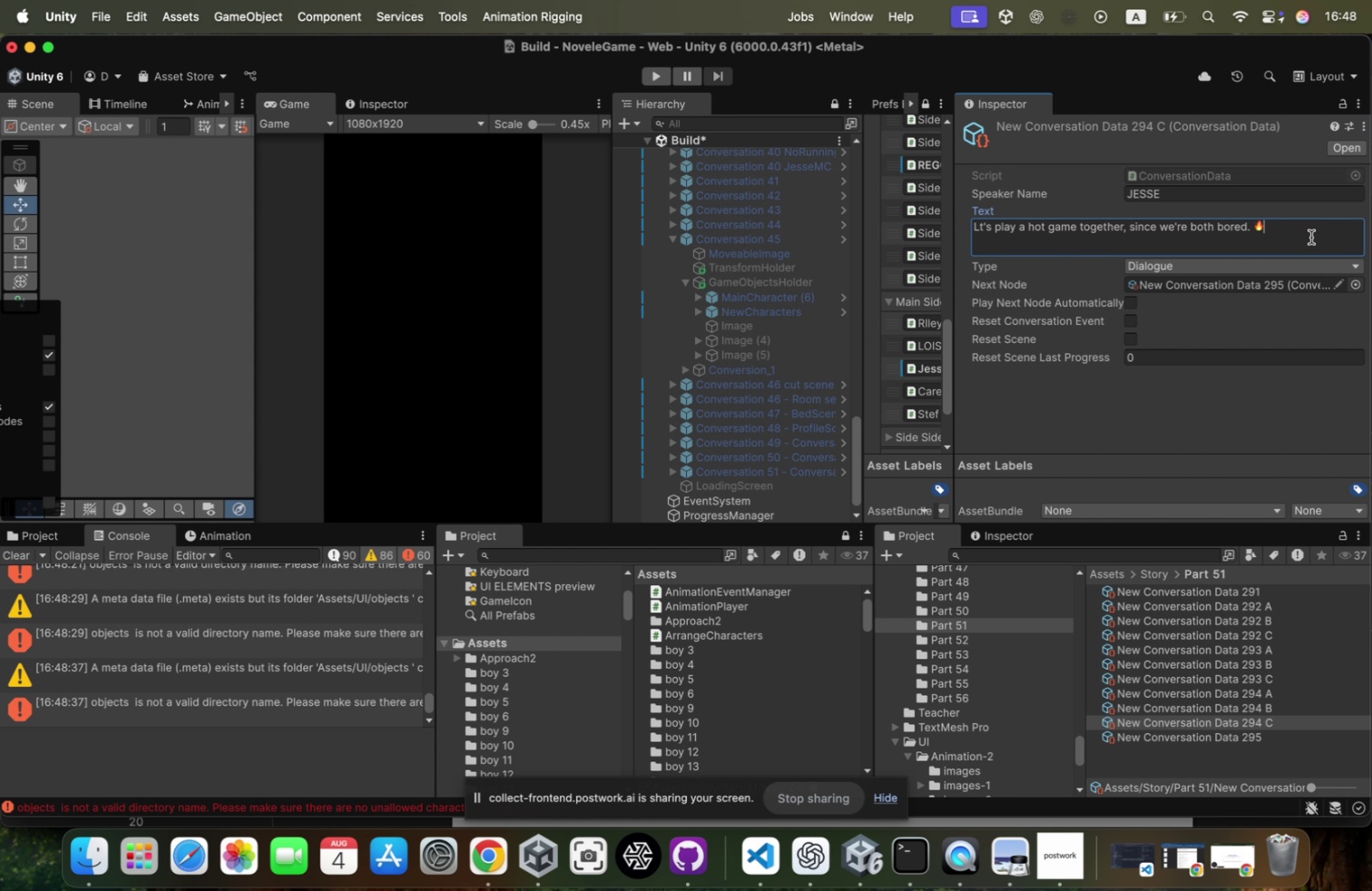 
key(Backspace)
 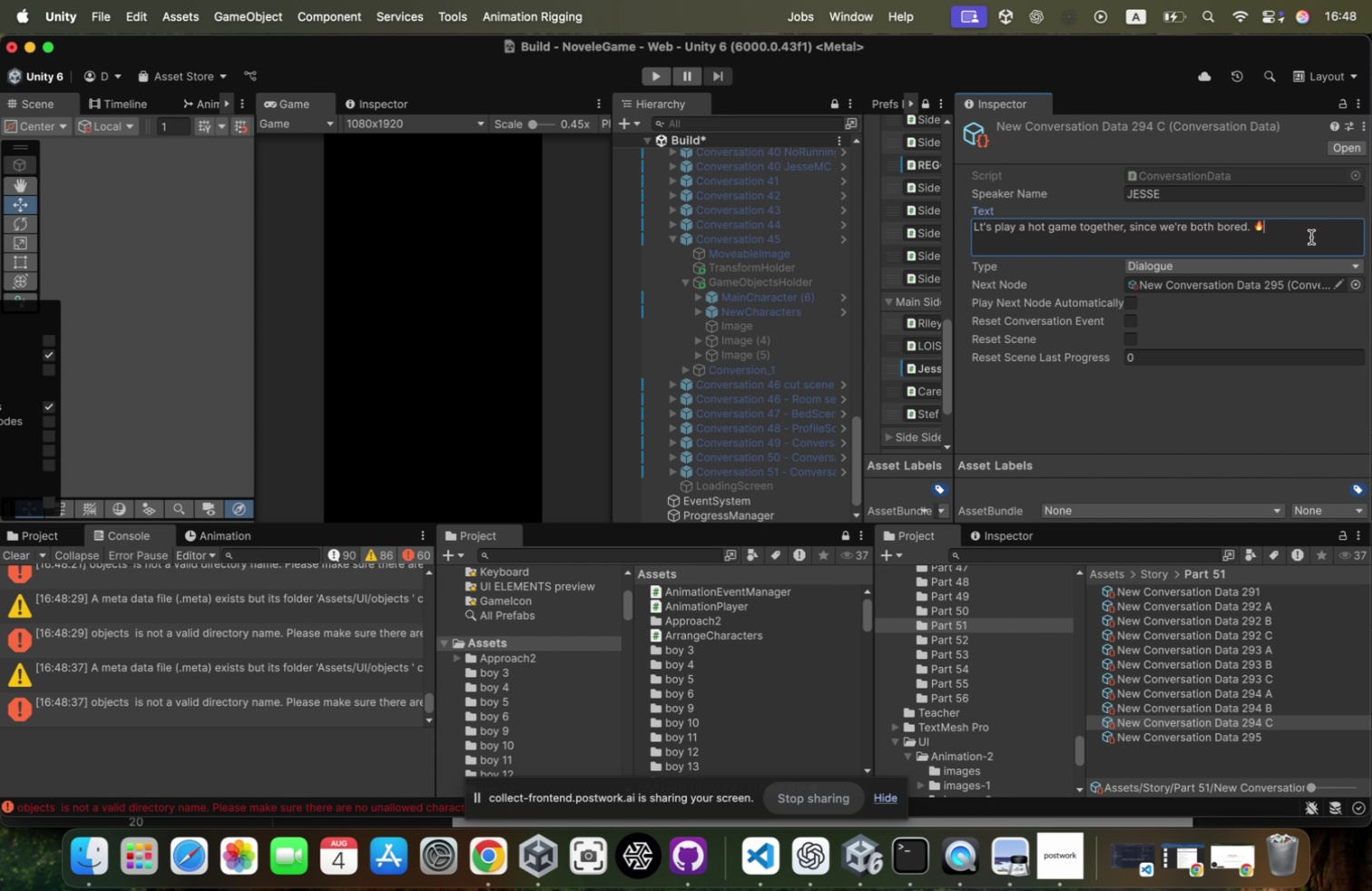 
key(Meta+CommandLeft)
 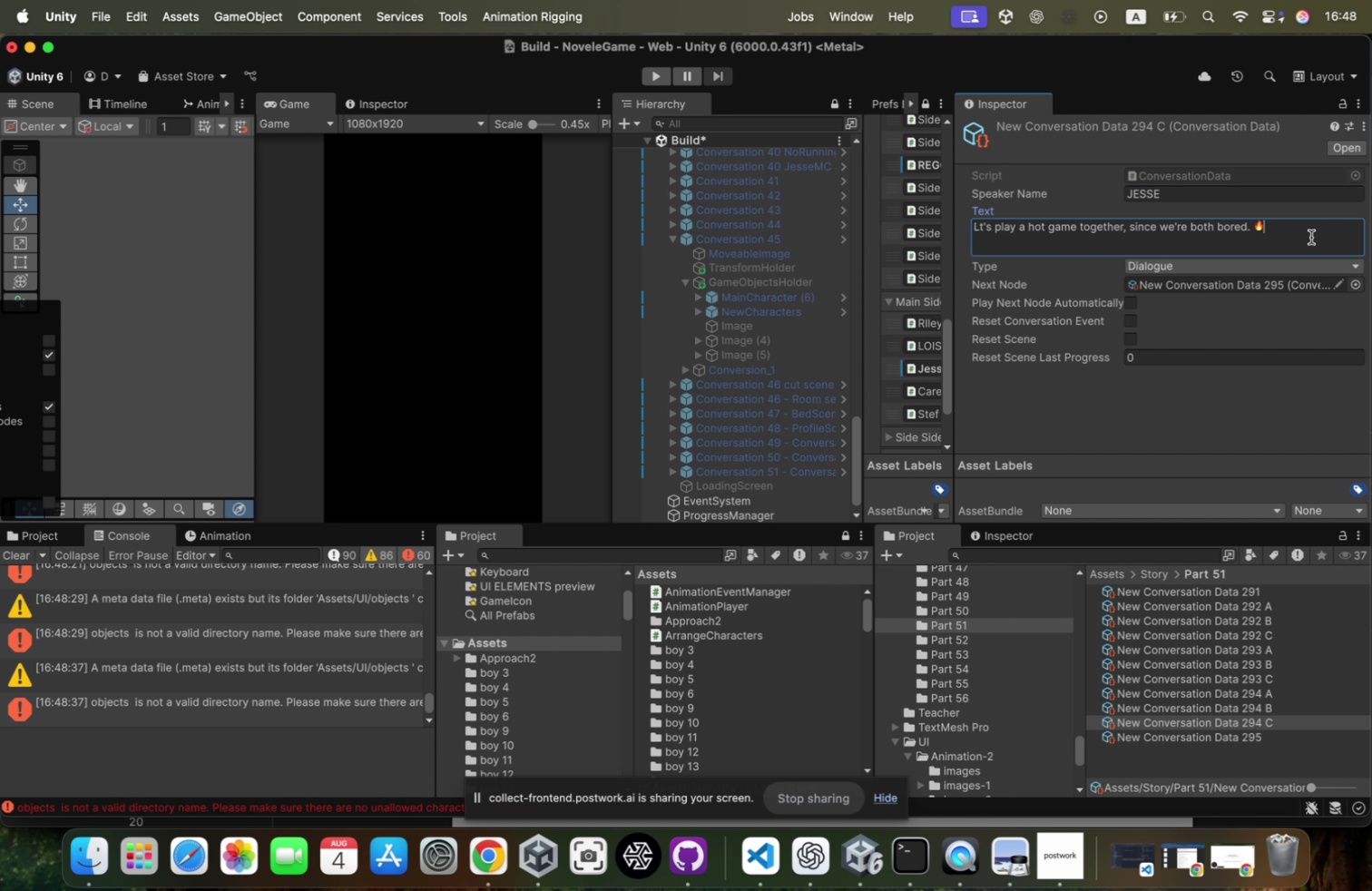 
key(Meta+V)
 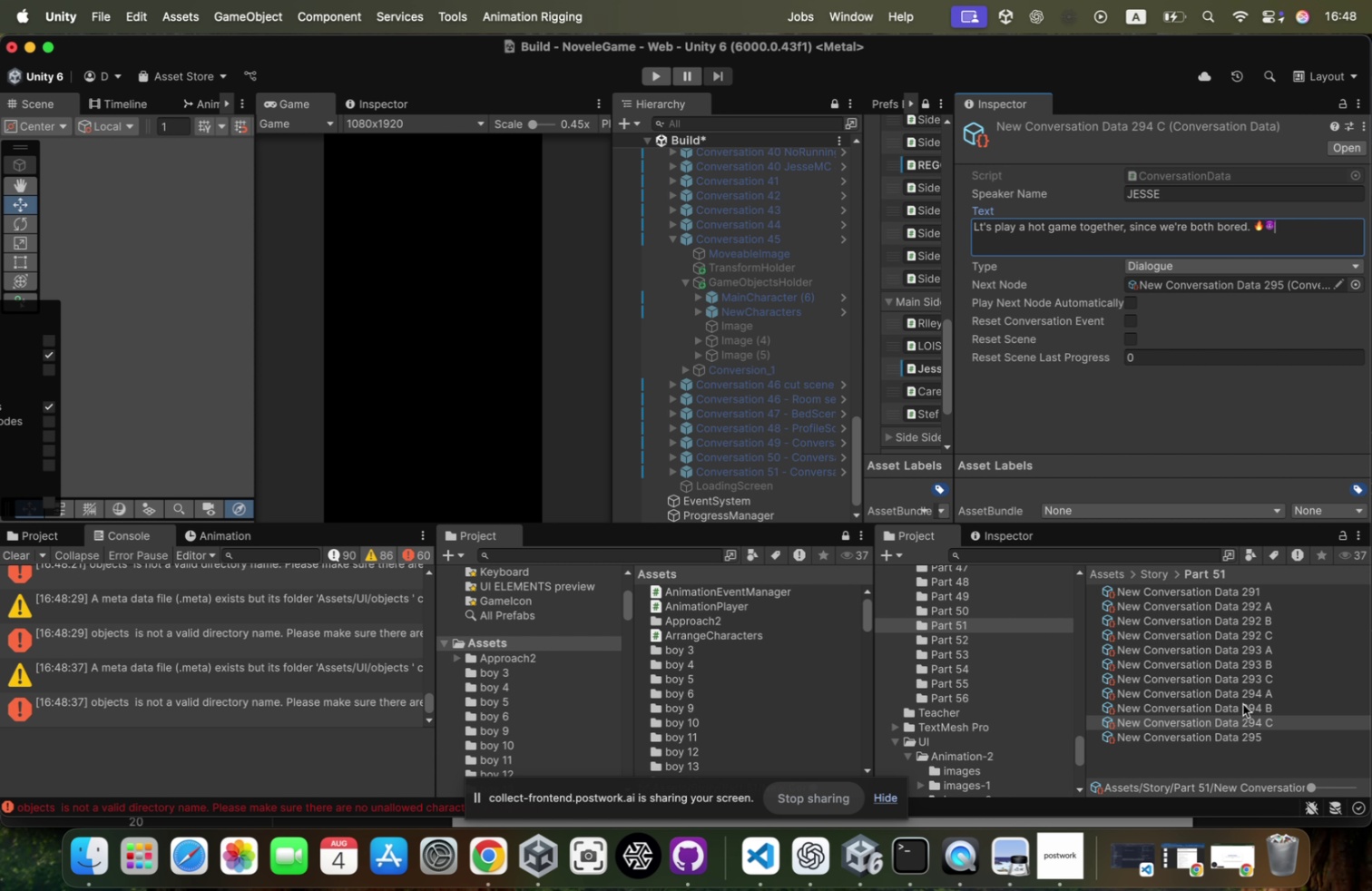 
left_click([1254, 735])
 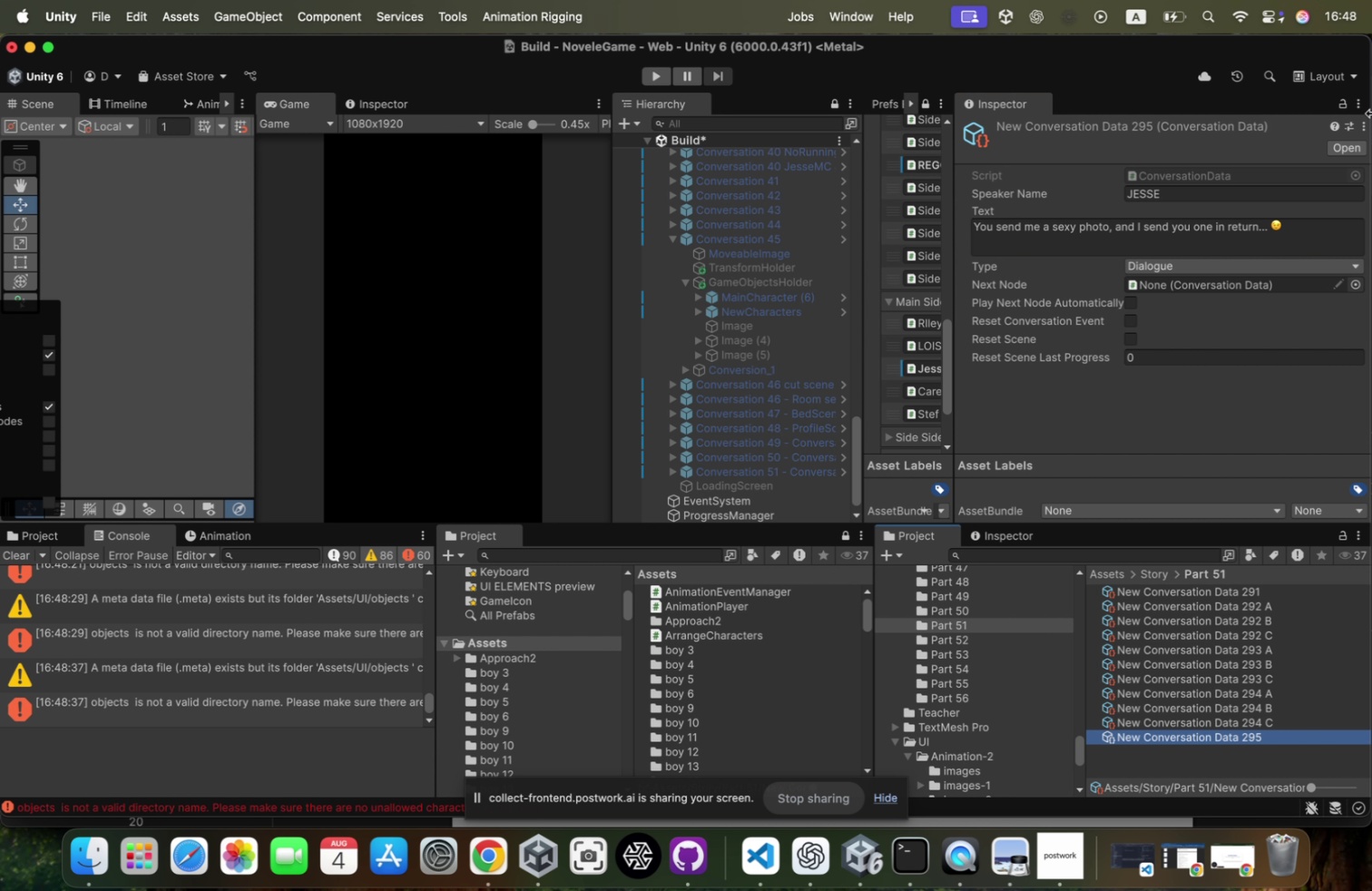 
key(ArrowDown)
 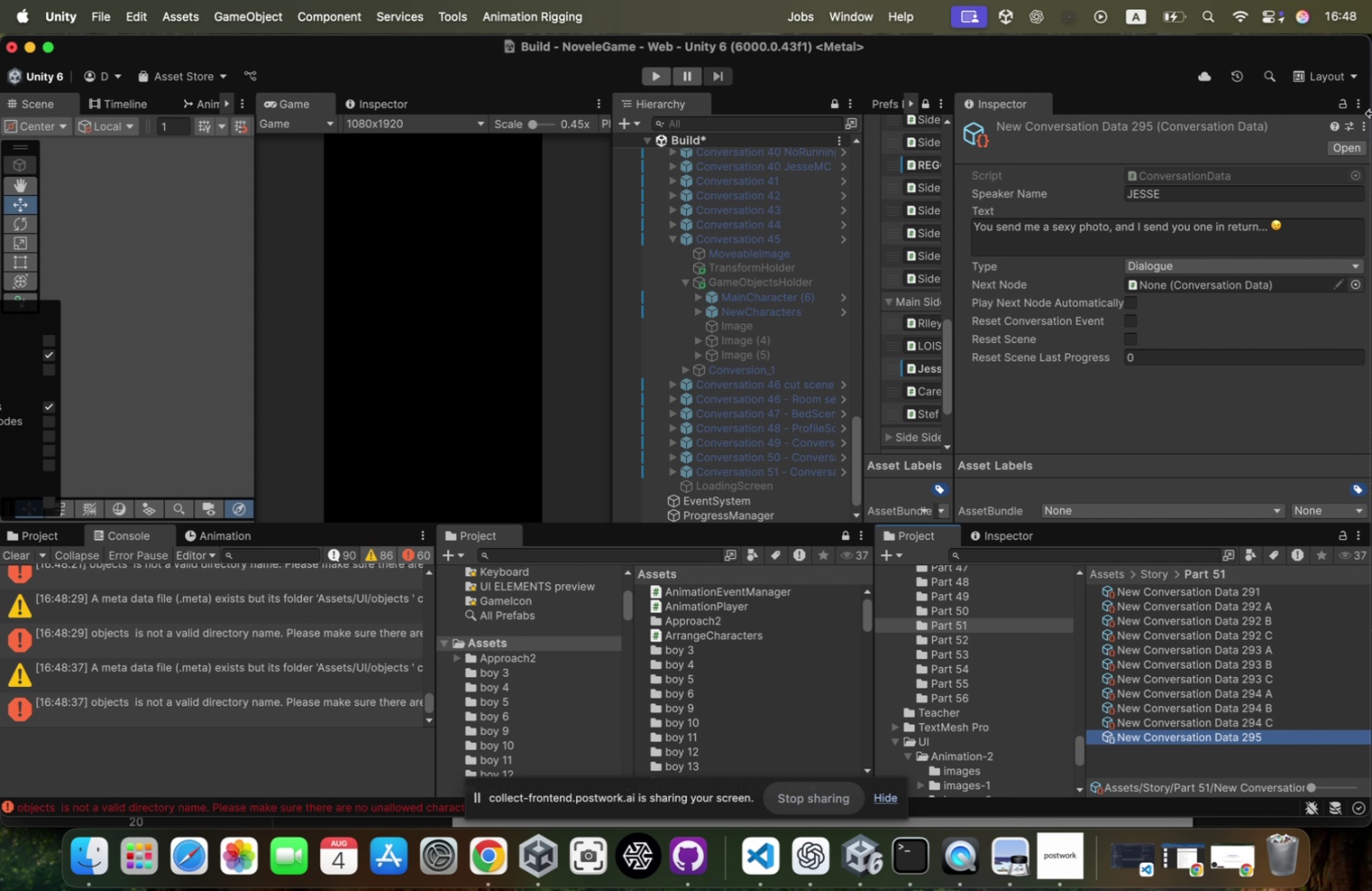 
key(ArrowUp)
 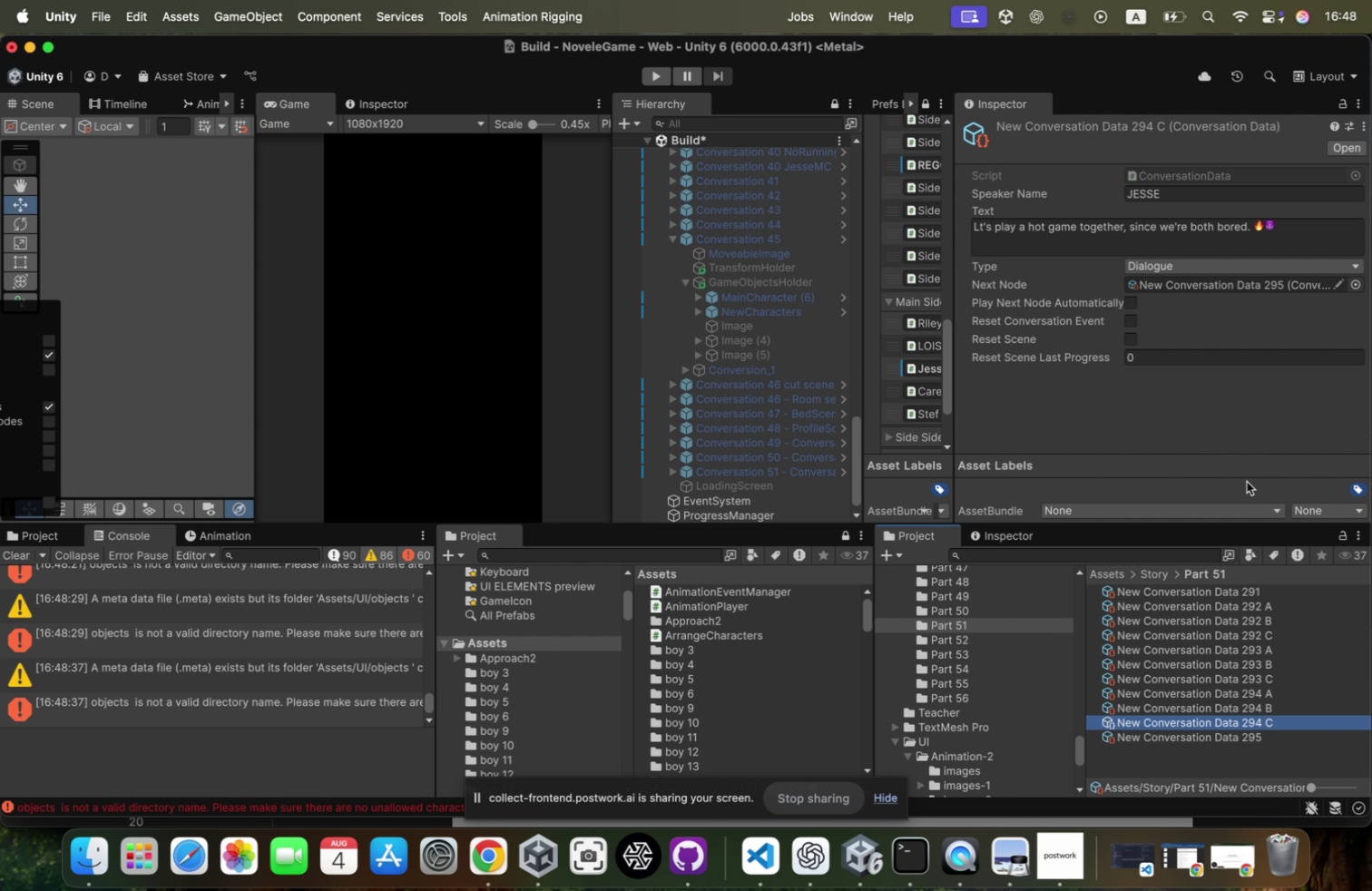 
left_click([1222, 590])
 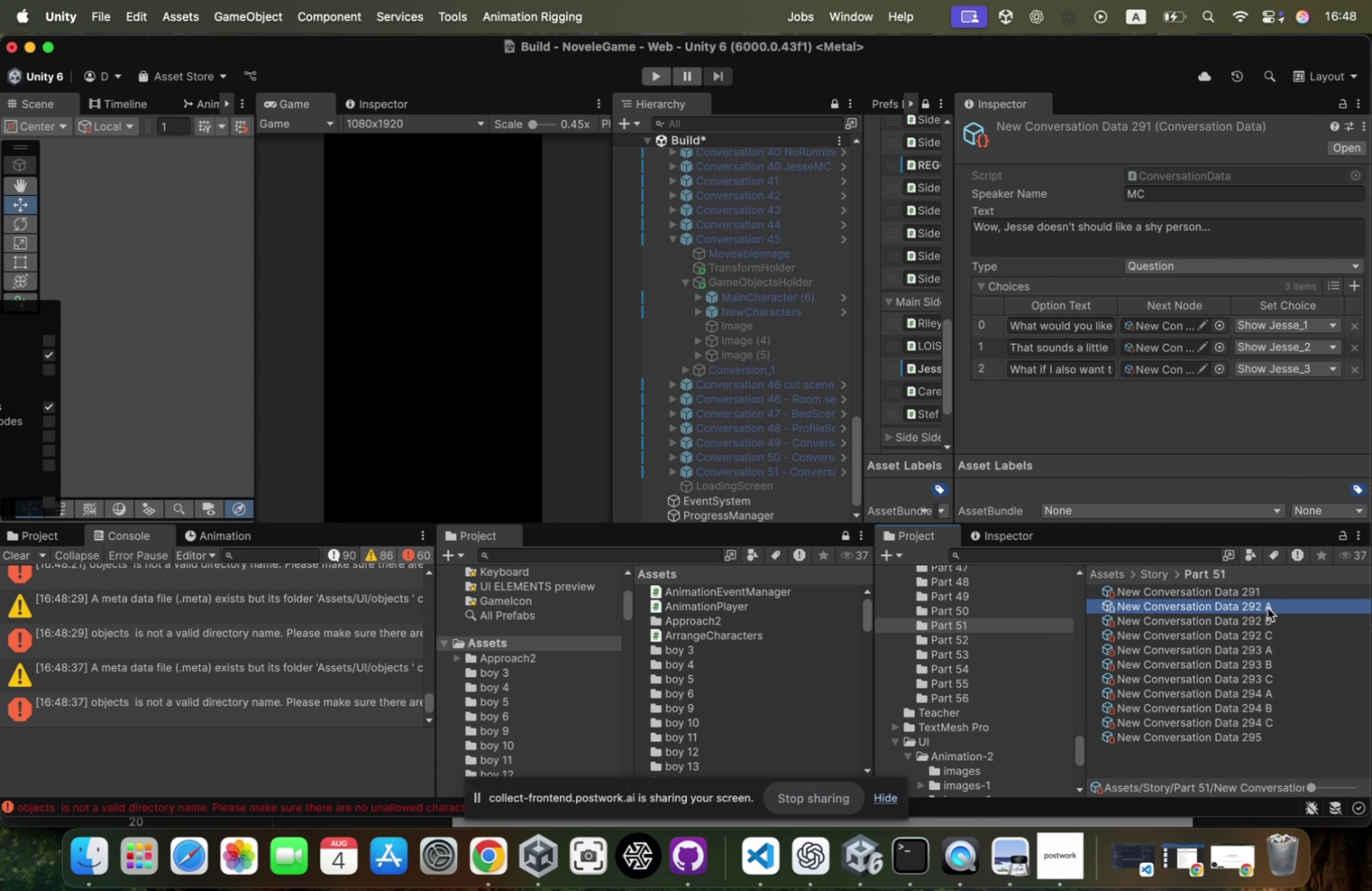 
left_click_drag(start_coordinate=[1268, 607], to_coordinate=[1178, 319])
 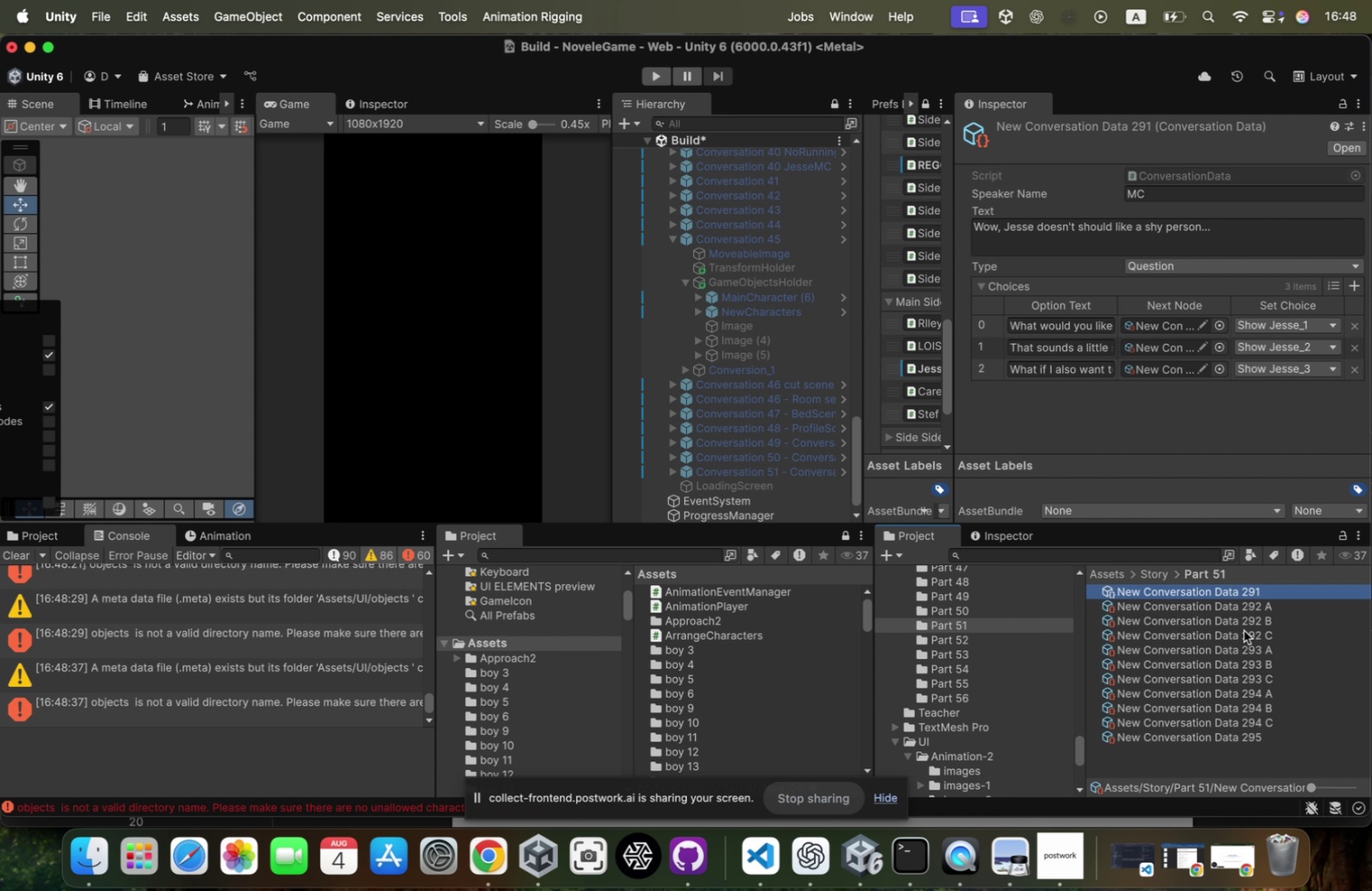 
left_click_drag(start_coordinate=[1245, 623], to_coordinate=[1177, 348])
 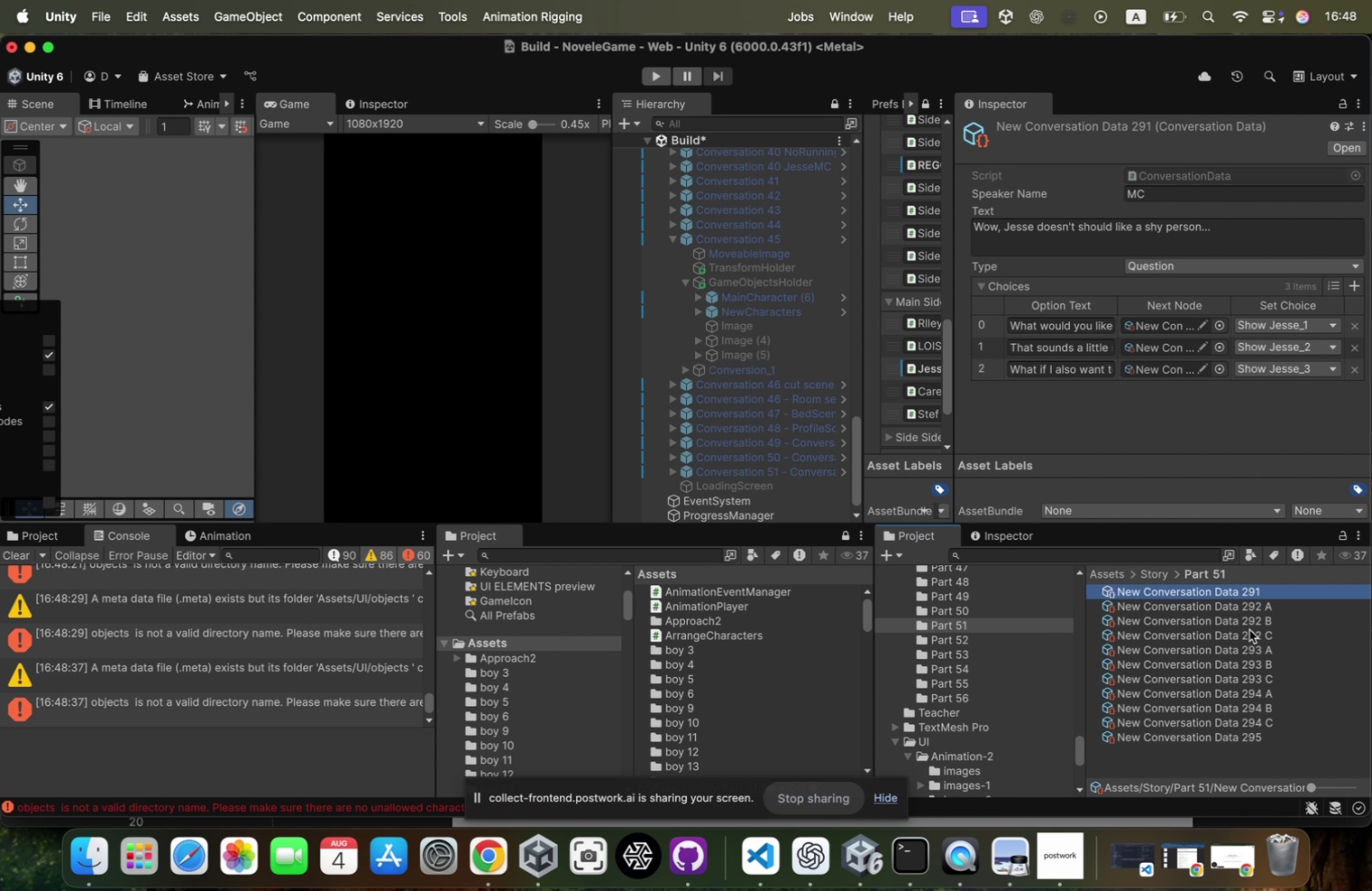 
left_click_drag(start_coordinate=[1248, 631], to_coordinate=[1178, 374])
 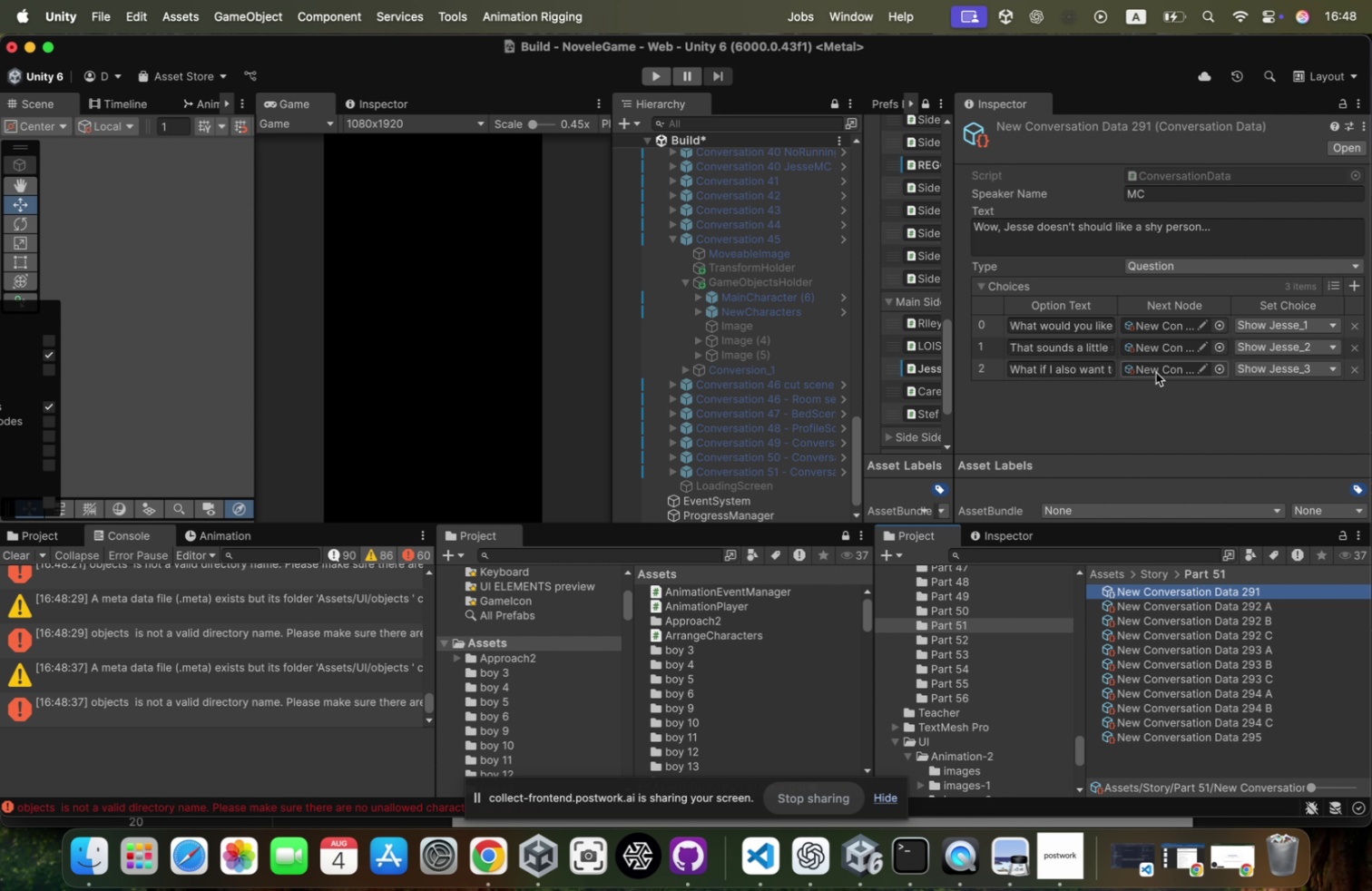 
left_click([1159, 371])
 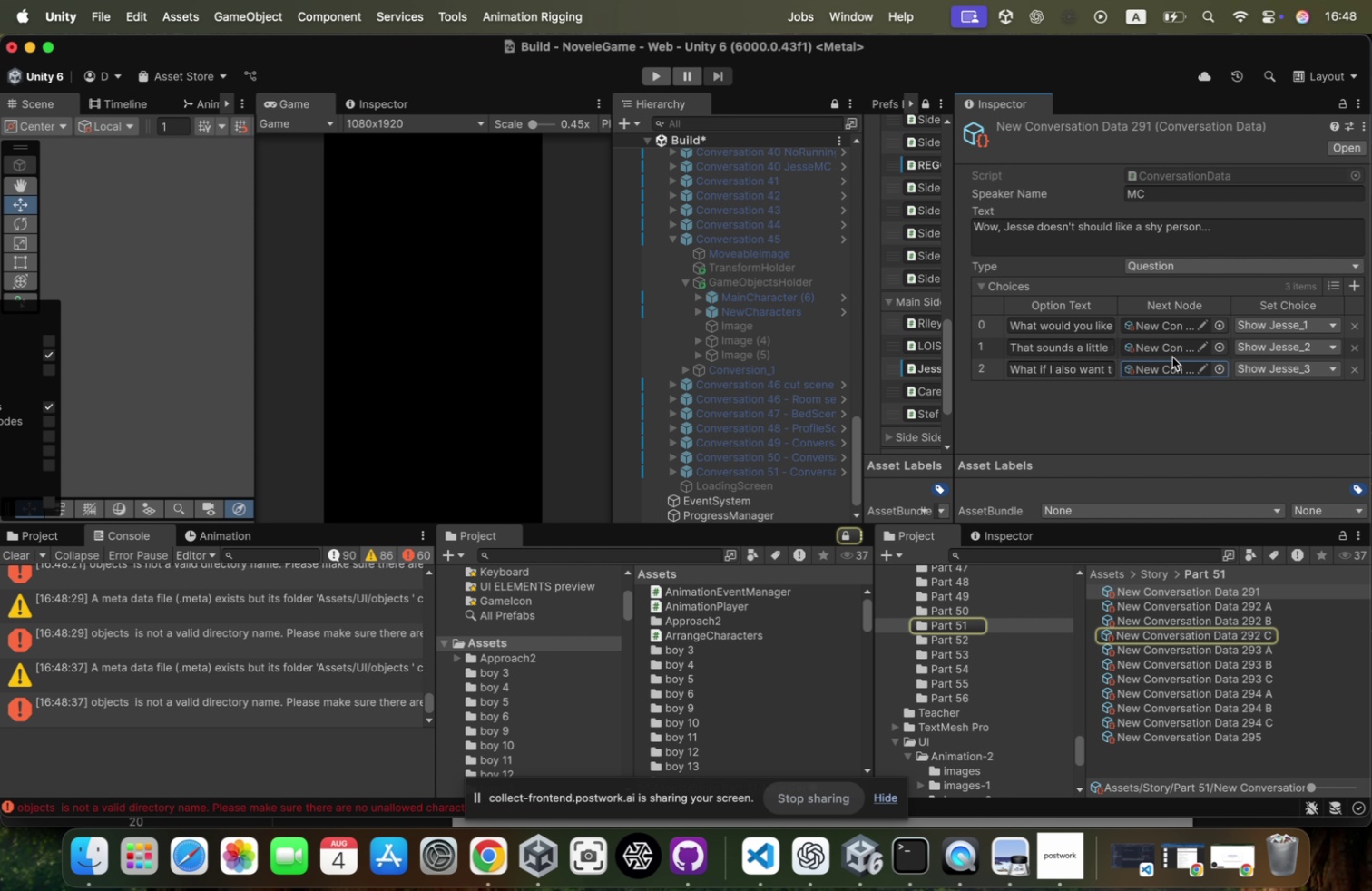 
left_click([1175, 350])
 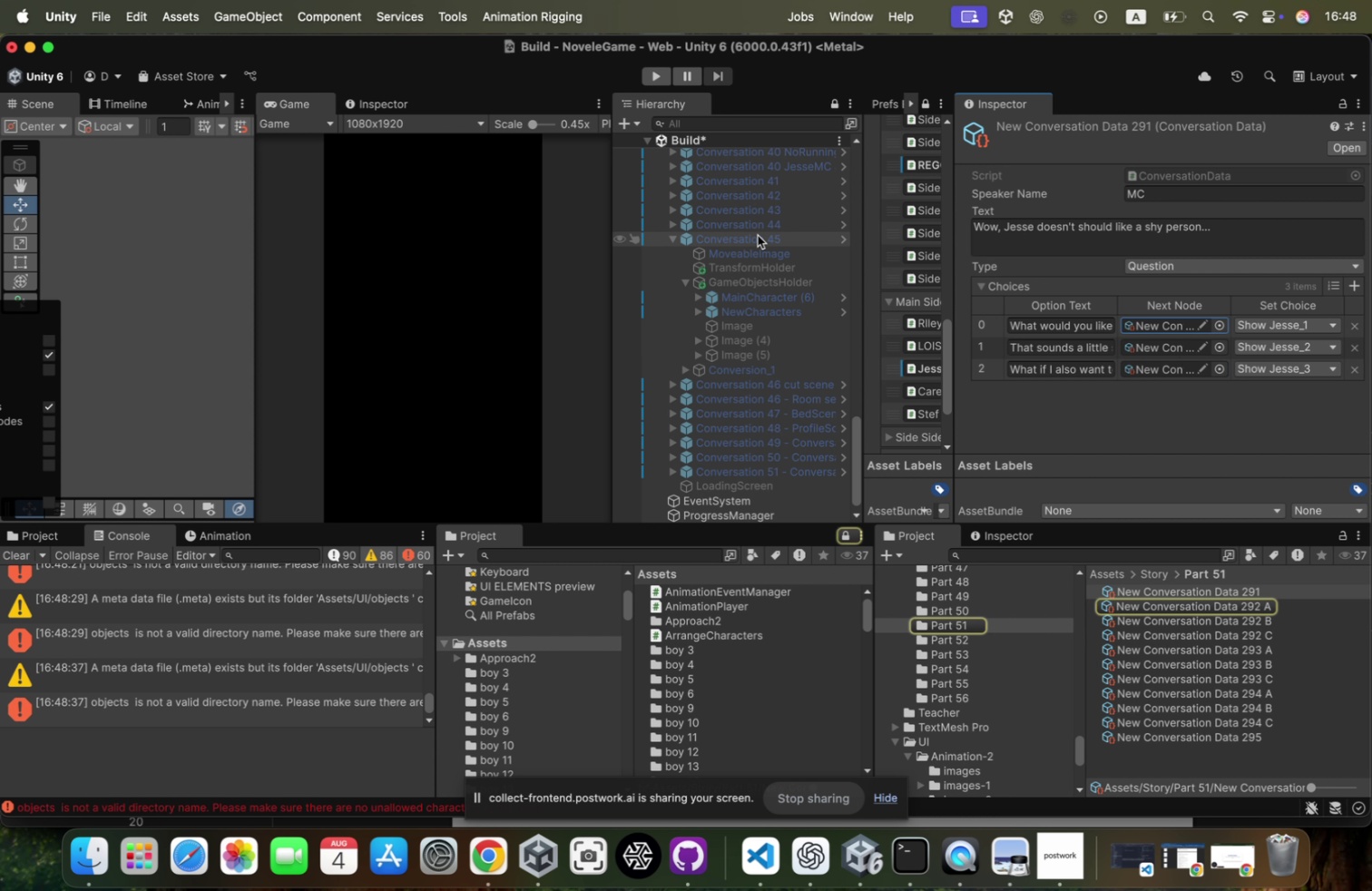 
key(ArrowLeft)
 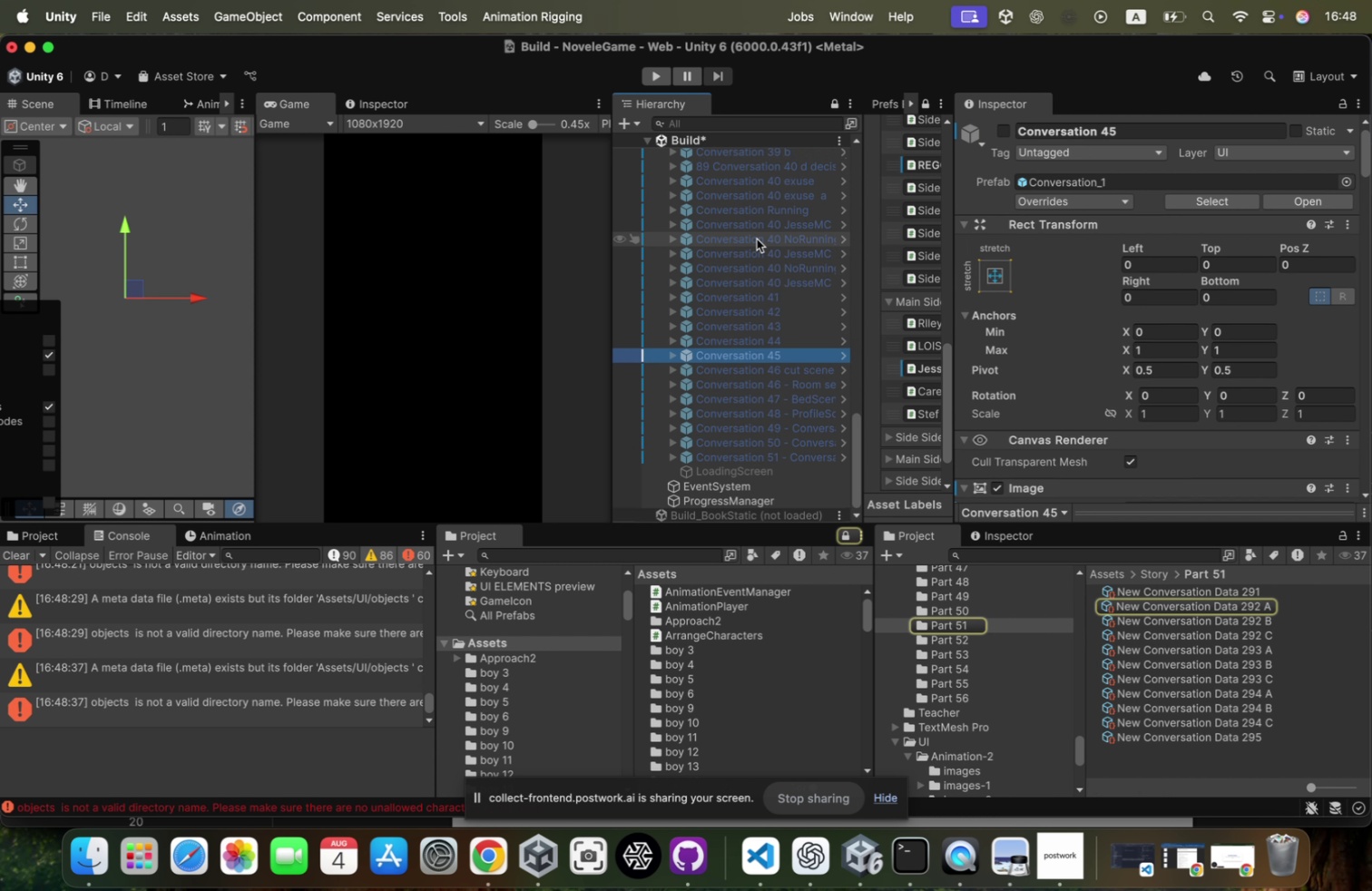 
key(ArrowDown)
 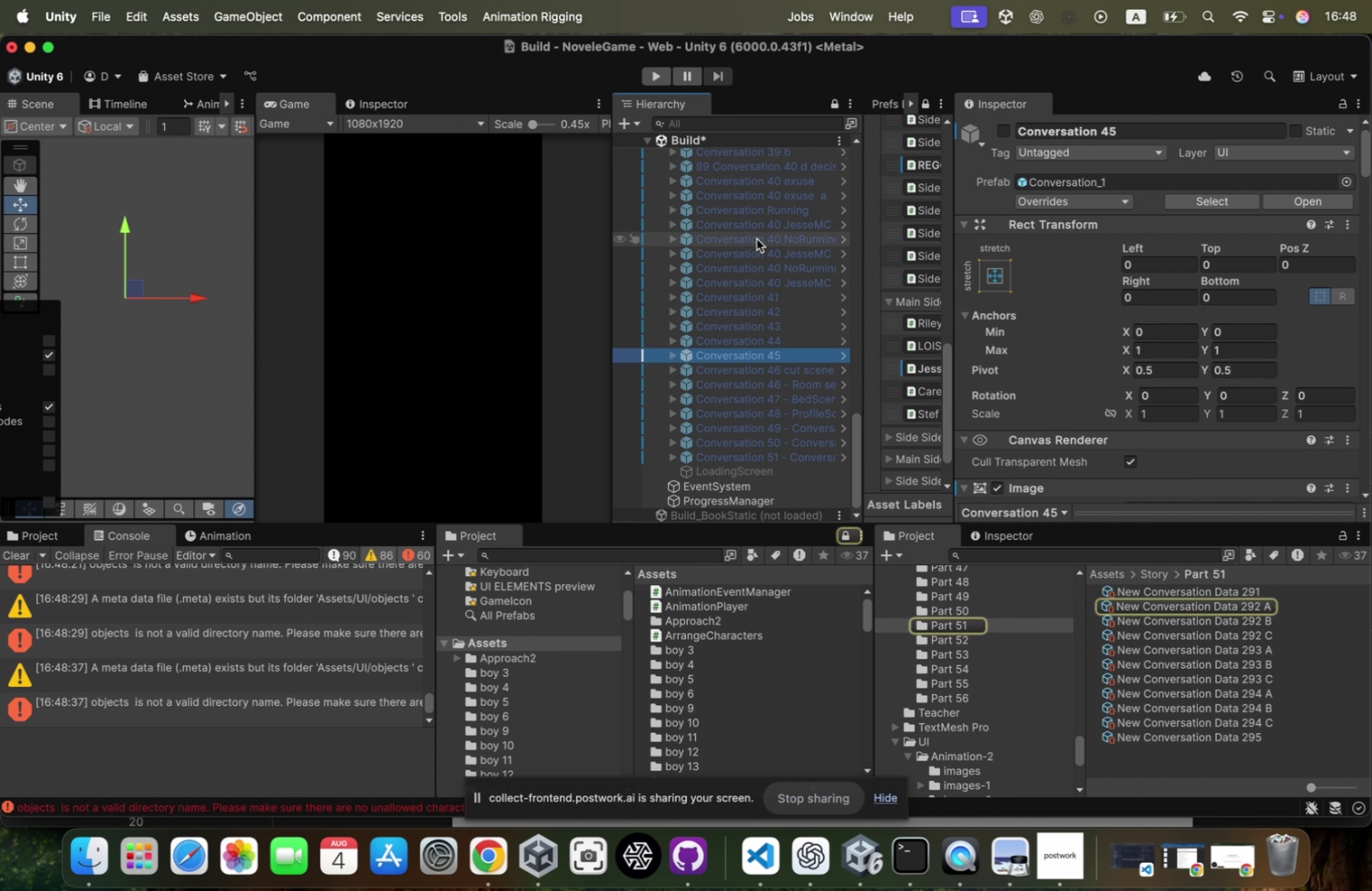 
key(ArrowDown)
 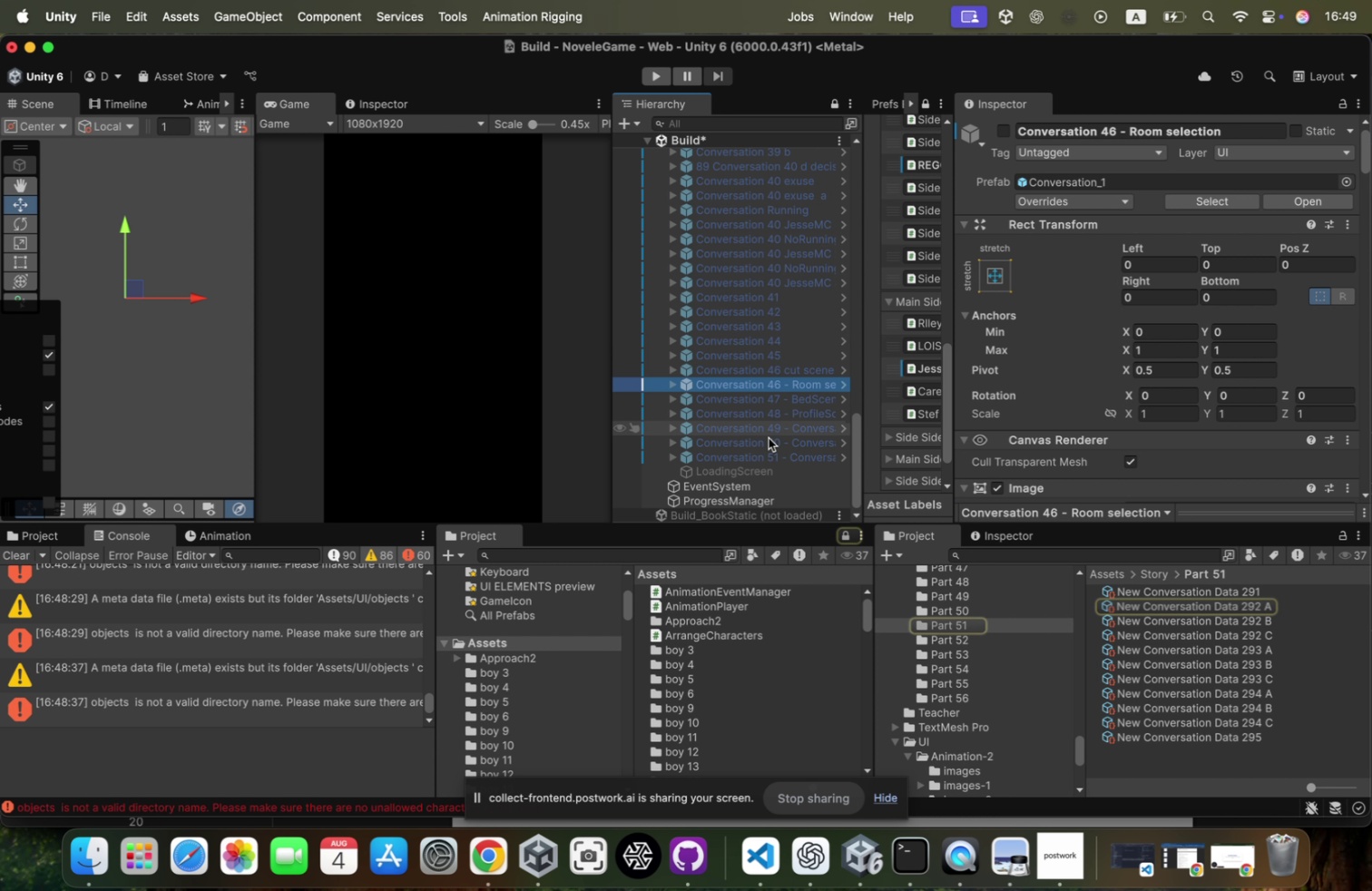 
left_click([768, 459])
 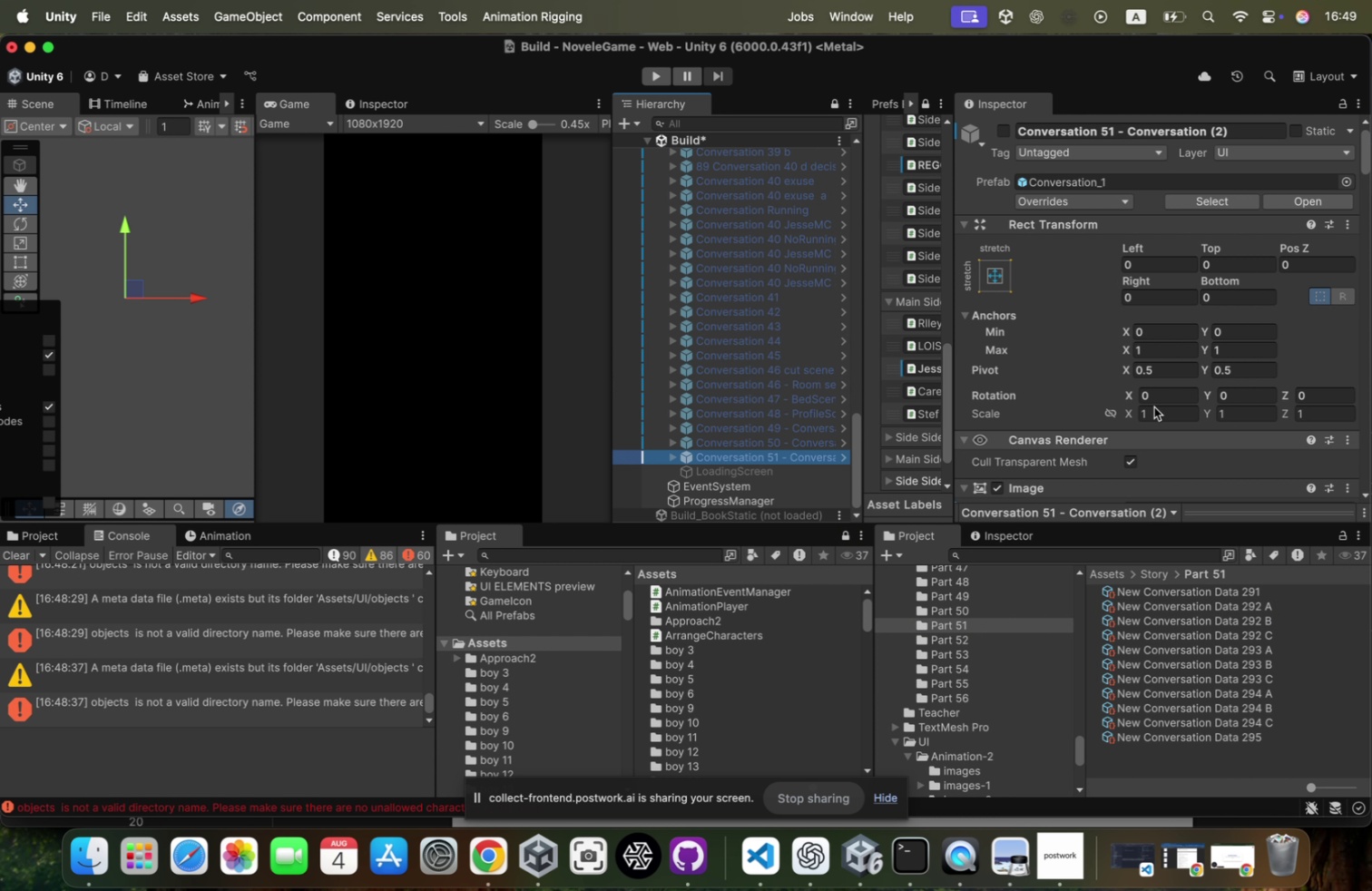 
scroll: coordinate [1172, 367], scroll_direction: down, amount: 60.0
 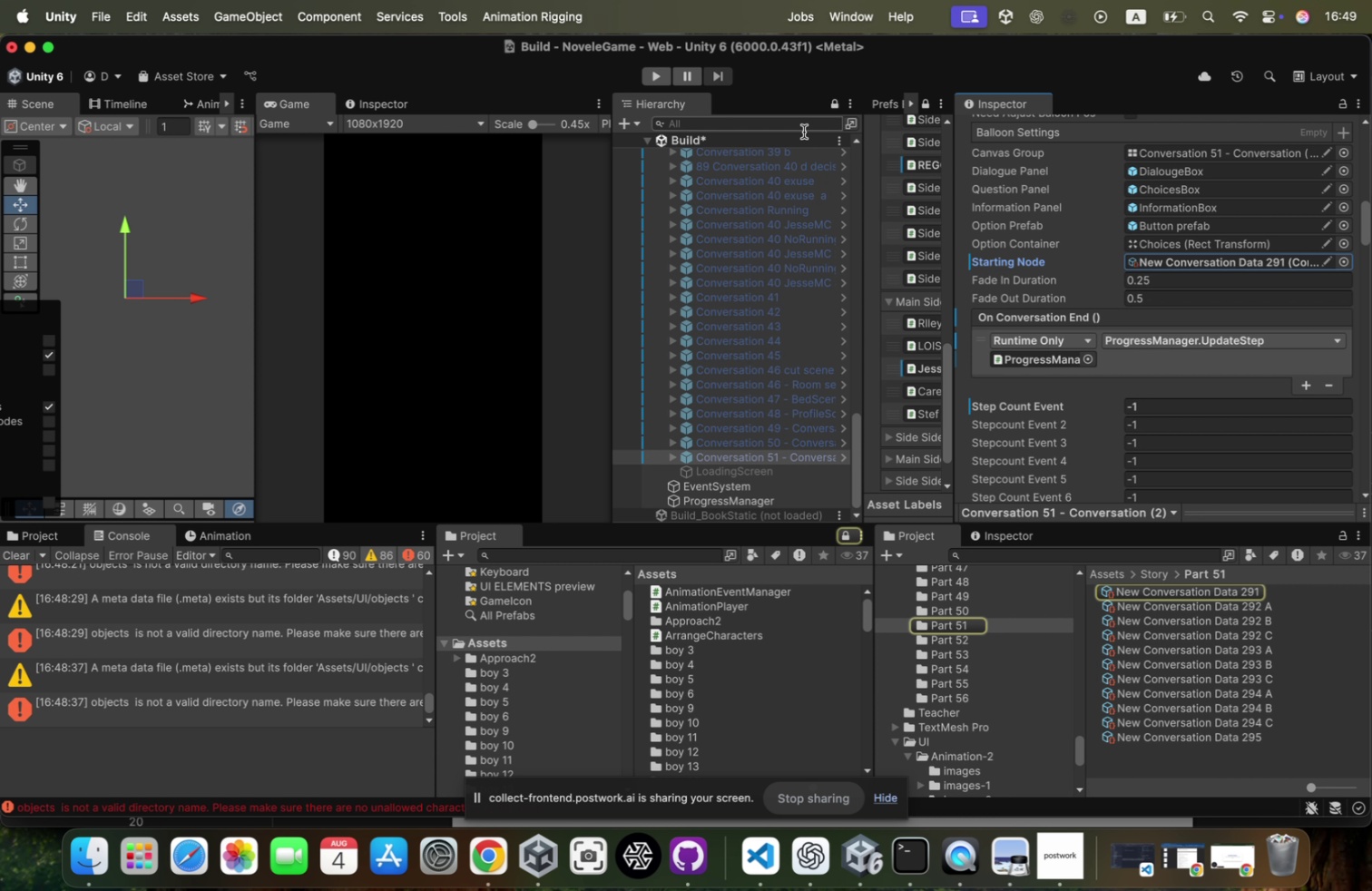 
right_click([731, 137])
 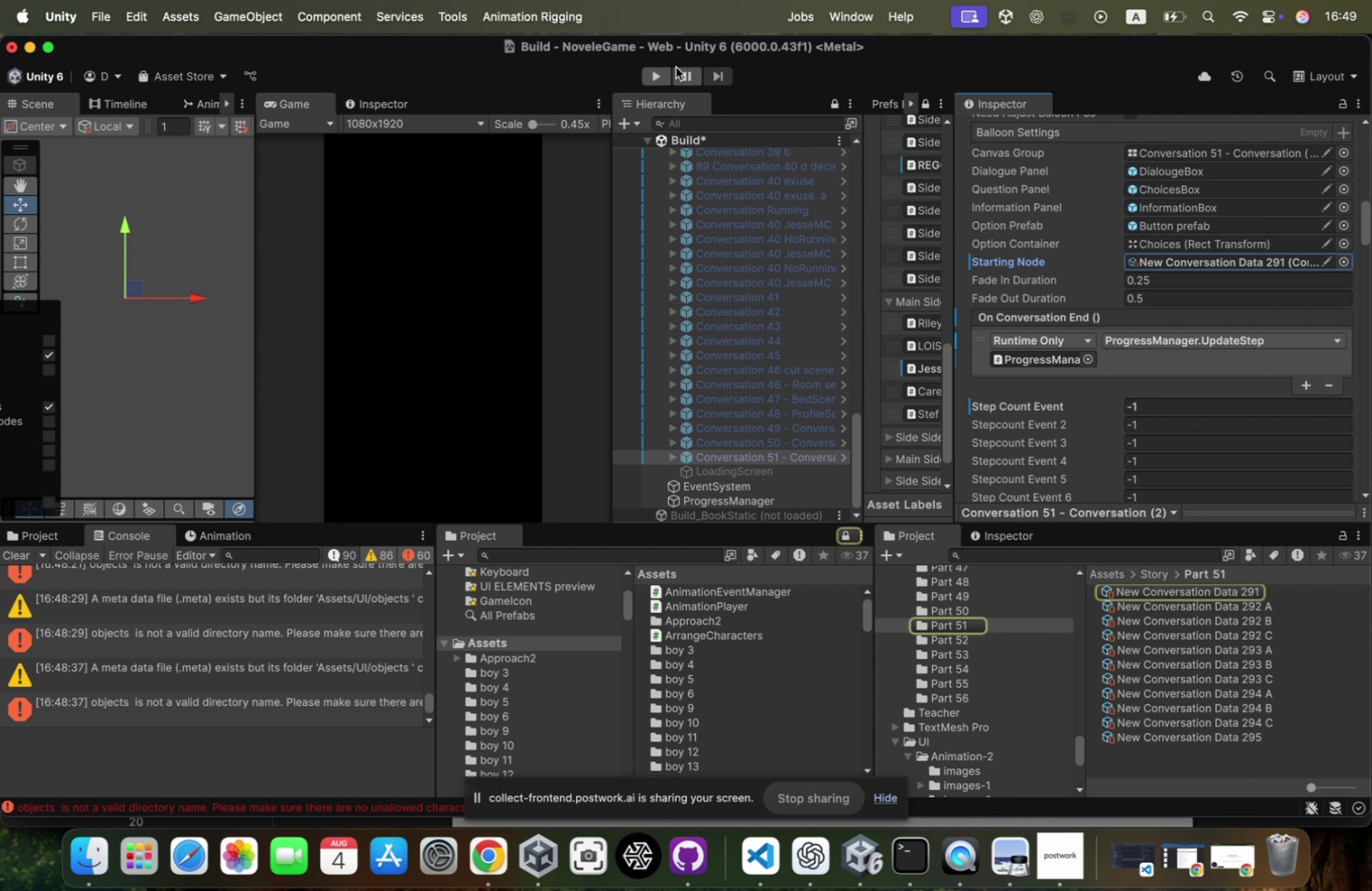 
left_click([650, 73])
 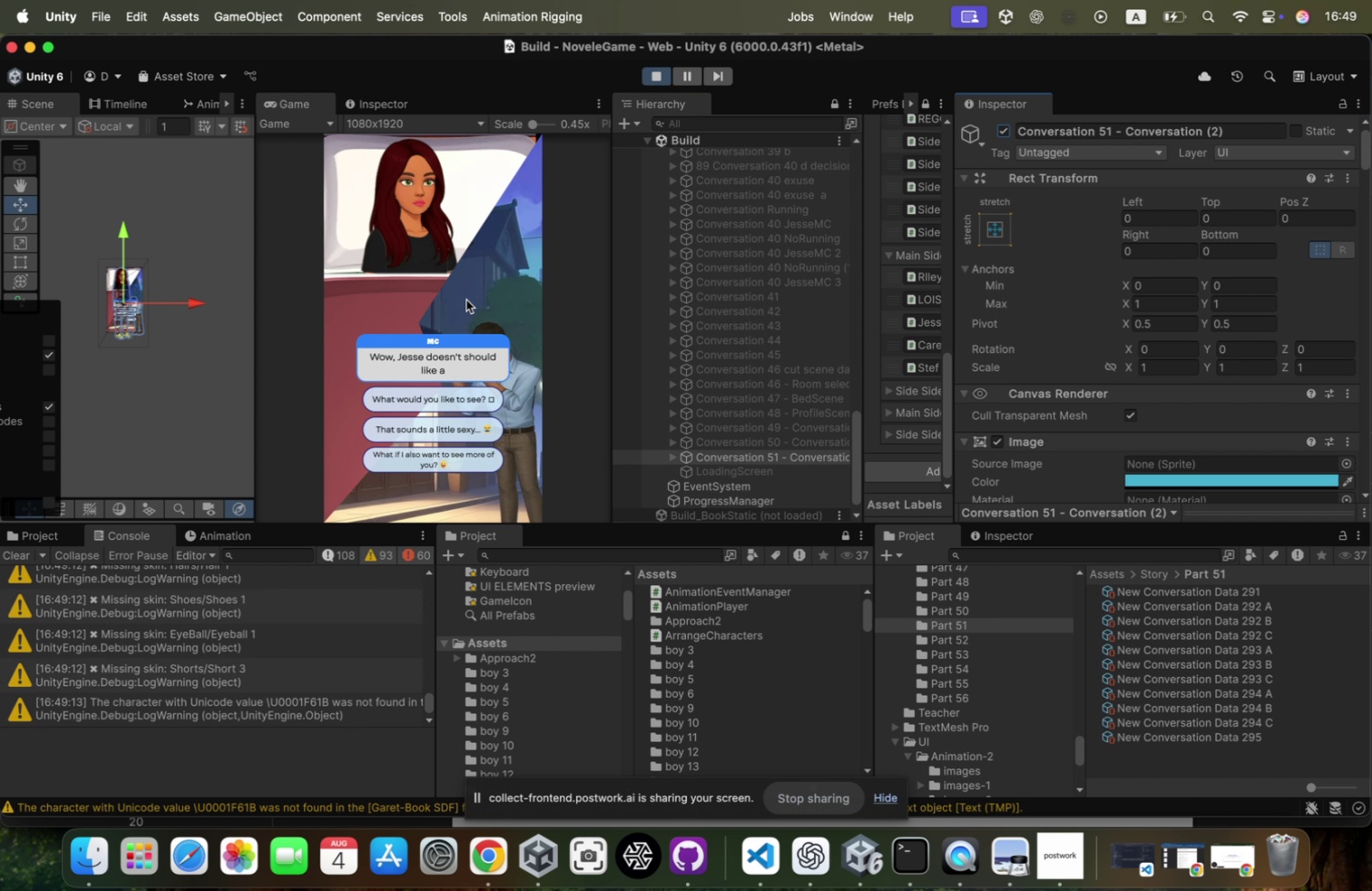 
wait(11.57)
 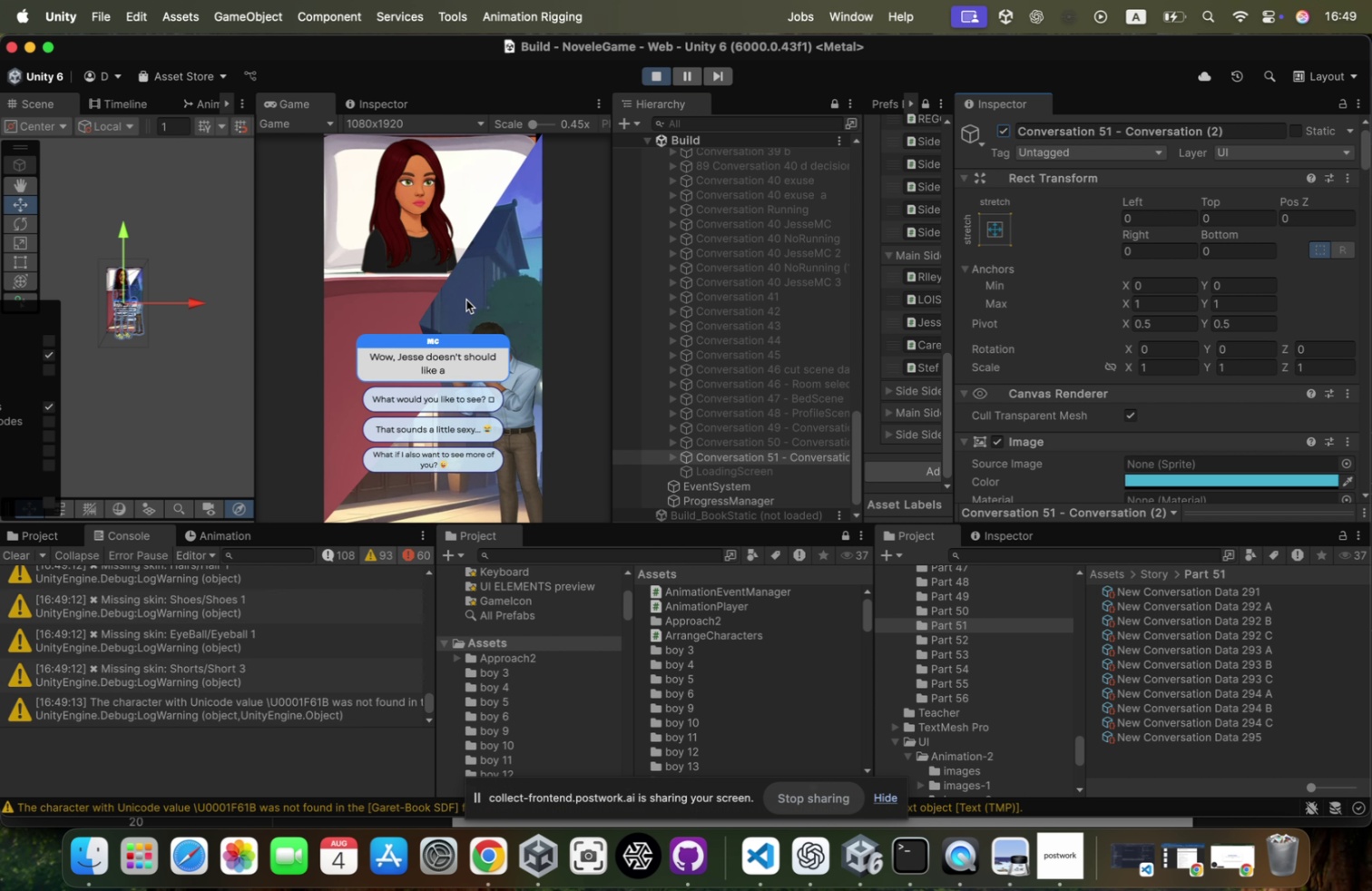 
left_click([478, 401])
 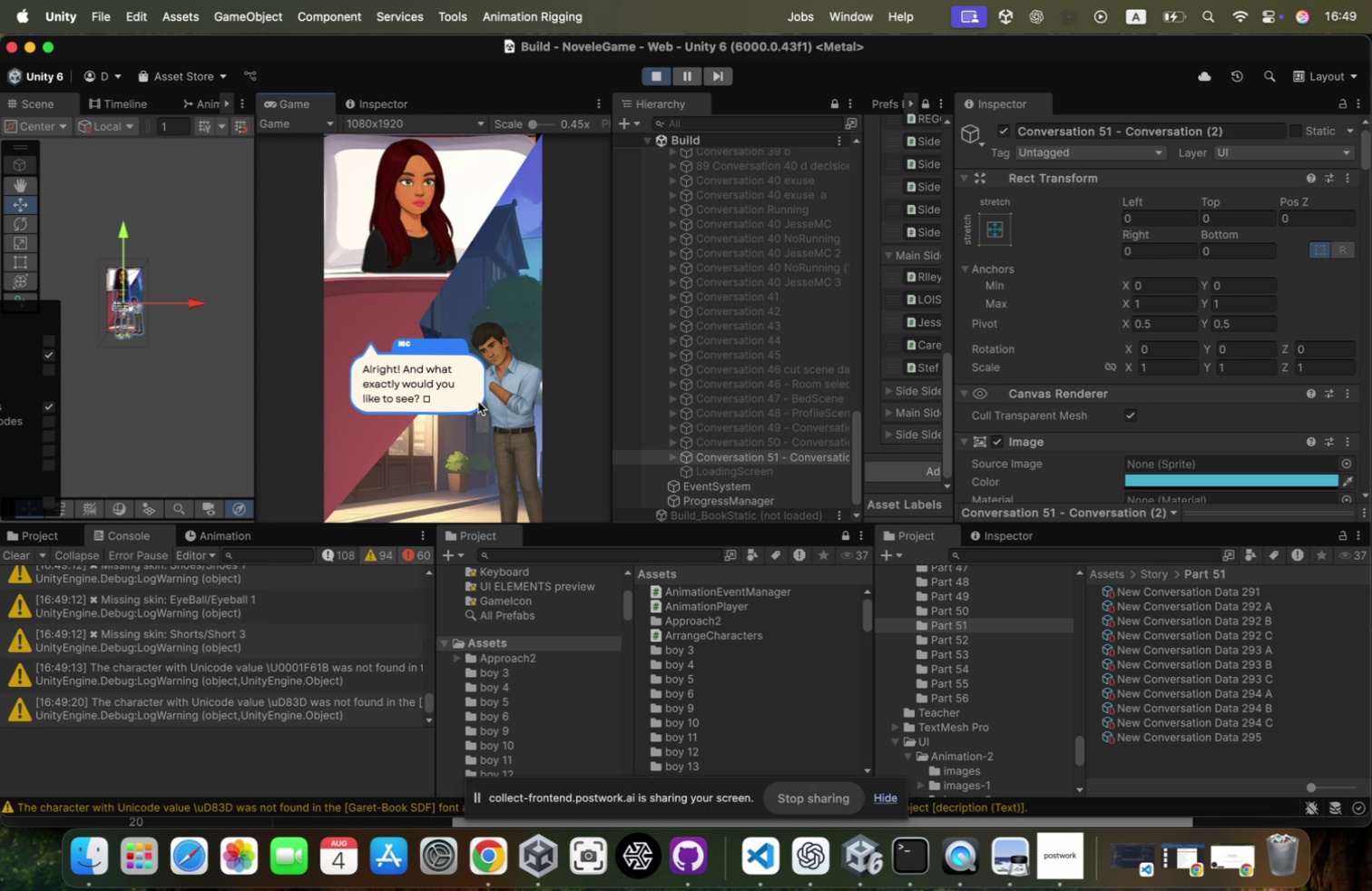 
left_click([447, 422])
 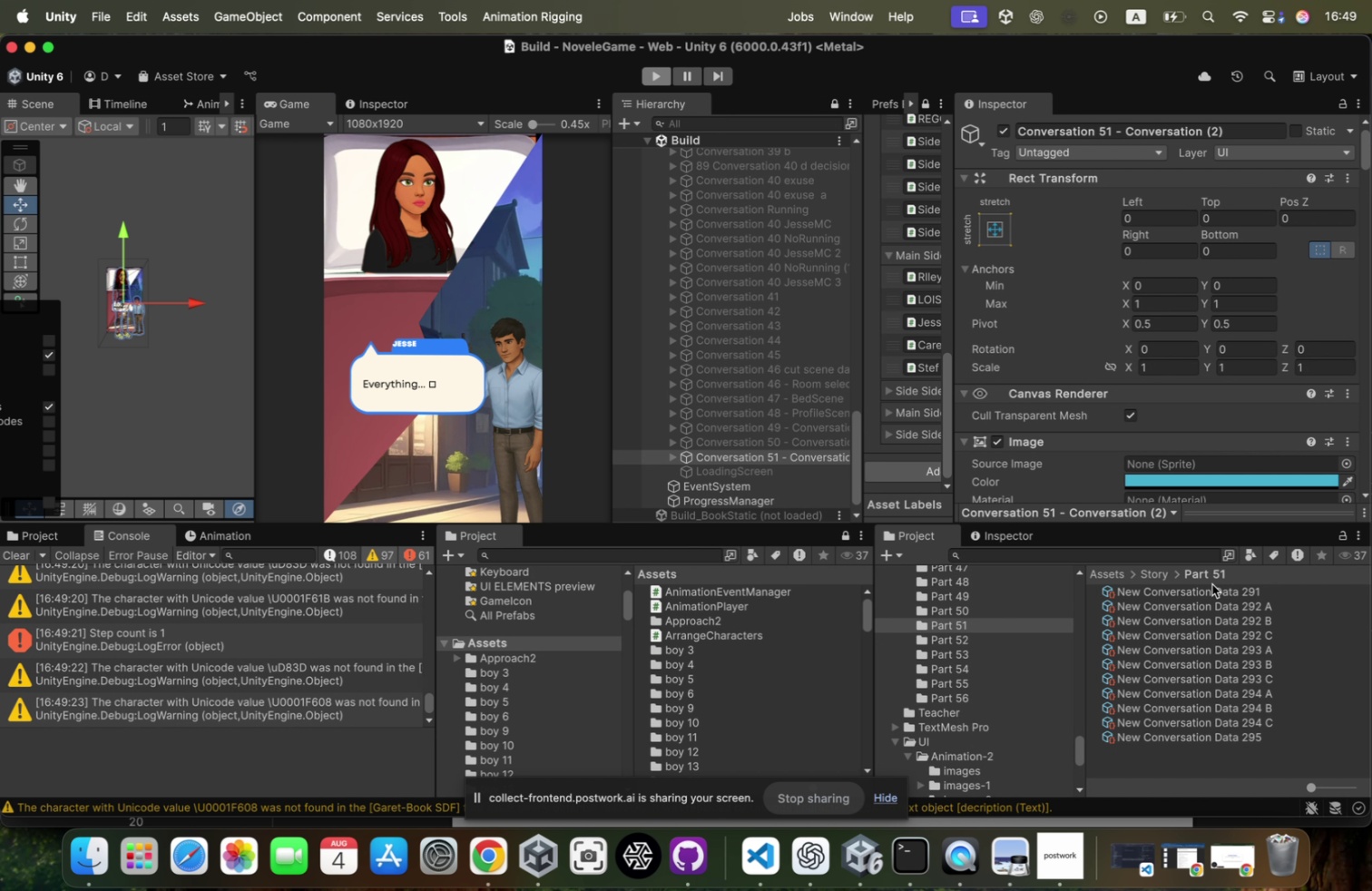 
wait(6.14)
 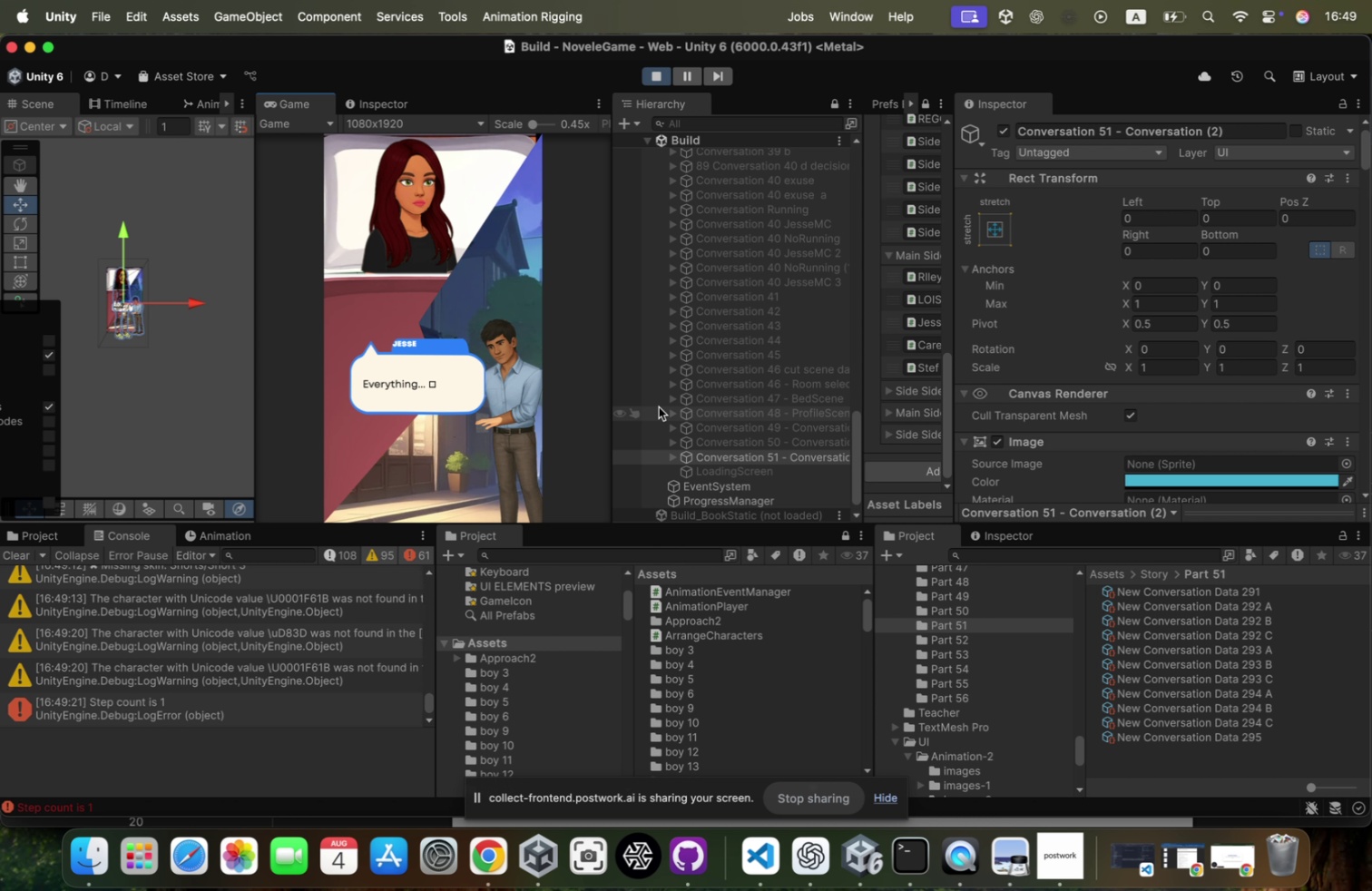 
hold_key(key=CapsLock, duration=1.41)
 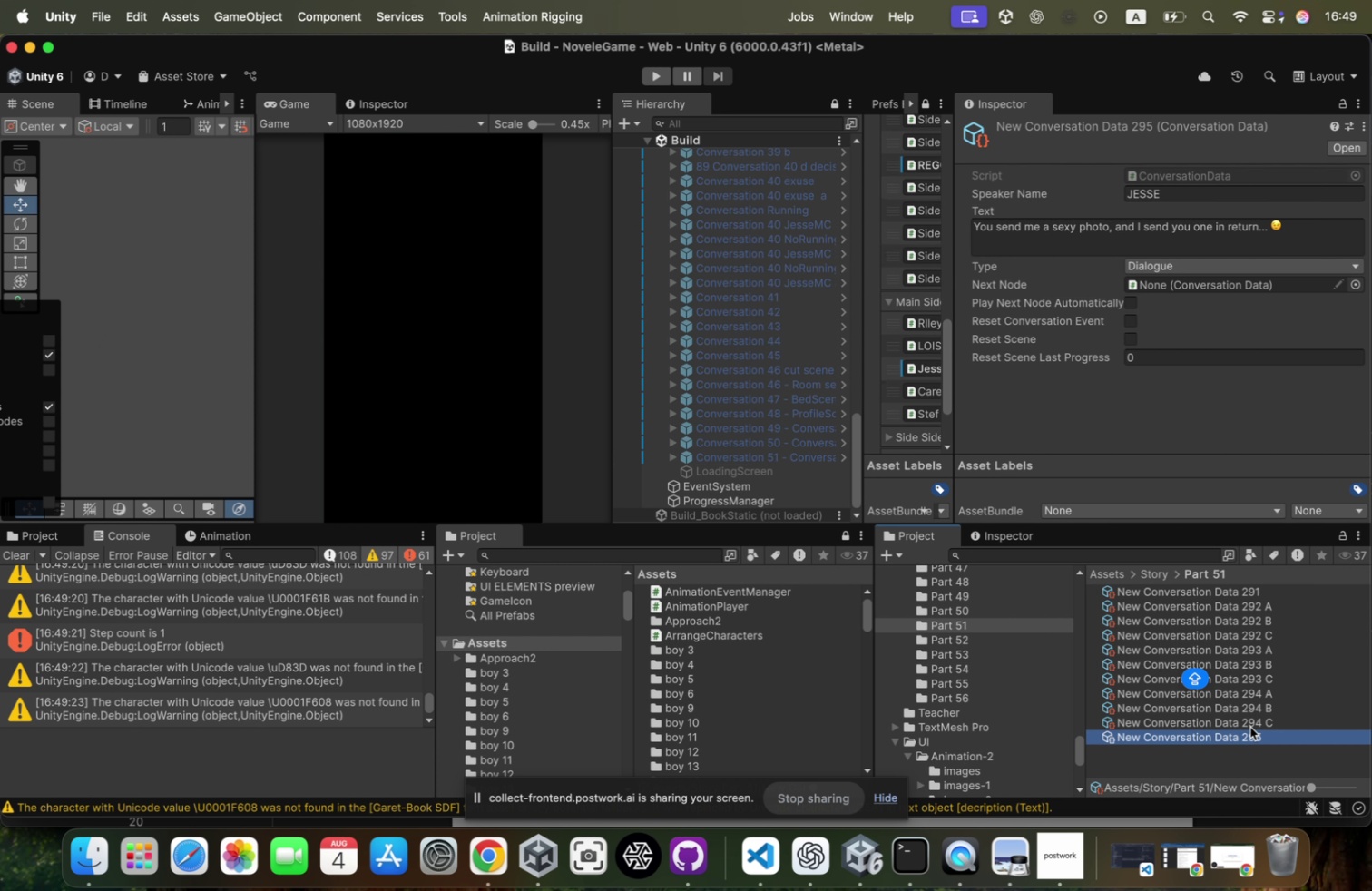 
left_click([1247, 730])
 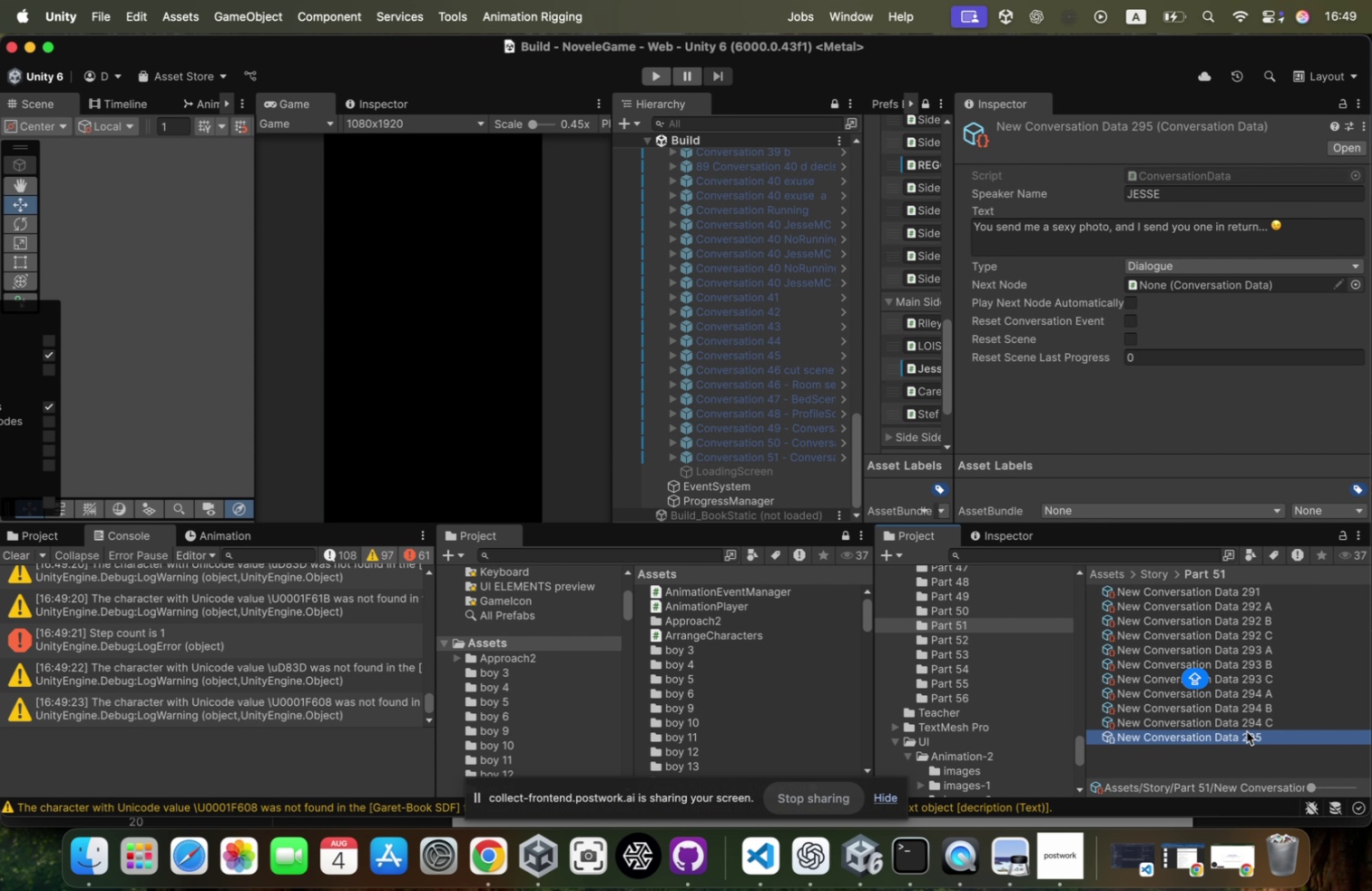 
hold_key(key=CommandLeft, duration=0.44)
 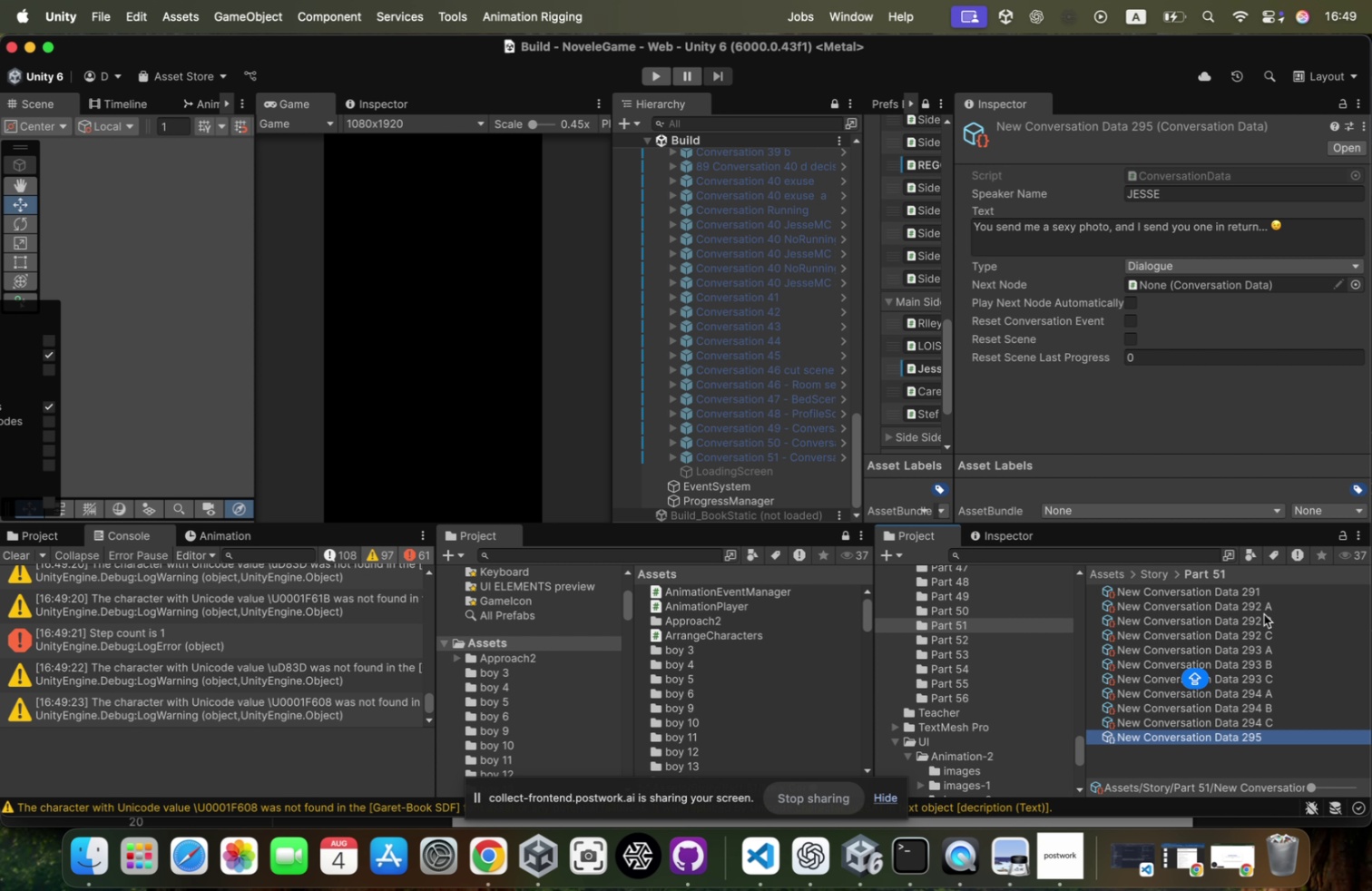 
hold_key(key=ShiftLeft, duration=0.57)
left_click([1270, 599])
 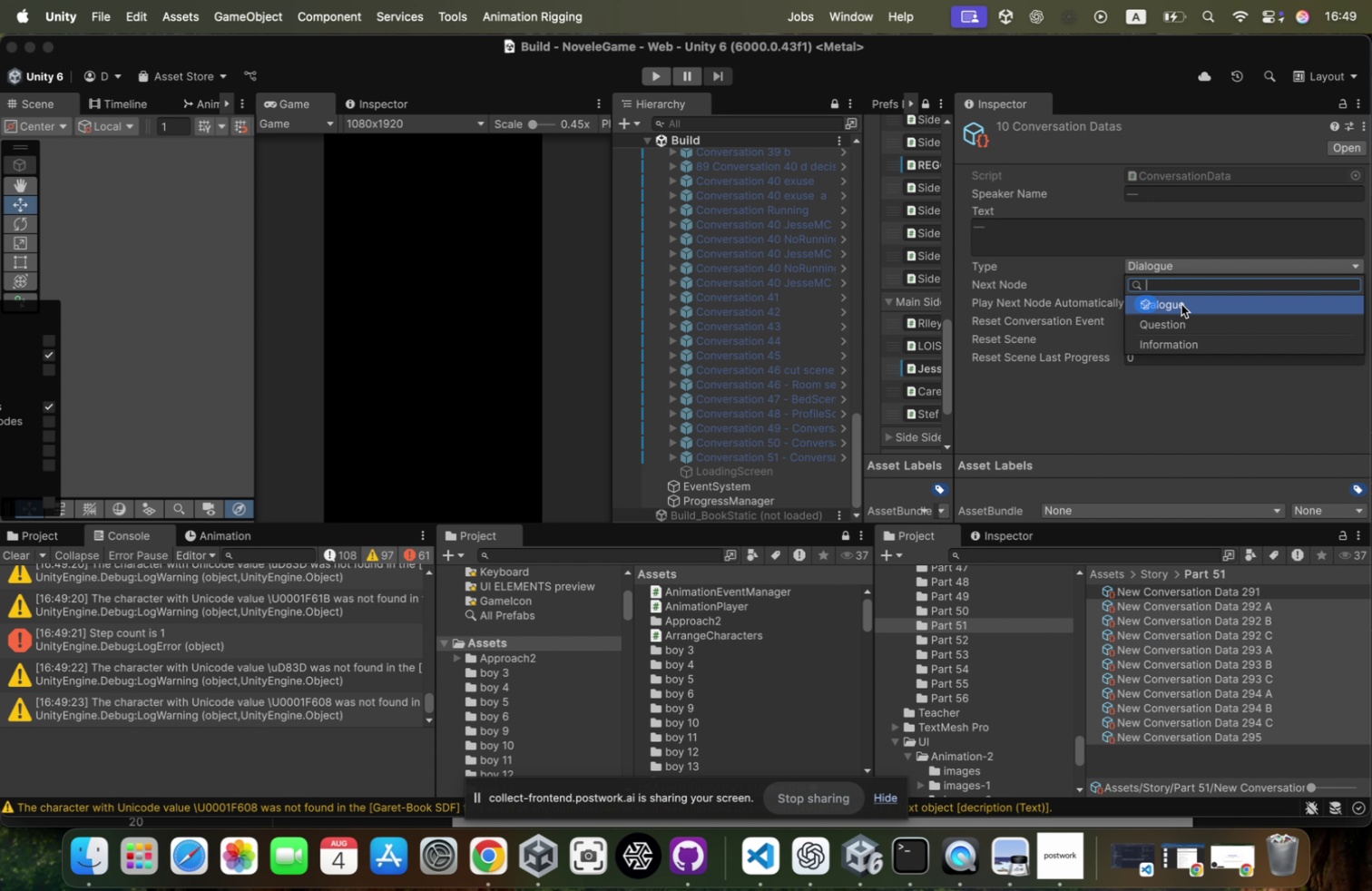 
left_click([1174, 337])
 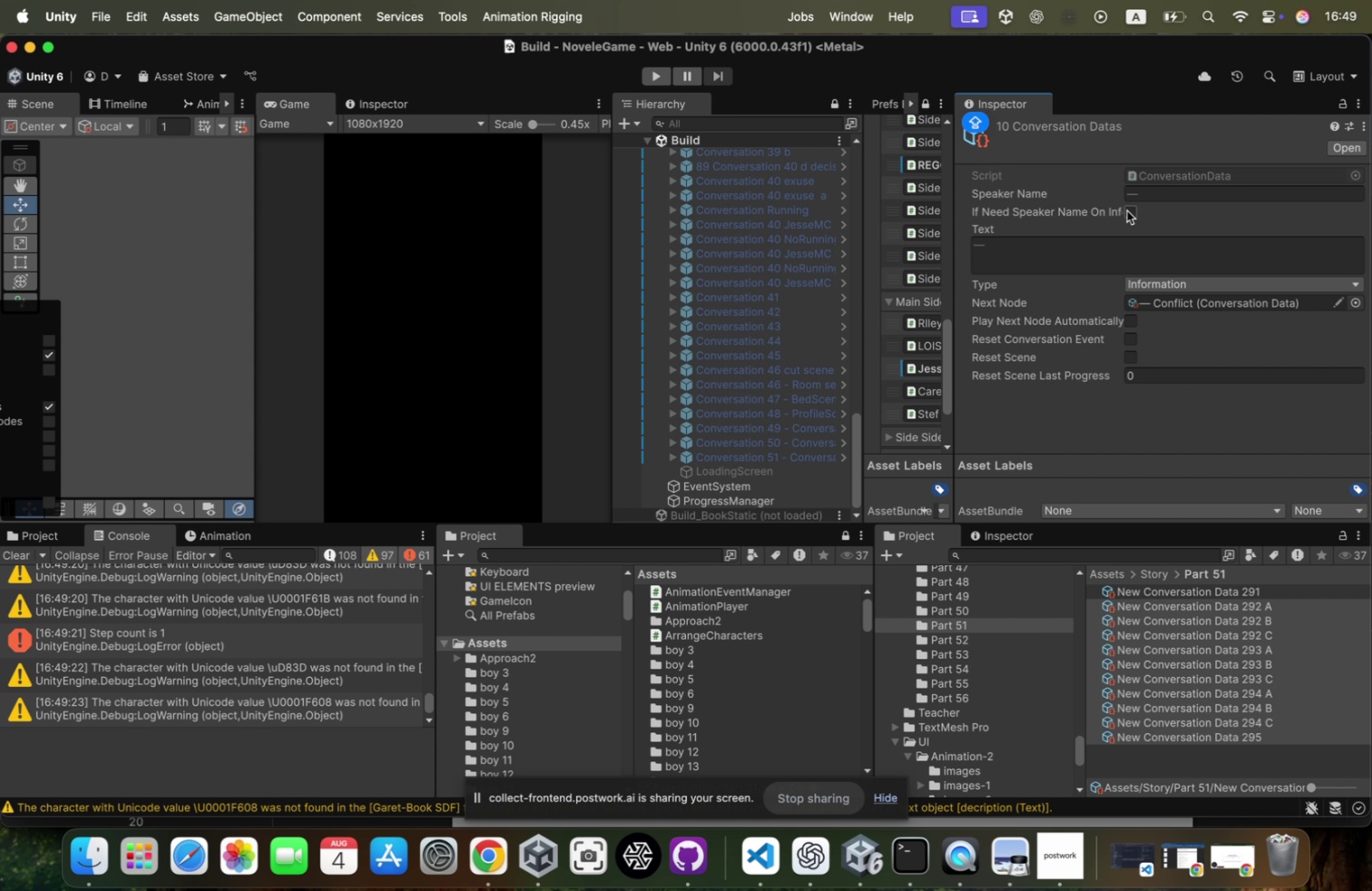 
left_click([1128, 209])
 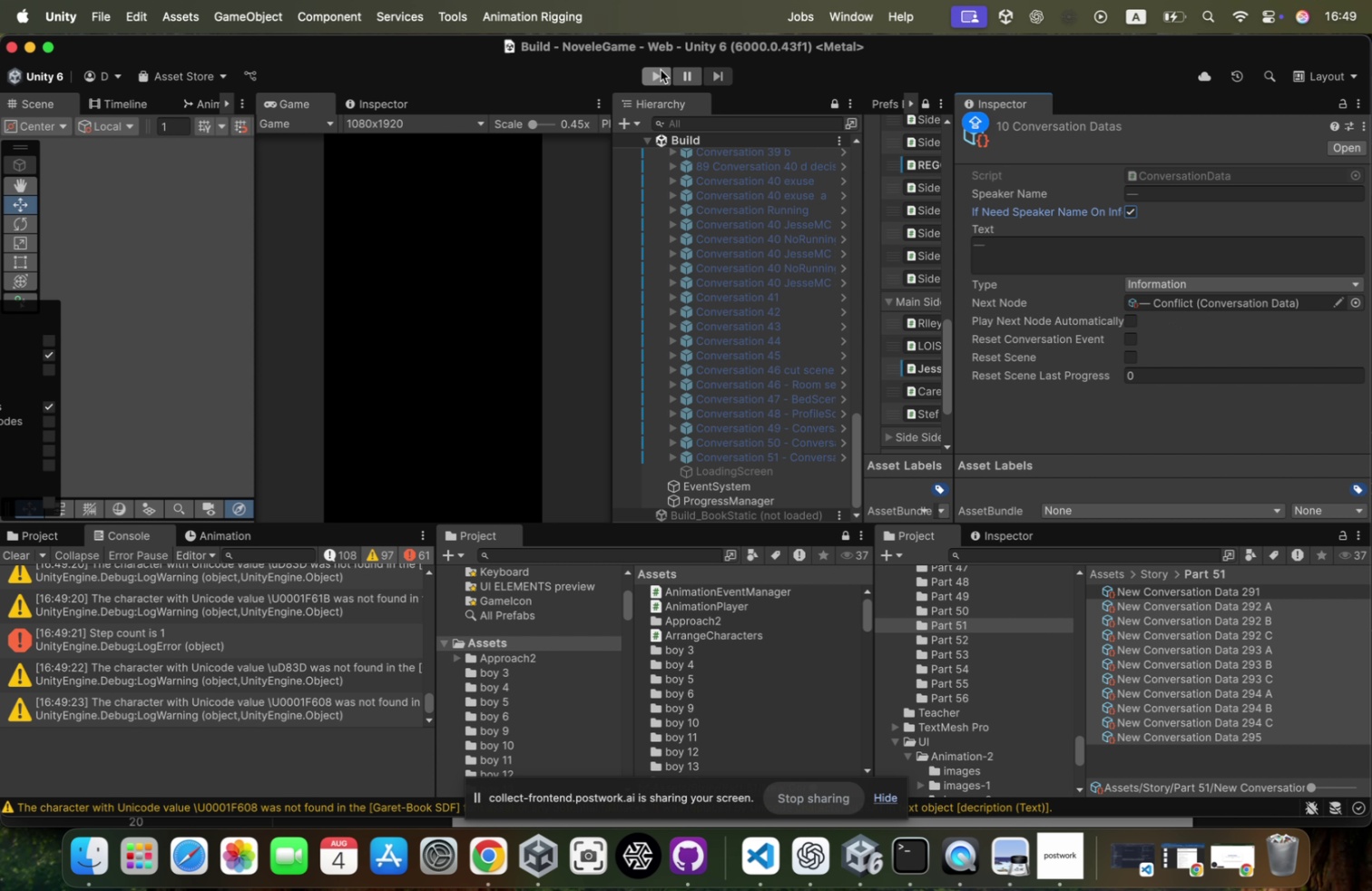 
left_click([656, 76])
 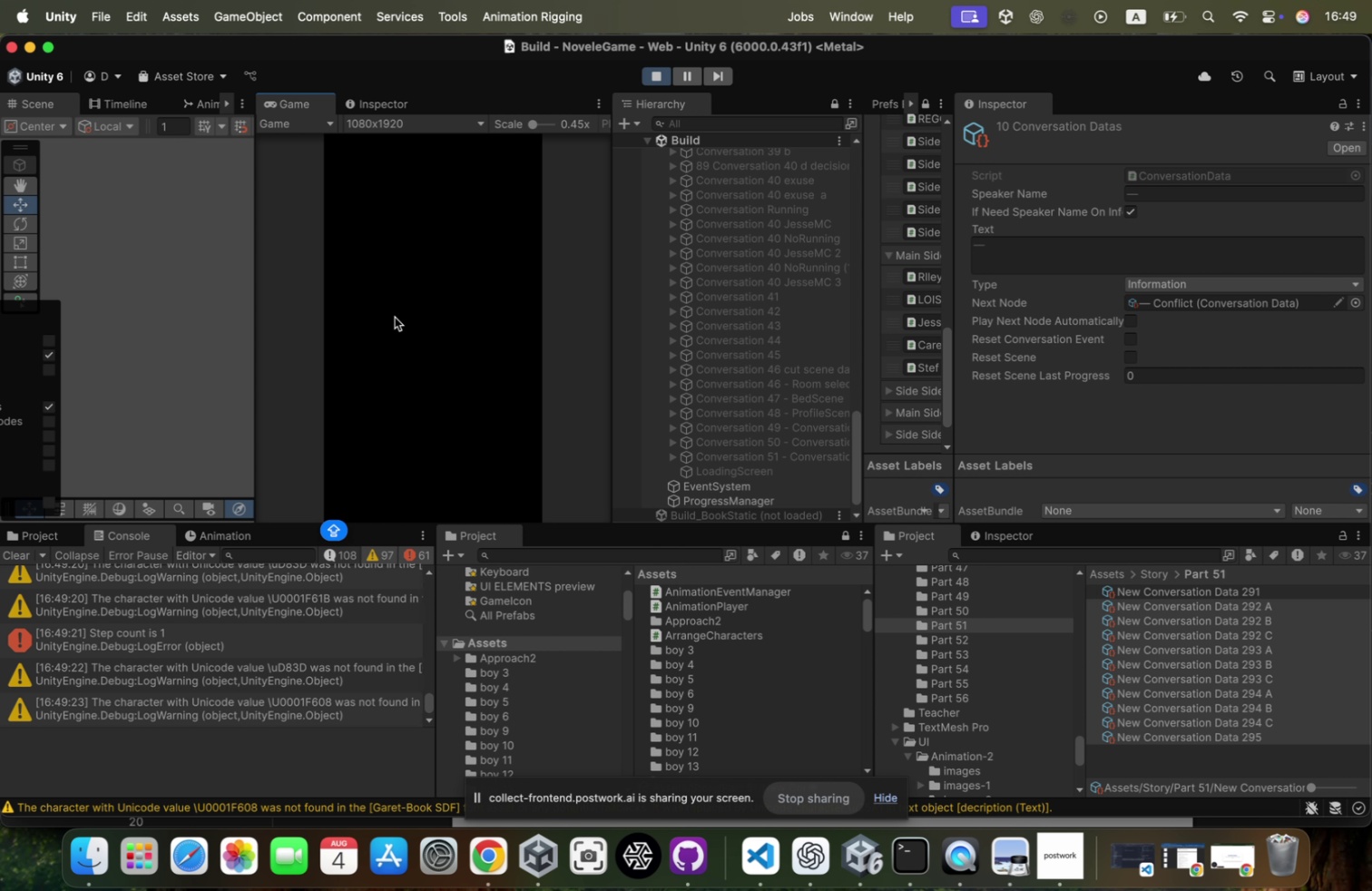 
wait(8.67)
 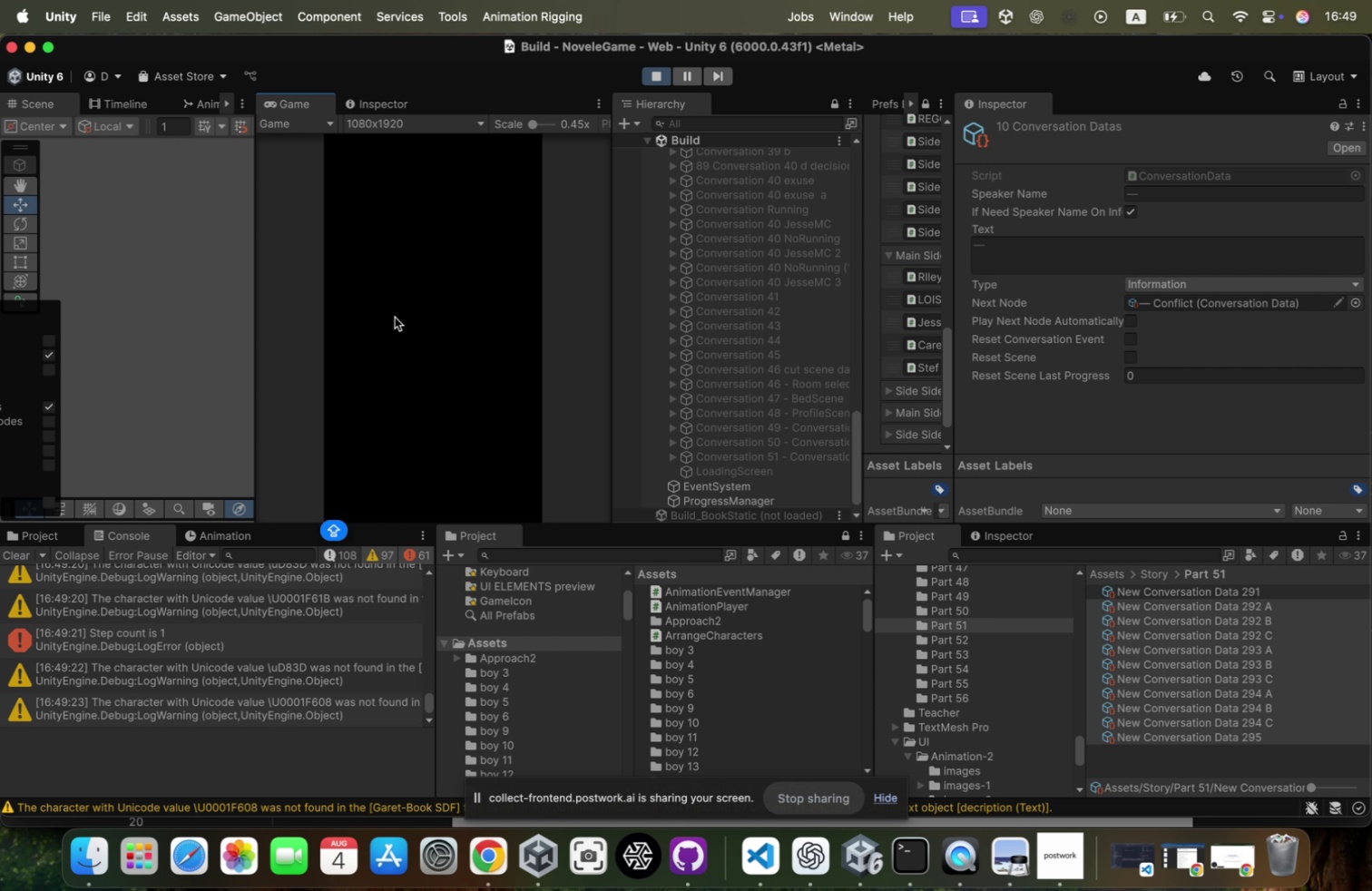 
left_click([779, 453])
 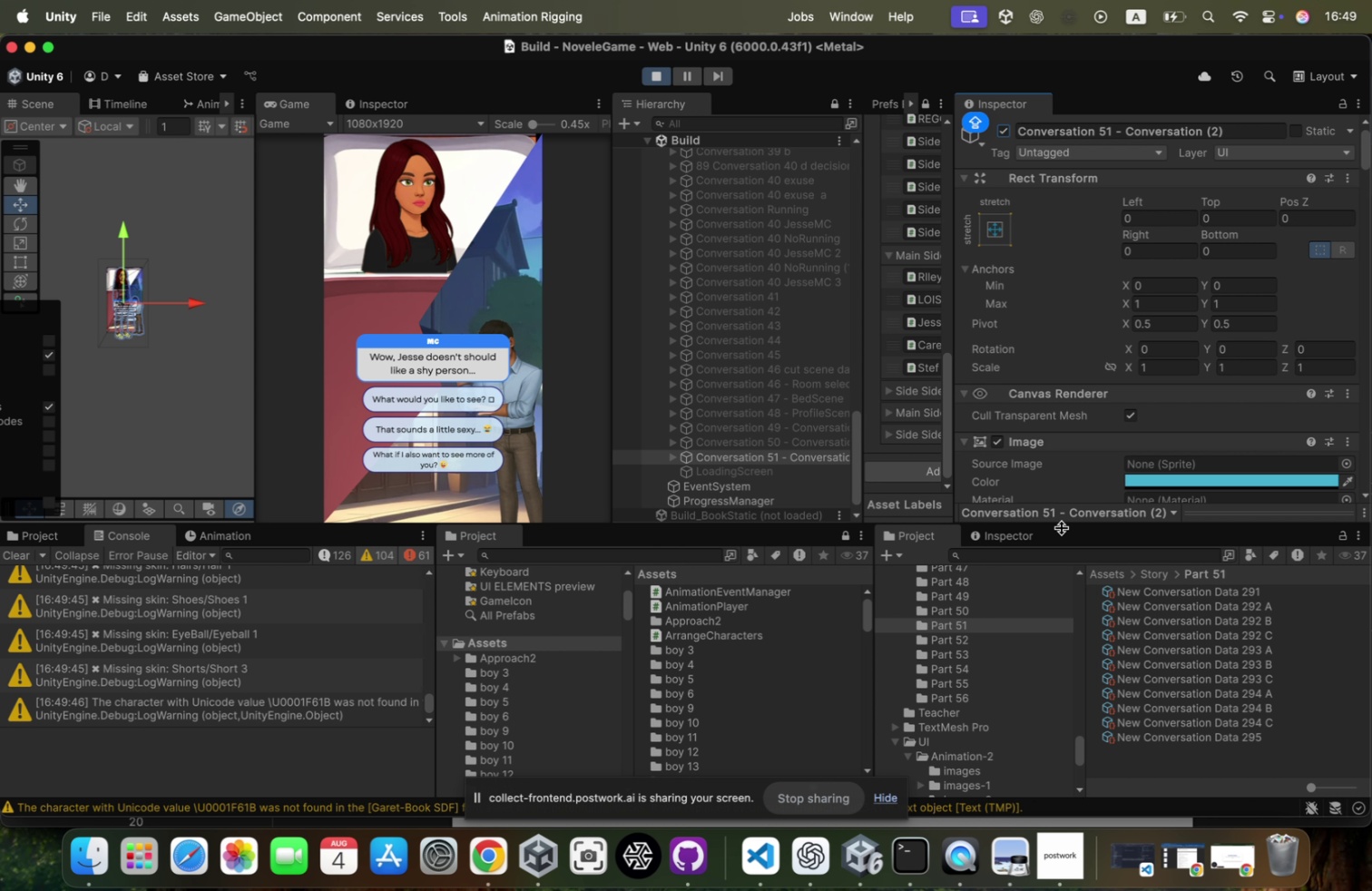 
wait(9.92)
 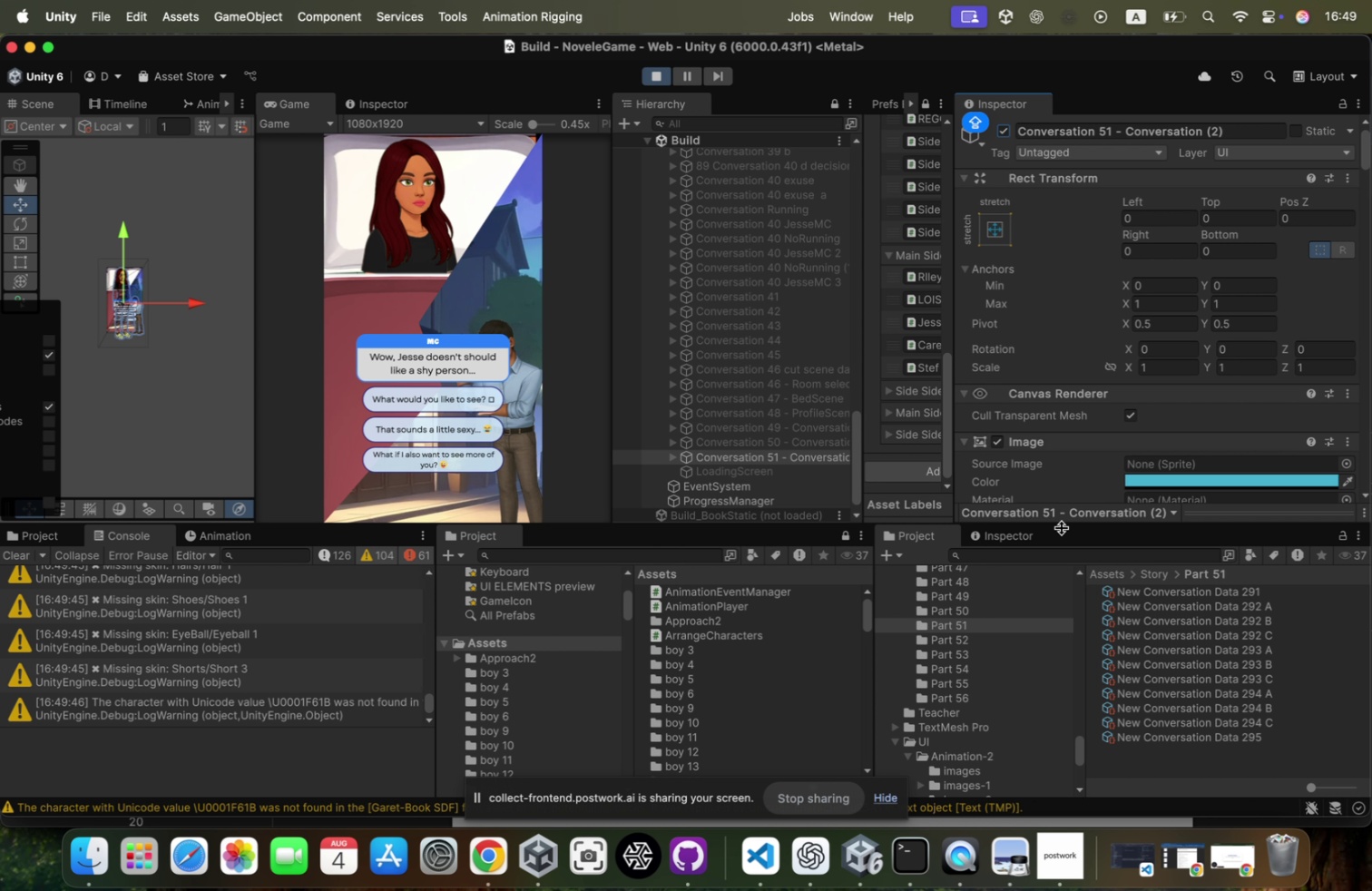 
left_click([965, 196])
 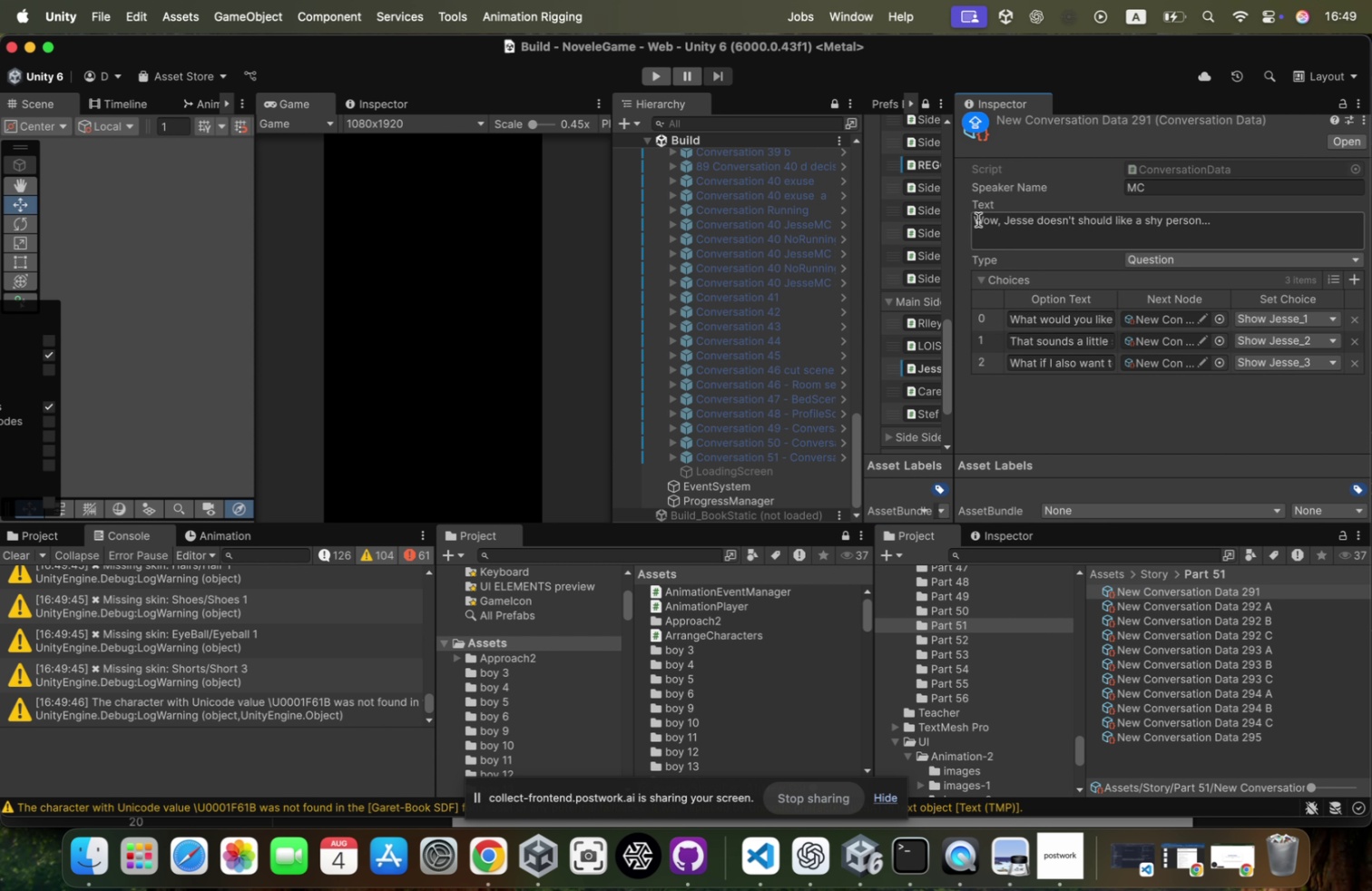 
left_click([978, 220])
 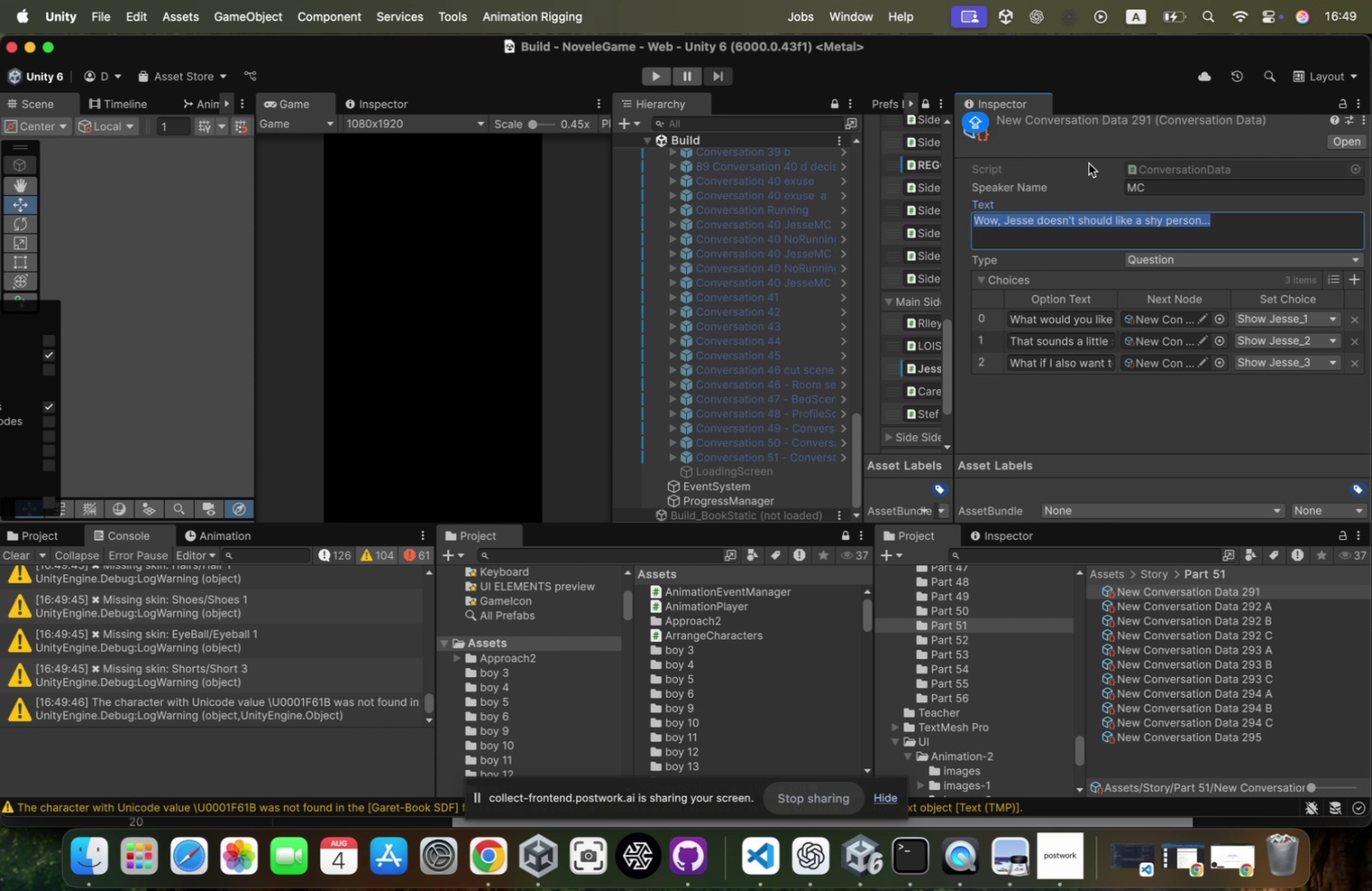 
key(ArrowLeft)
 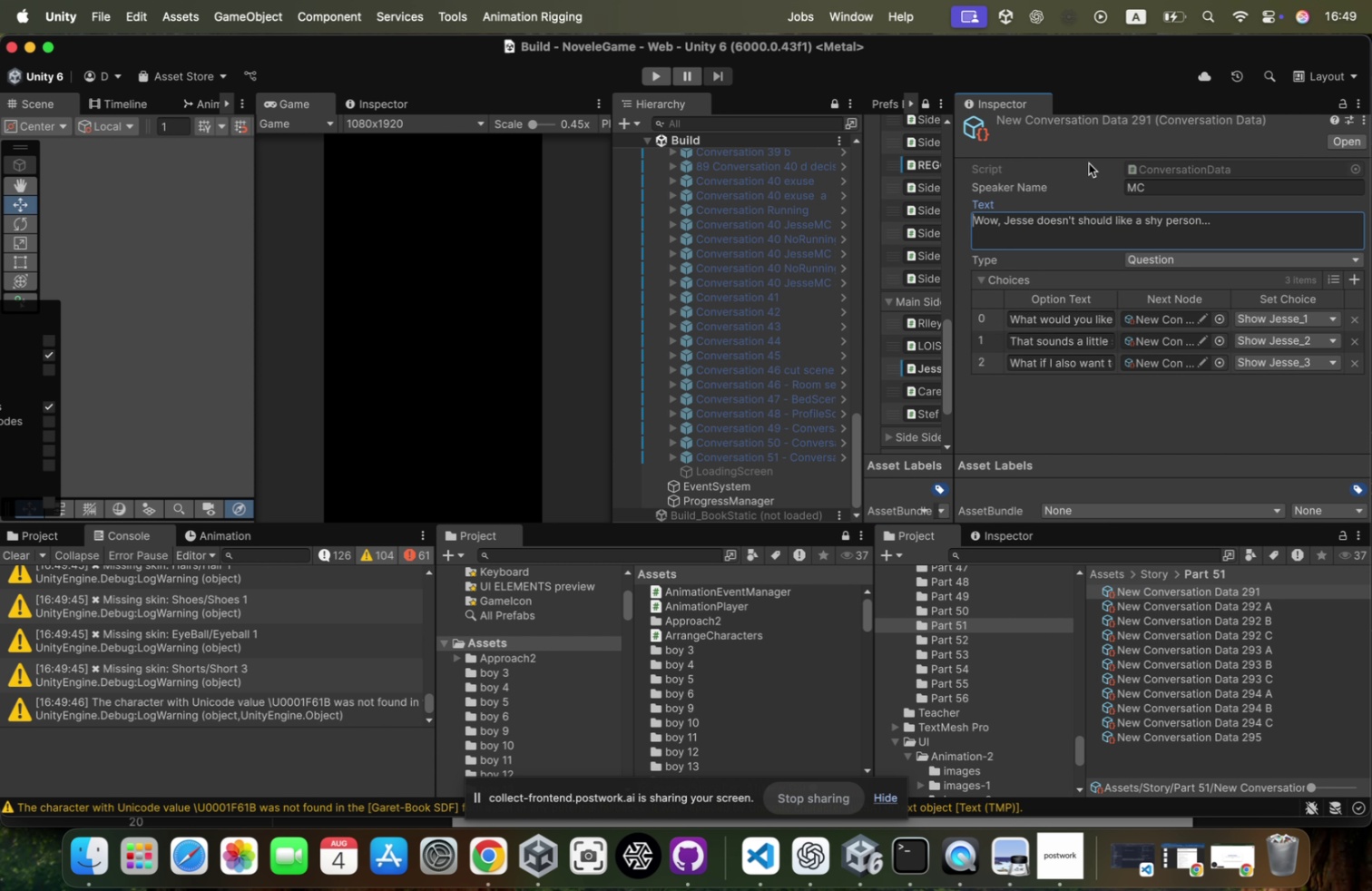 
type({PA:5:1:1})
 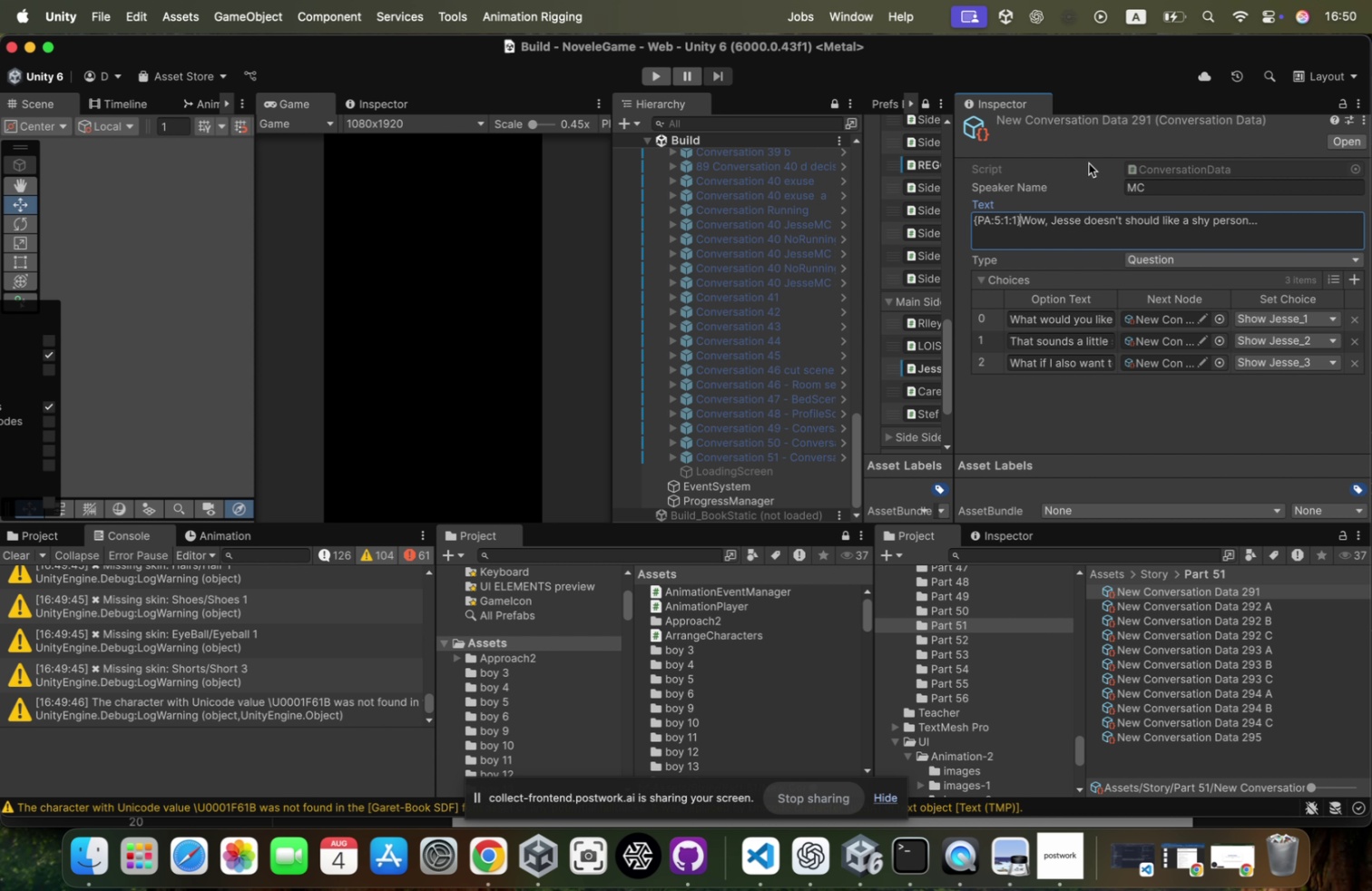 
hold_key(key=ShiftLeft, duration=1.44)
 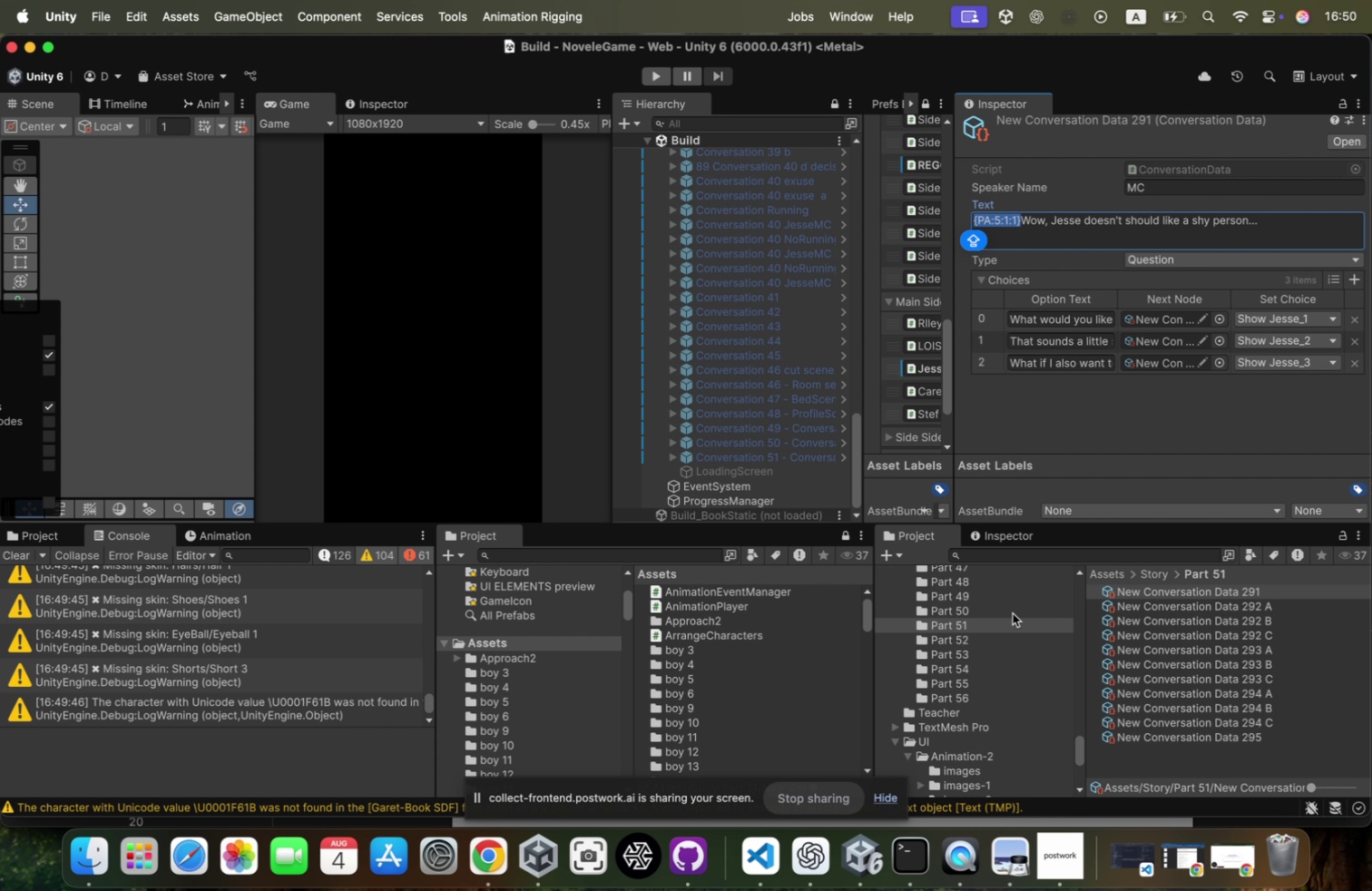 
hold_key(key=ArrowLeft, duration=1.31)
 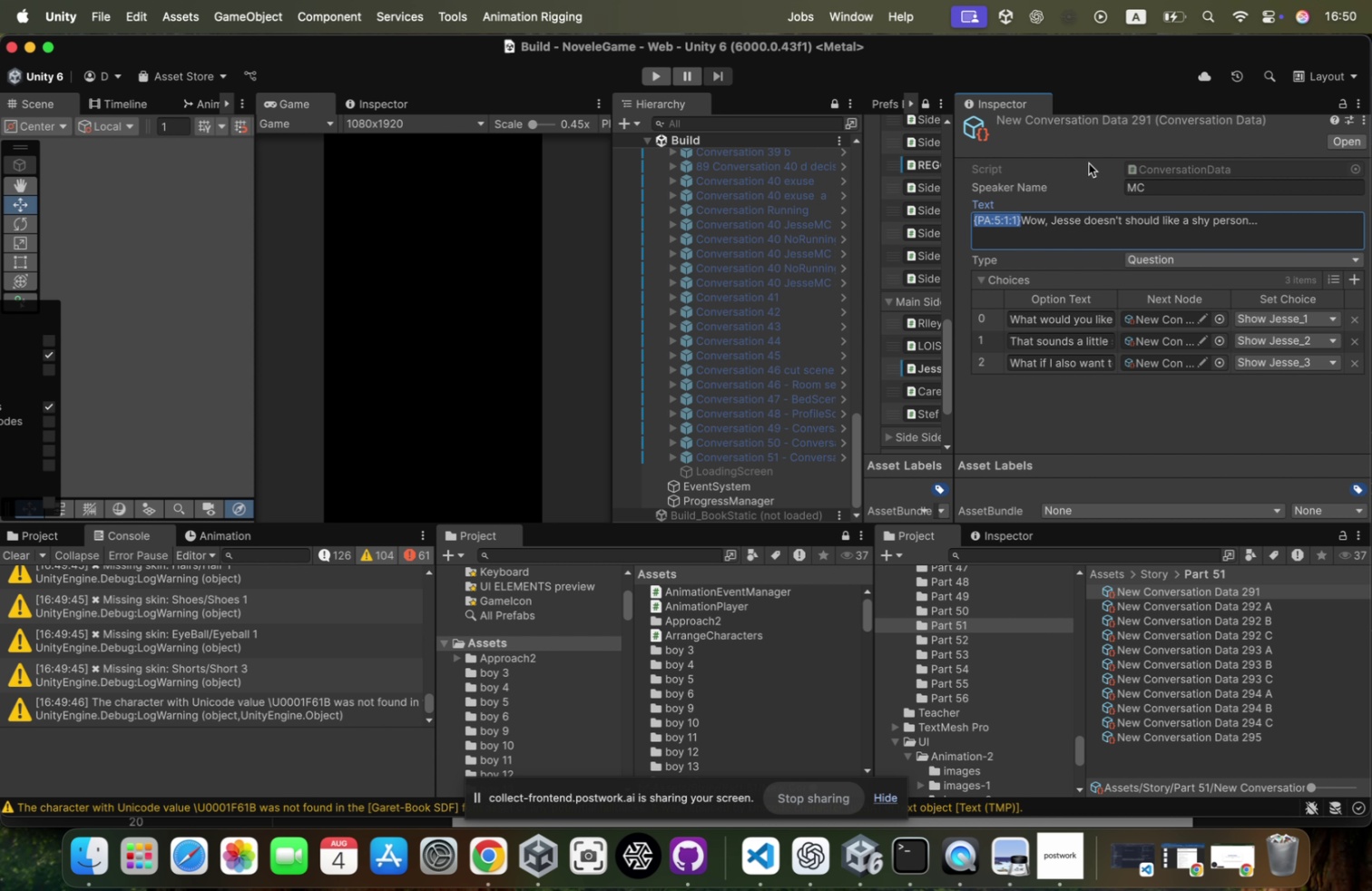 
key(Meta+CommandLeft)
 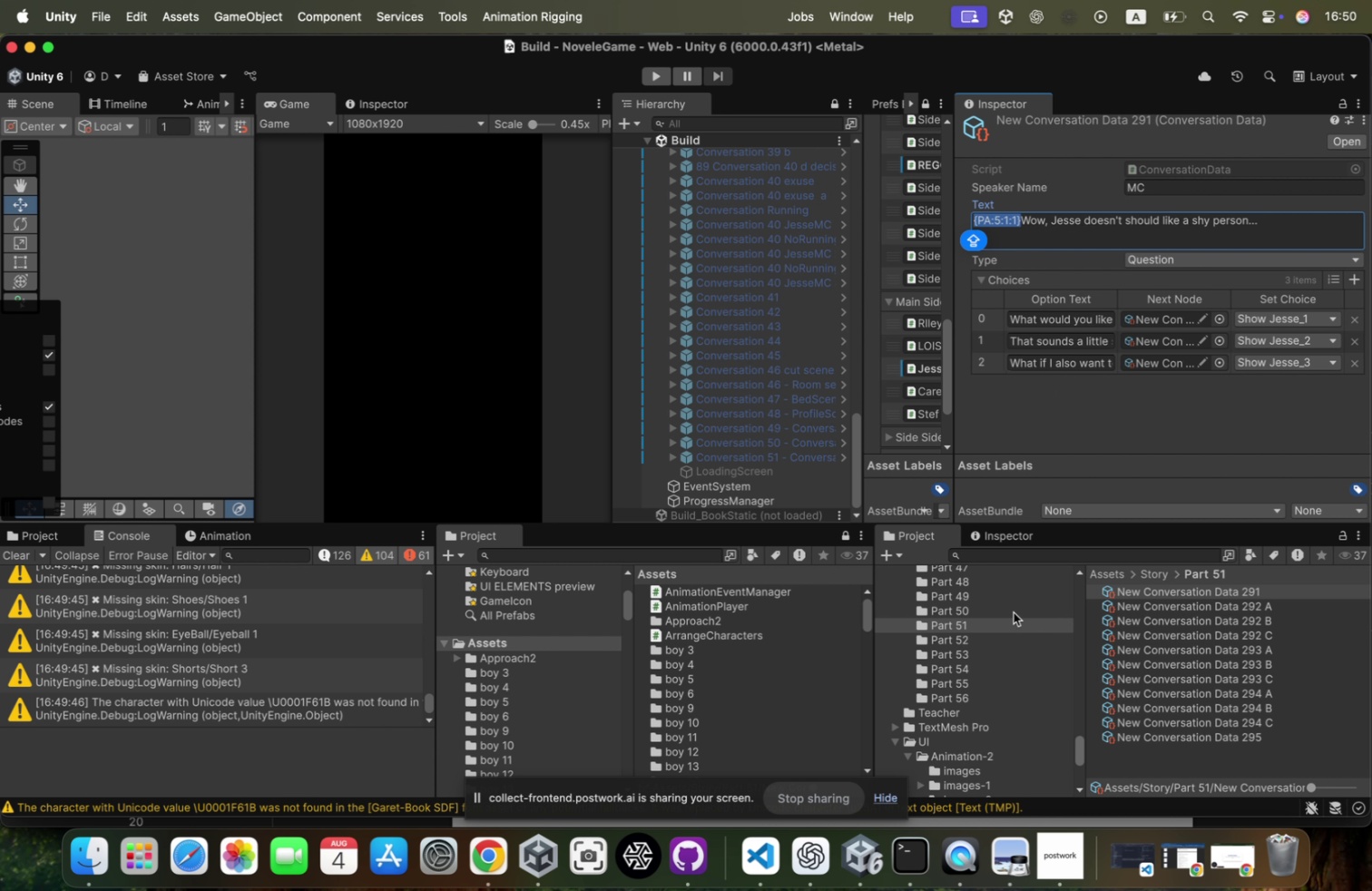 
key(Meta+C)
 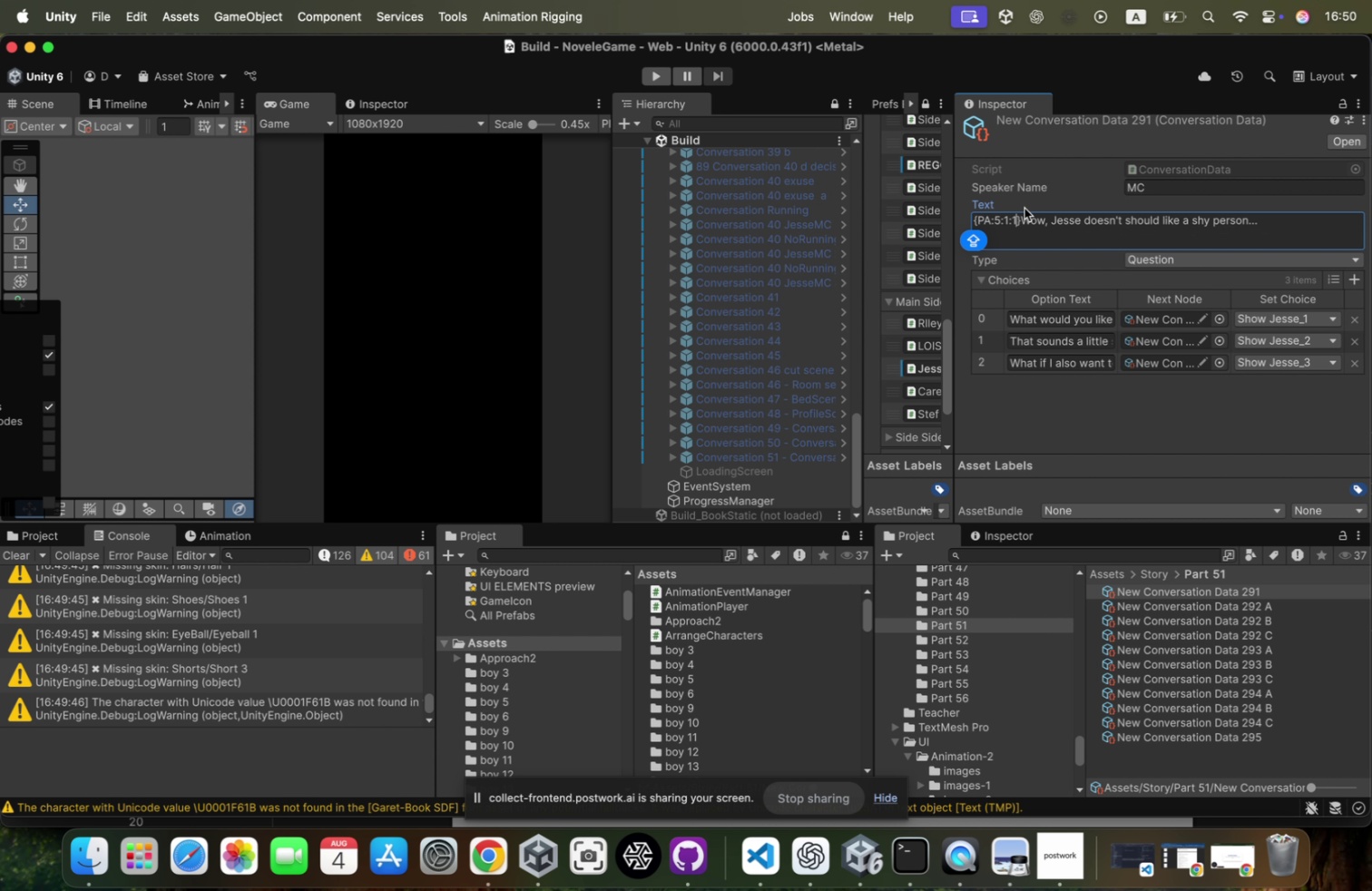 
left_click([1015, 220])
 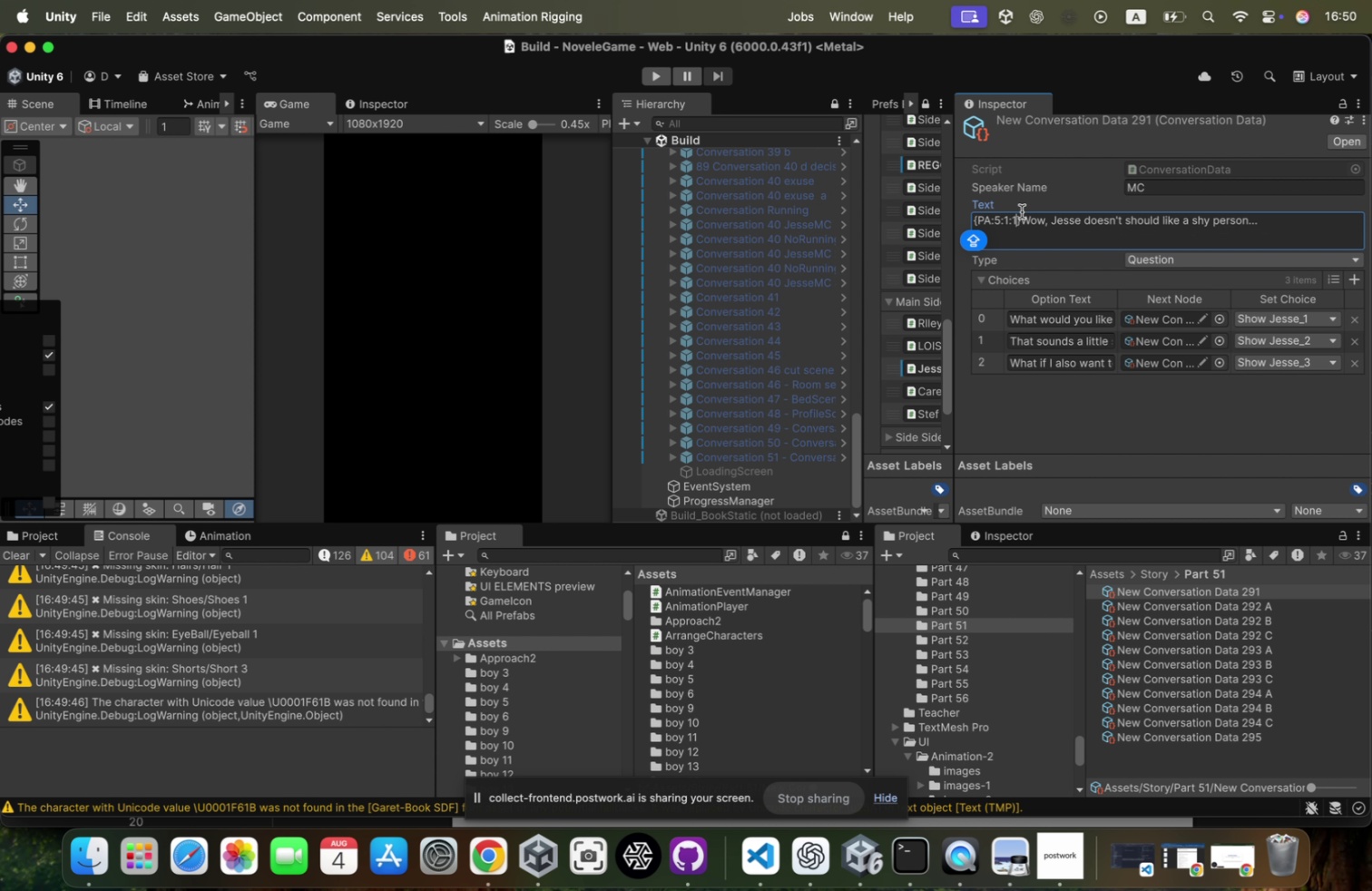 
left_click_drag(start_coordinate=[1022, 220], to_coordinate=[928, 216])
 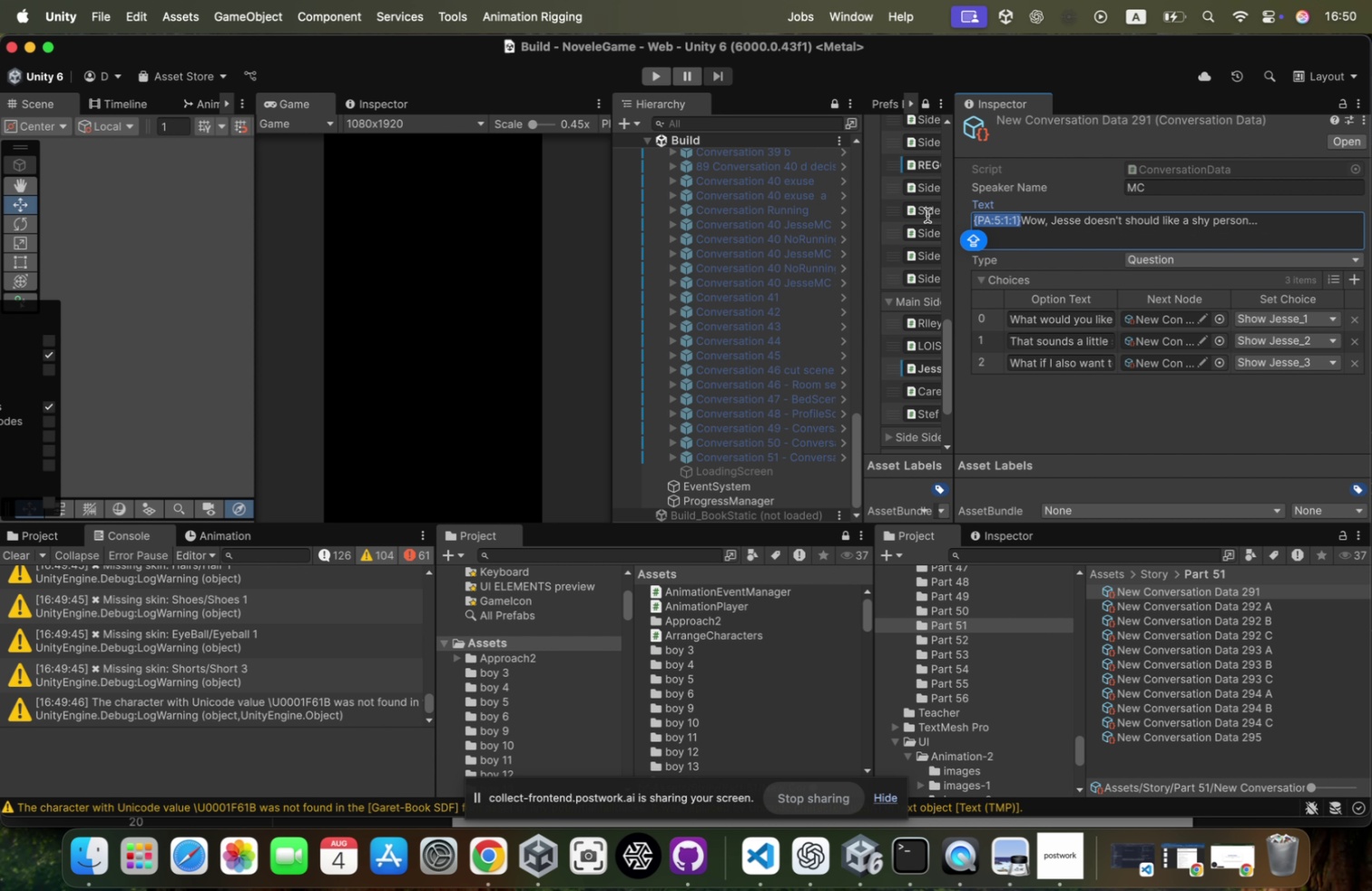 
key(Meta+CommandLeft)
 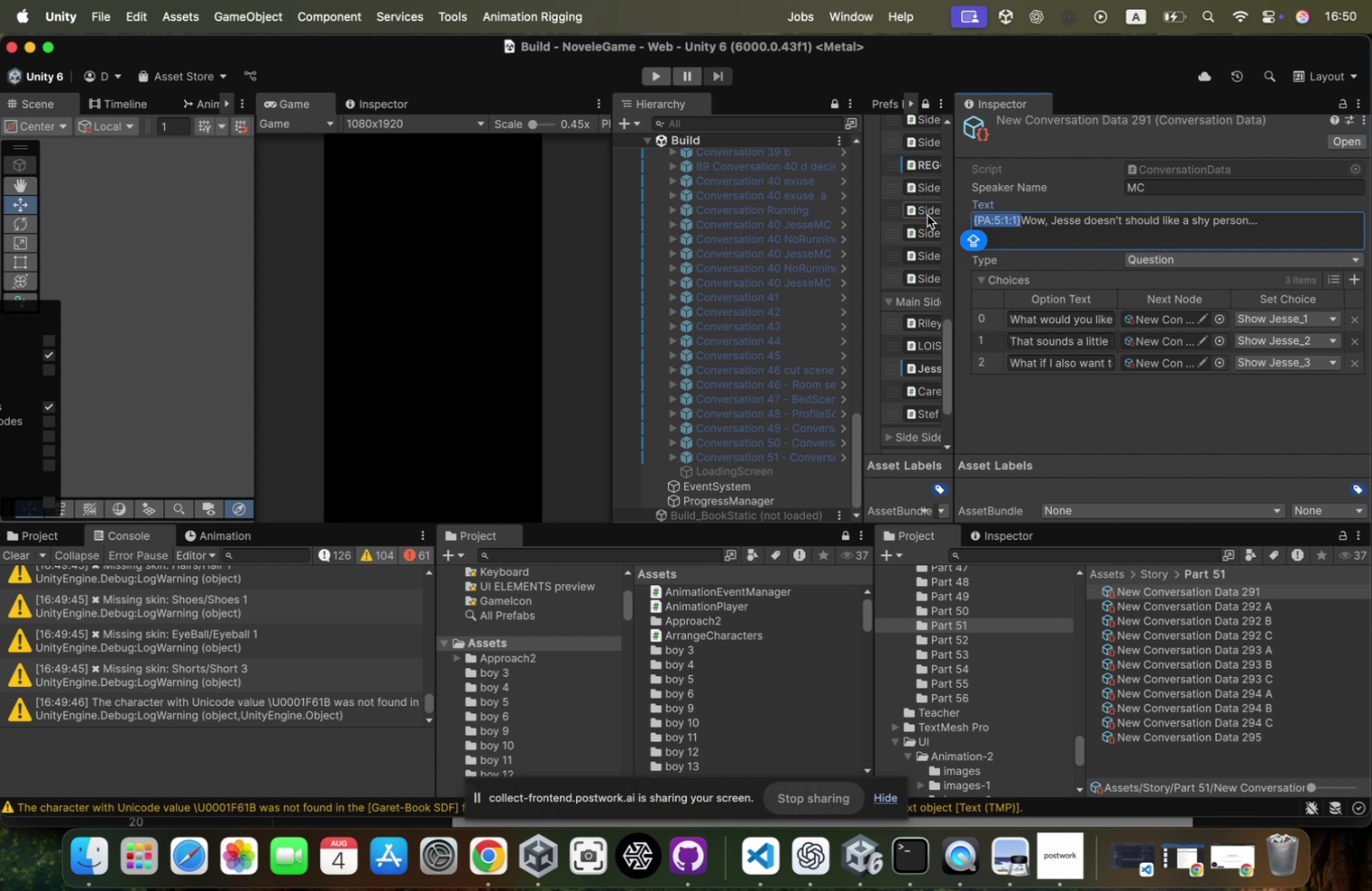 
key(Meta+C)
 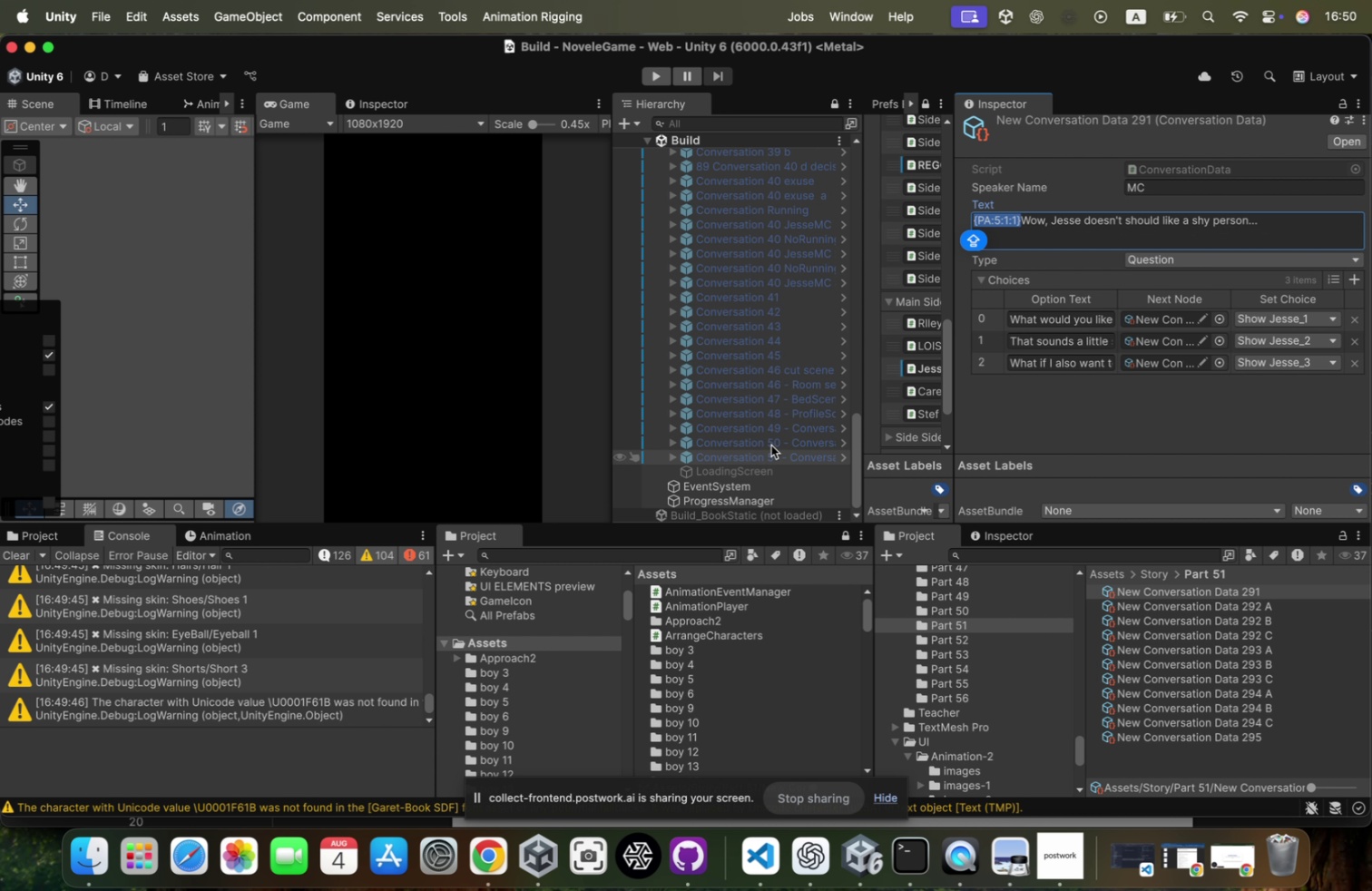 
scroll: coordinate [786, 387], scroll_direction: down, amount: 80.0
 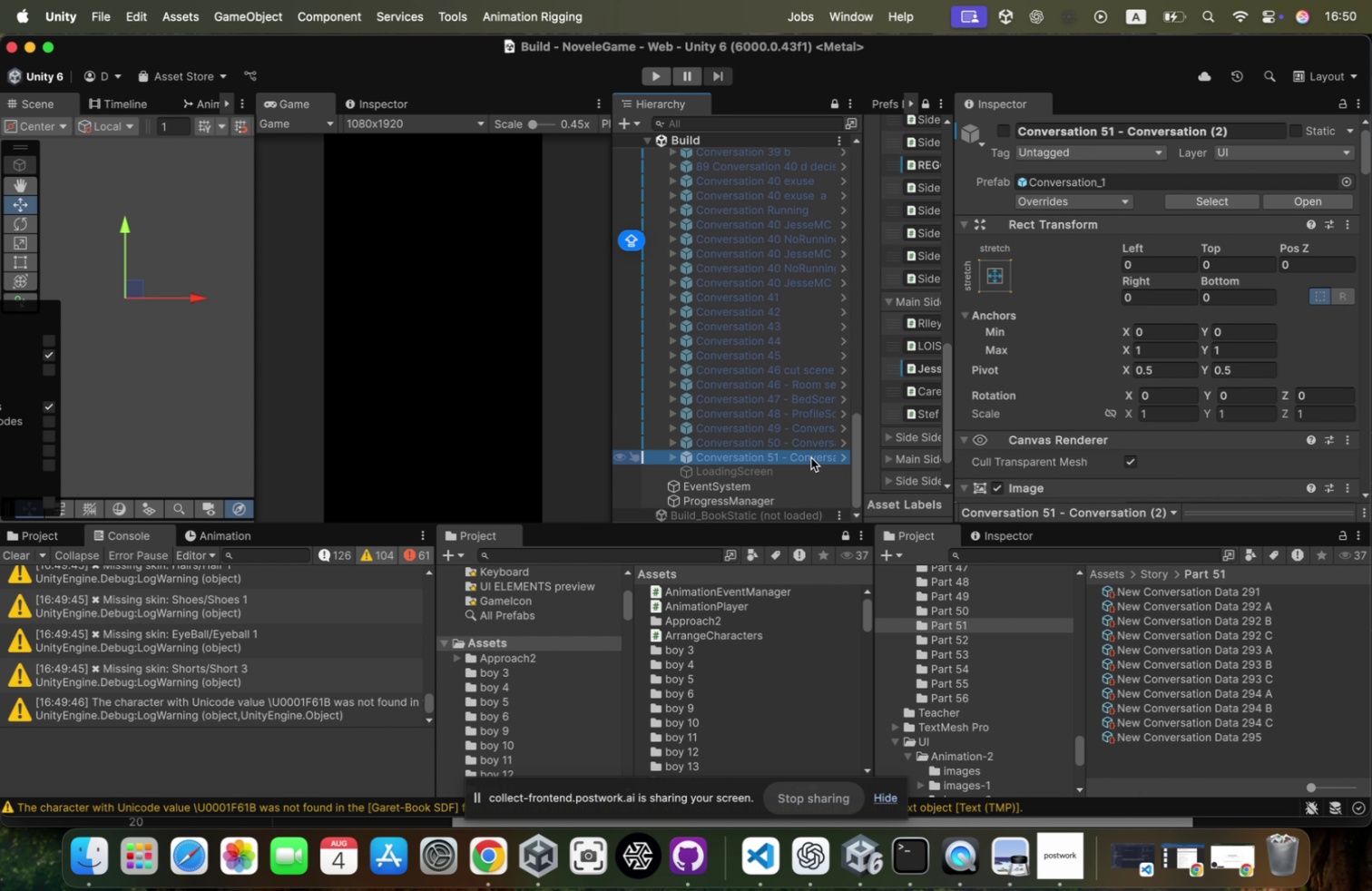 
left_click([989, 606])
 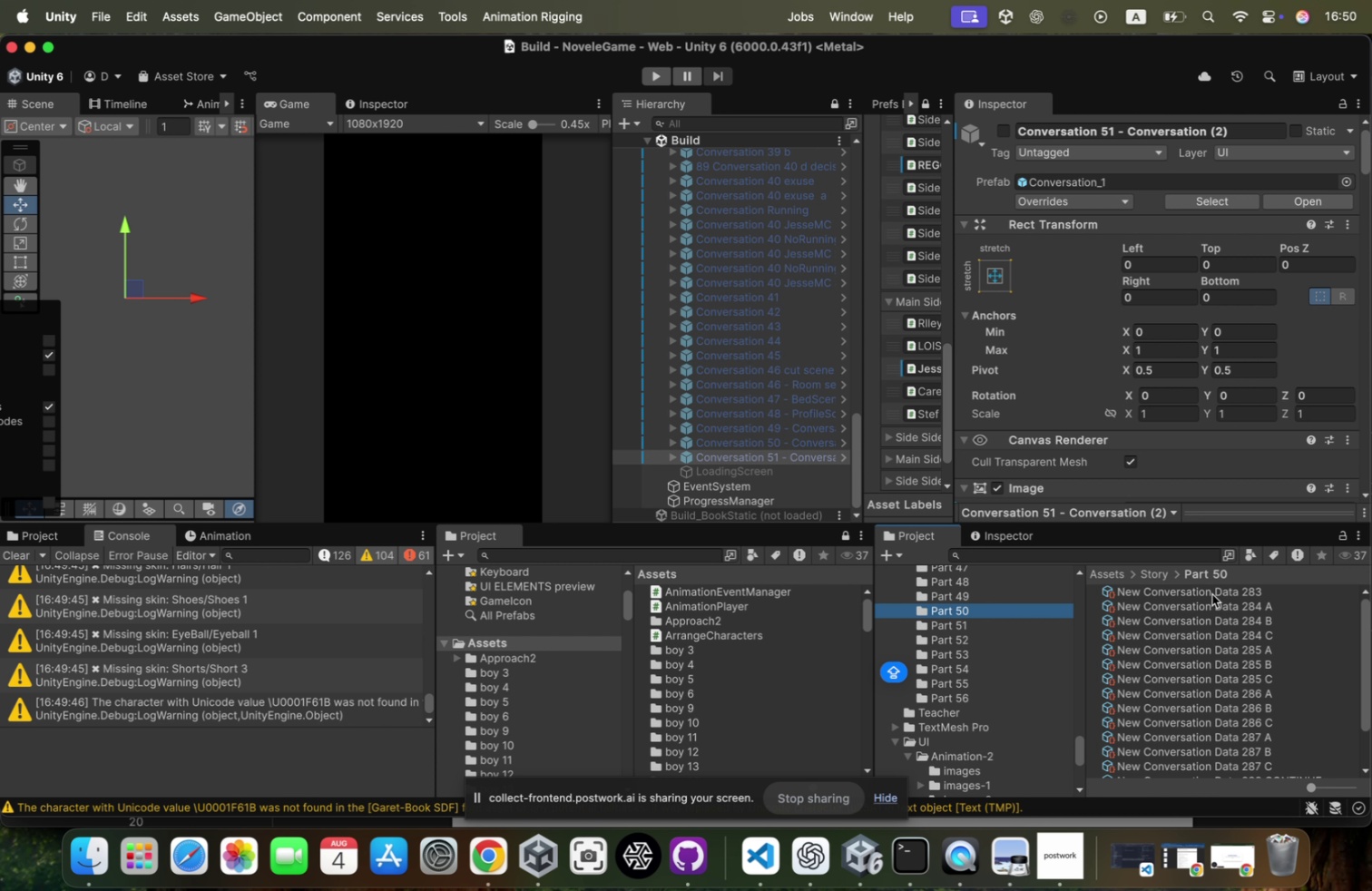 
left_click([1212, 590])
 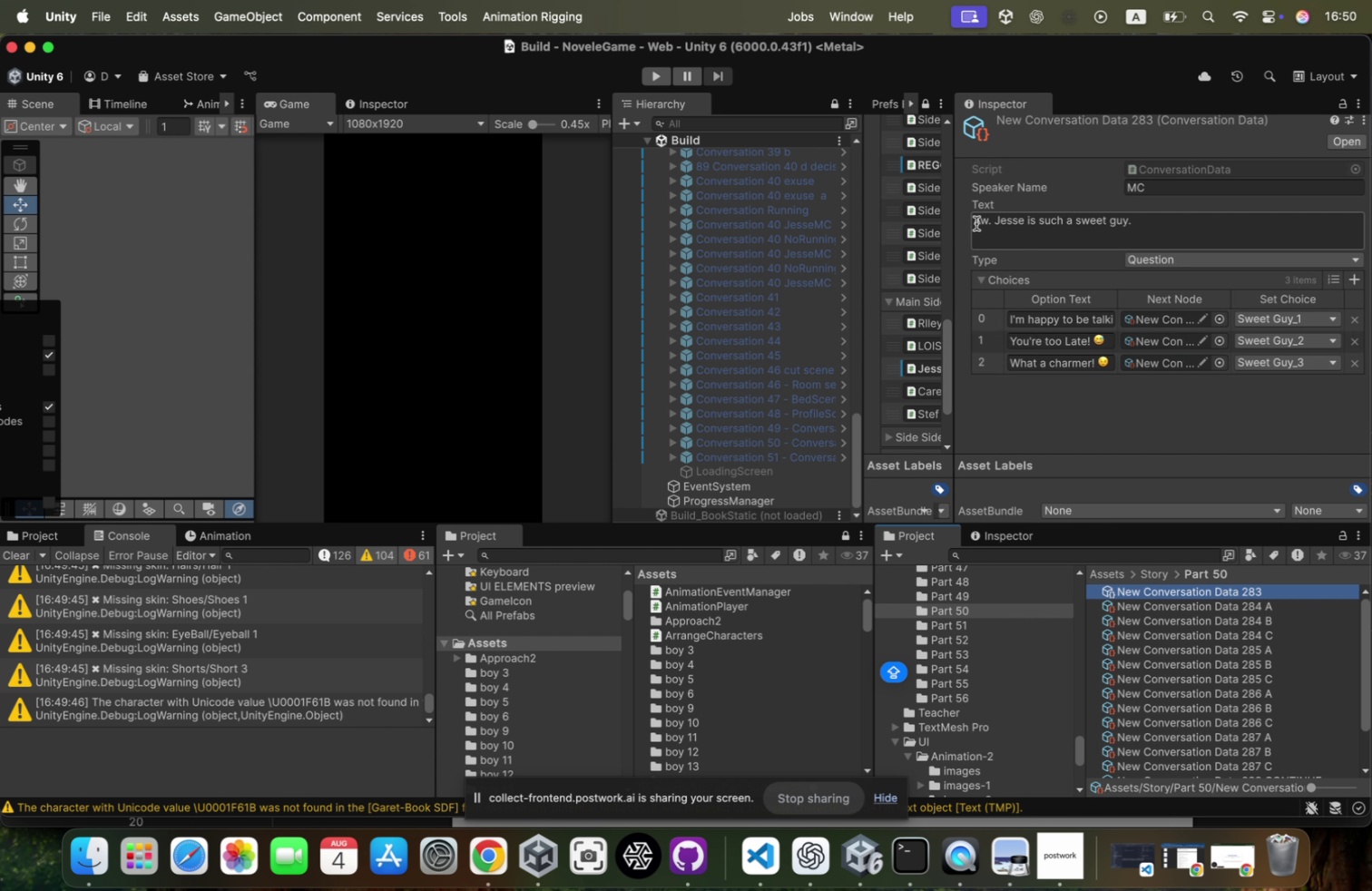 
key(ArrowLeft)
 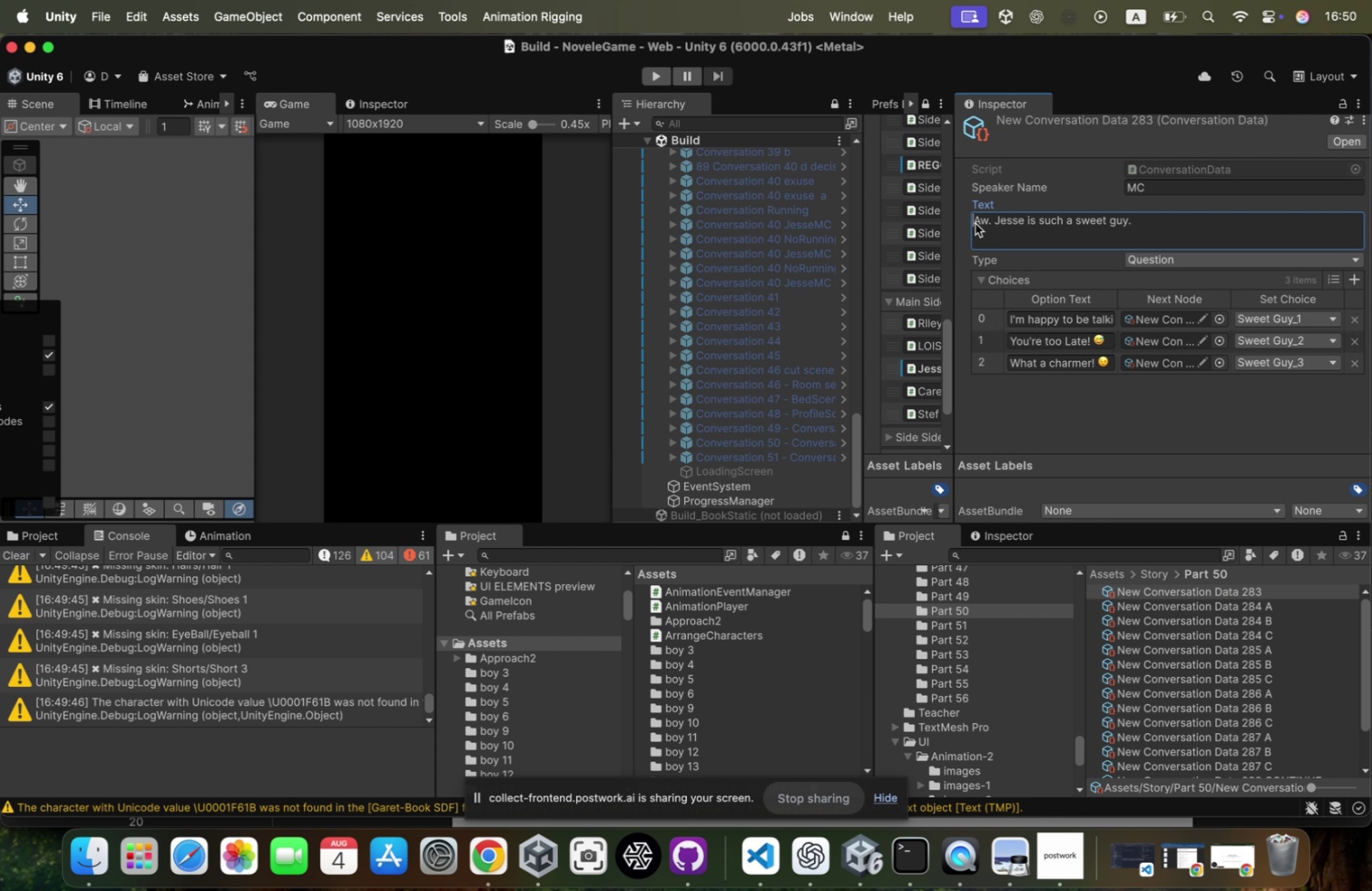 
key(Meta+CommandLeft)
 